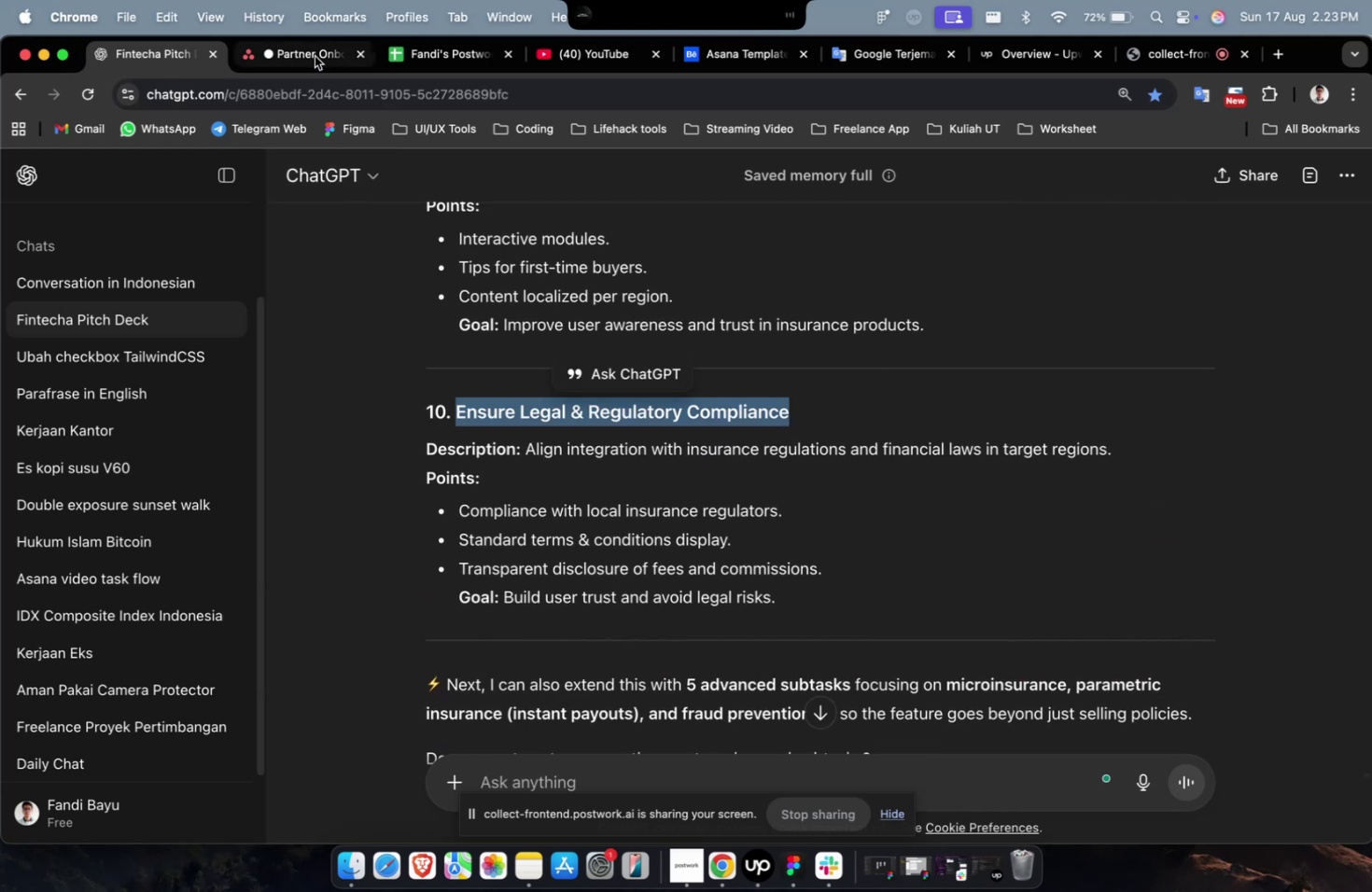 
left_click([315, 55])
 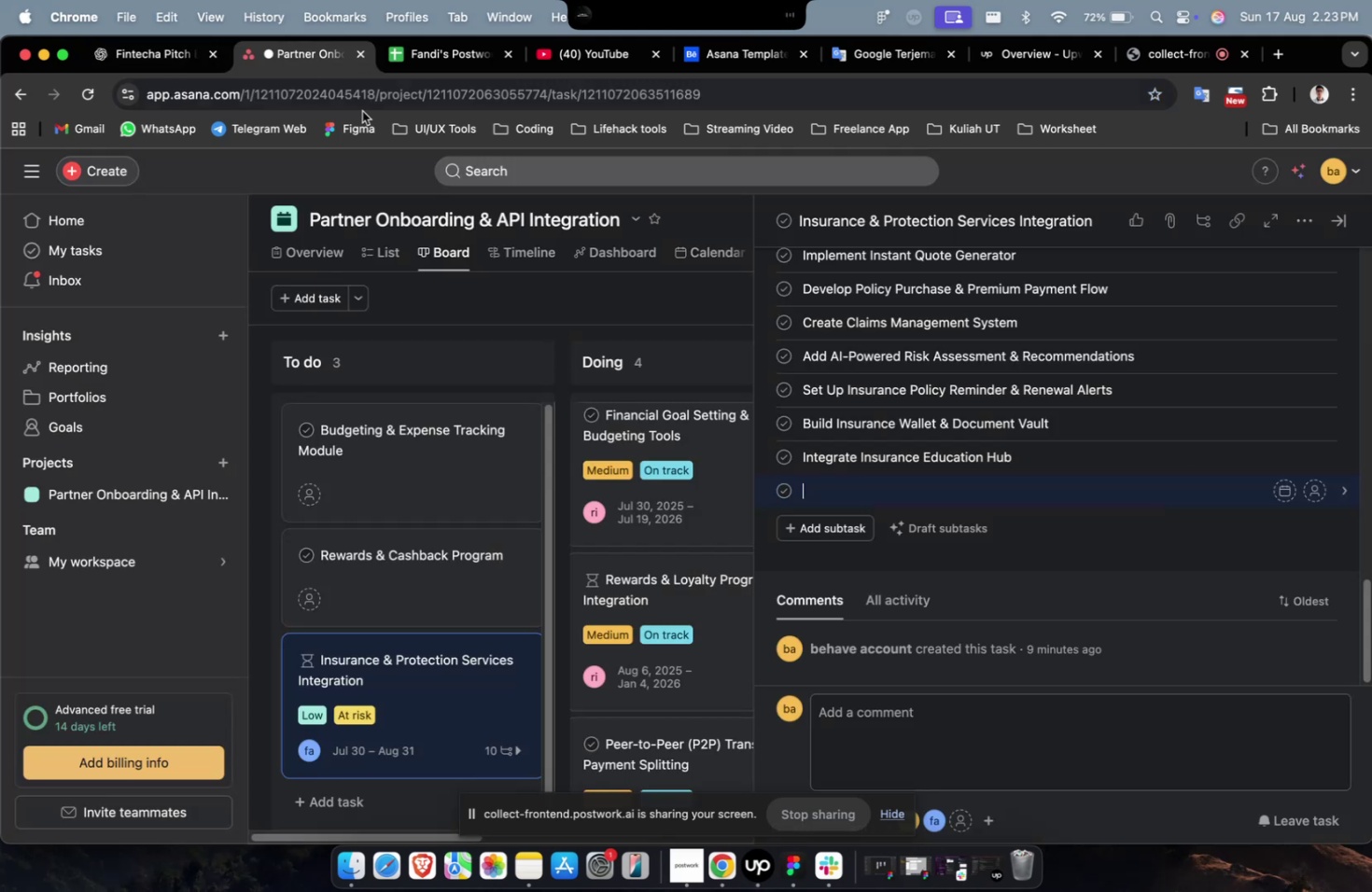 
key(Meta+CommandLeft)
 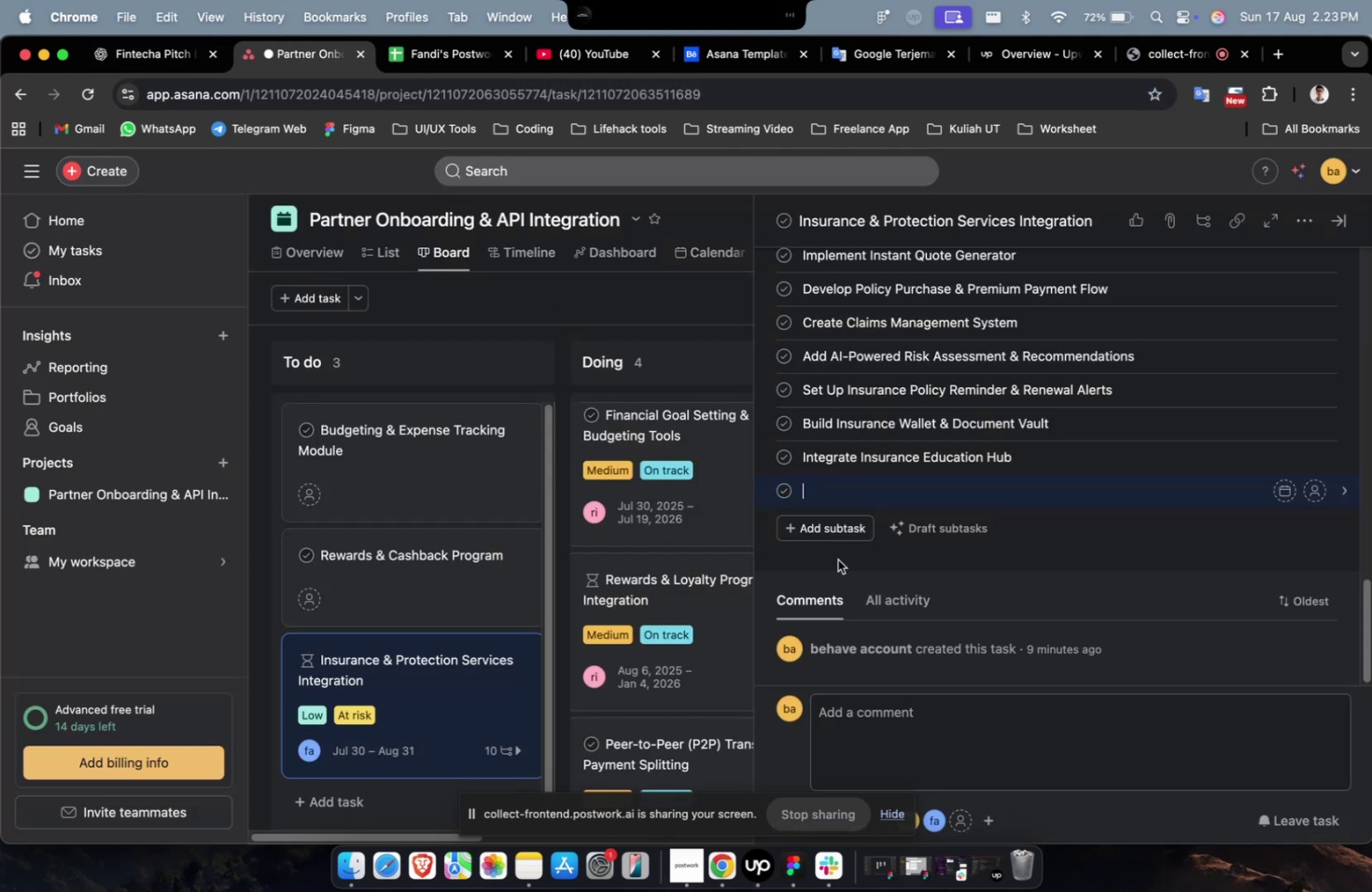 
key(Meta+V)
 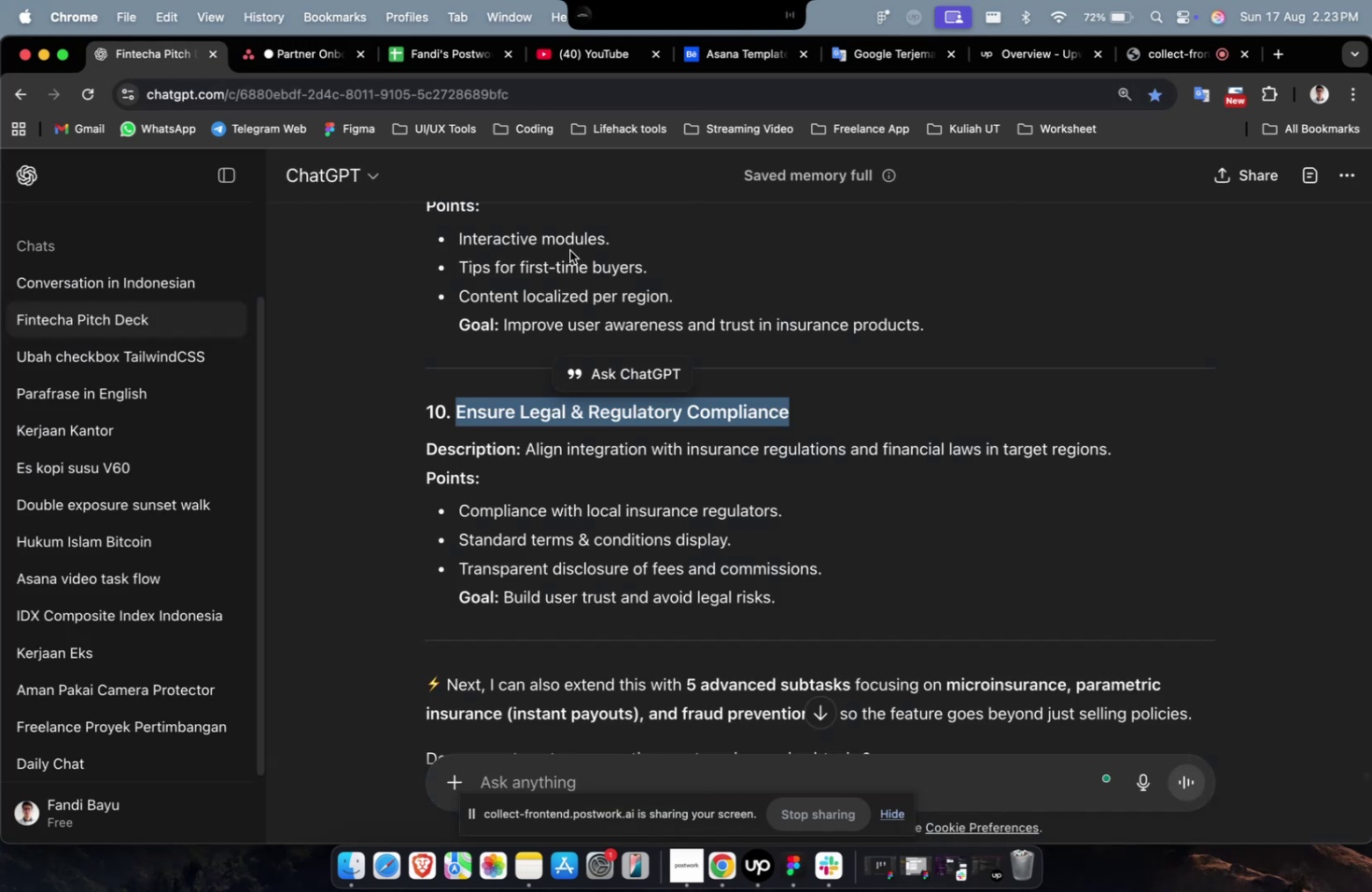 
left_click_drag(start_coordinate=[782, 605], to_coordinate=[528, 462])
 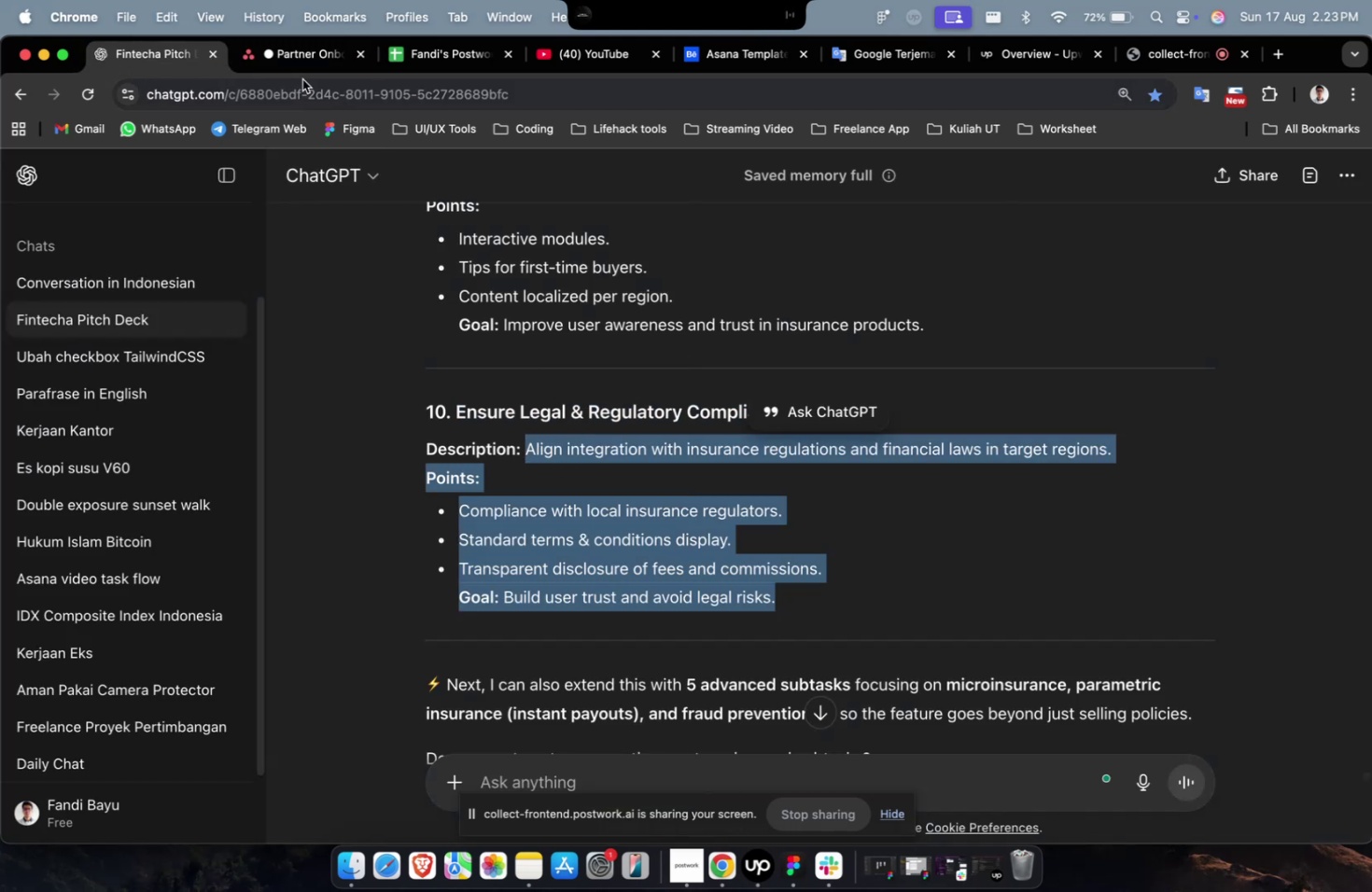 
key(Meta+C)
 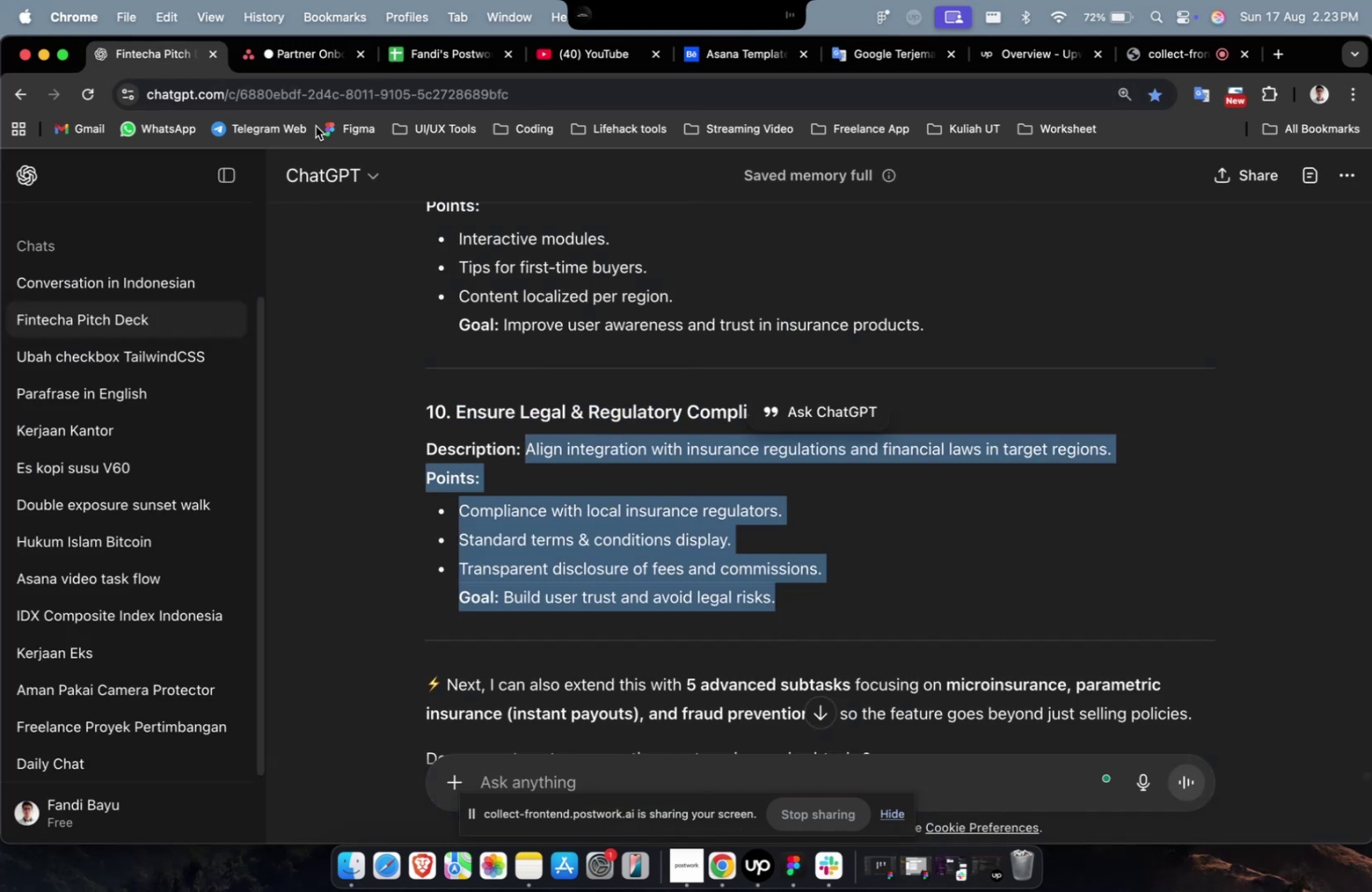 
key(Meta+C)
 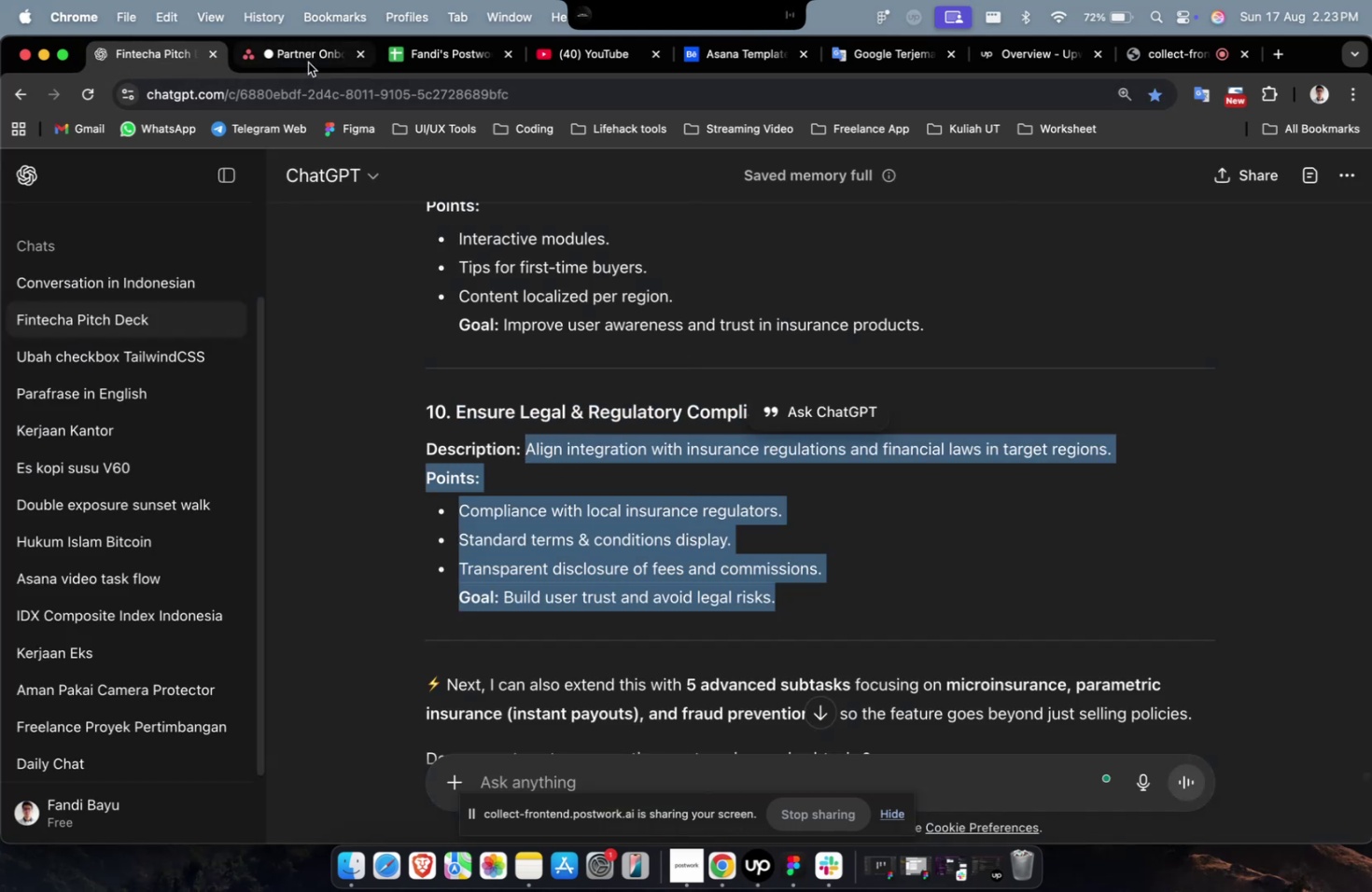 
left_click([309, 62])
 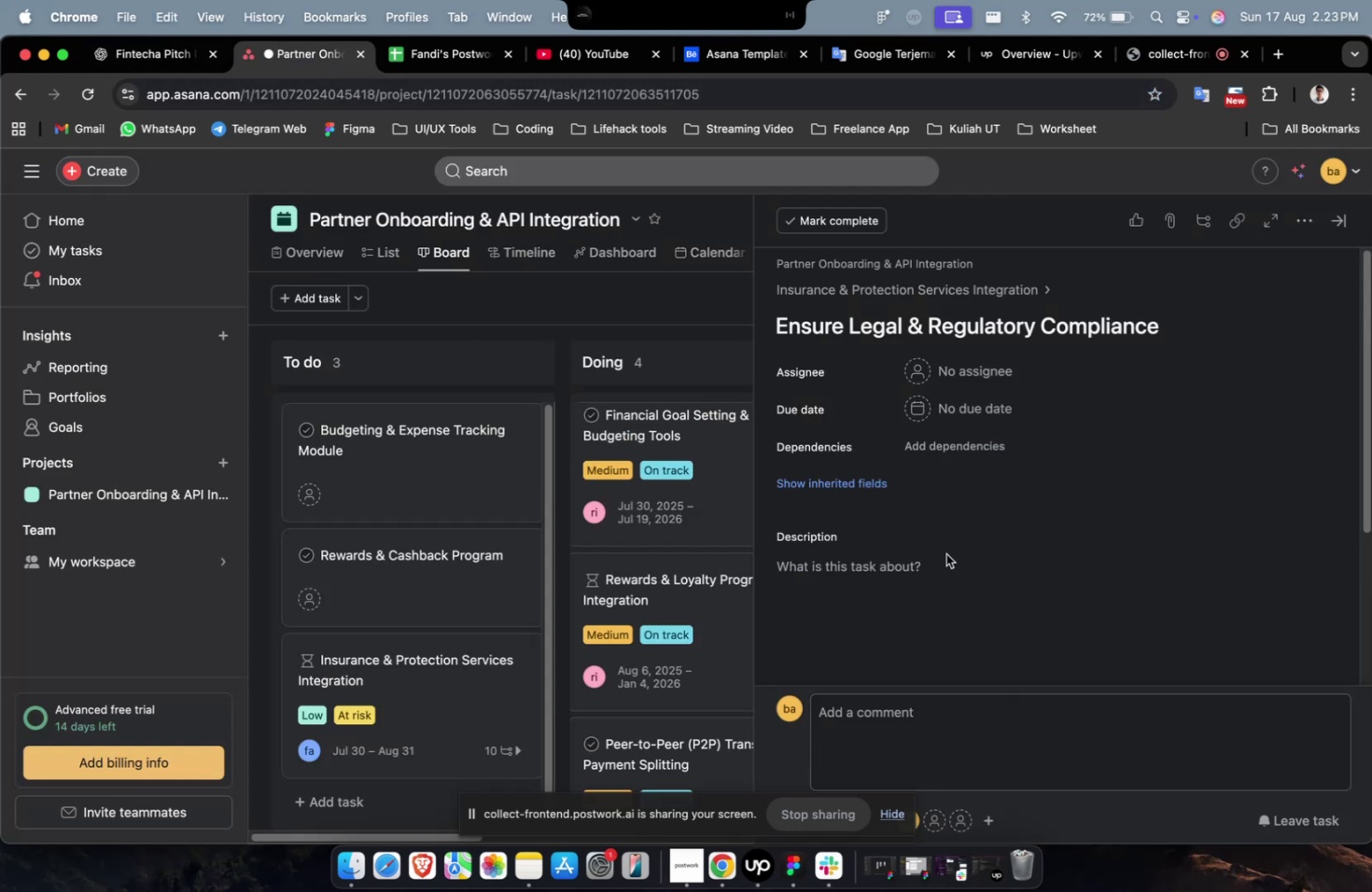 
double_click([932, 603])
 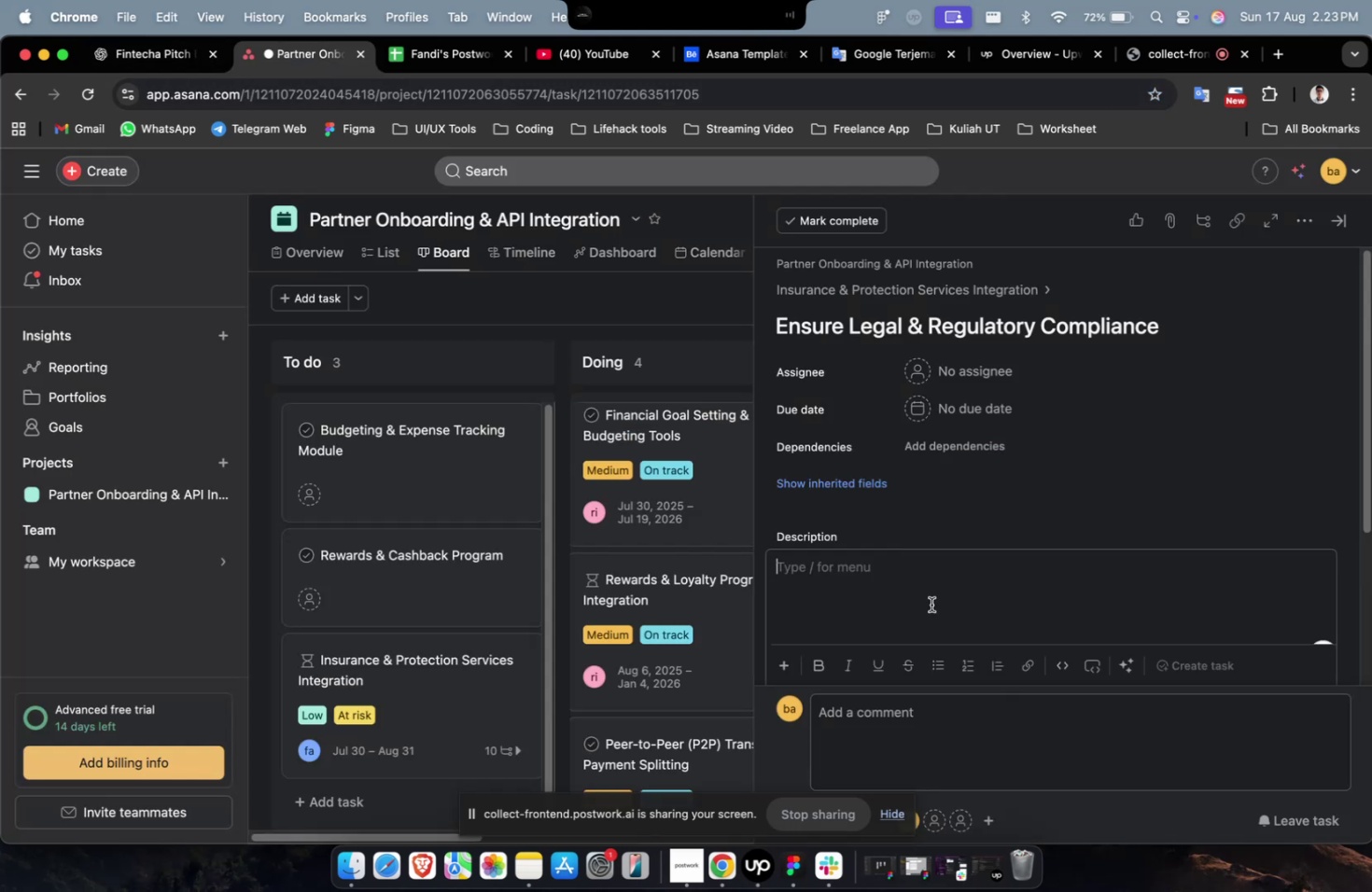 
key(Meta+V)
 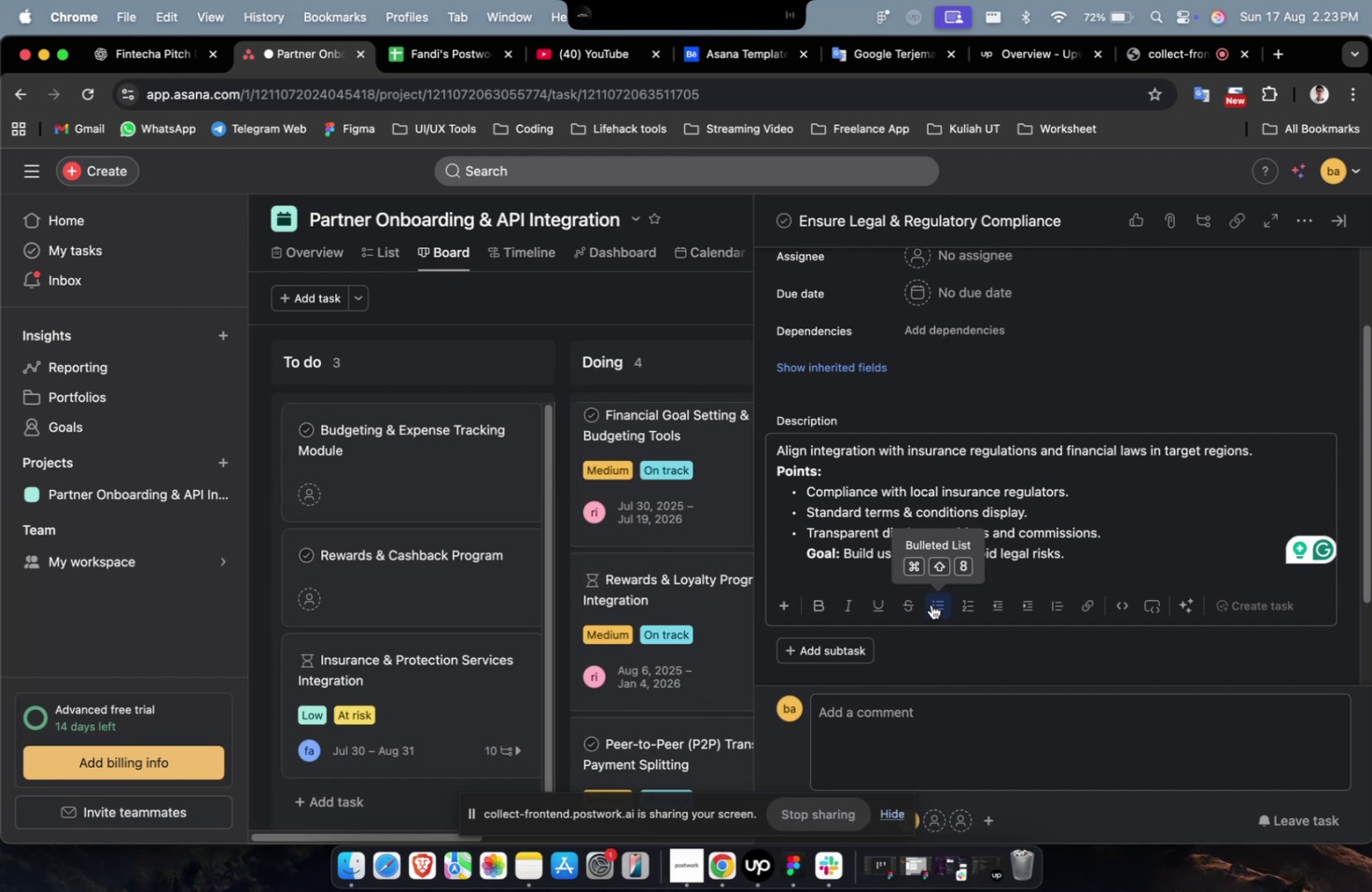 
wait(7.53)
 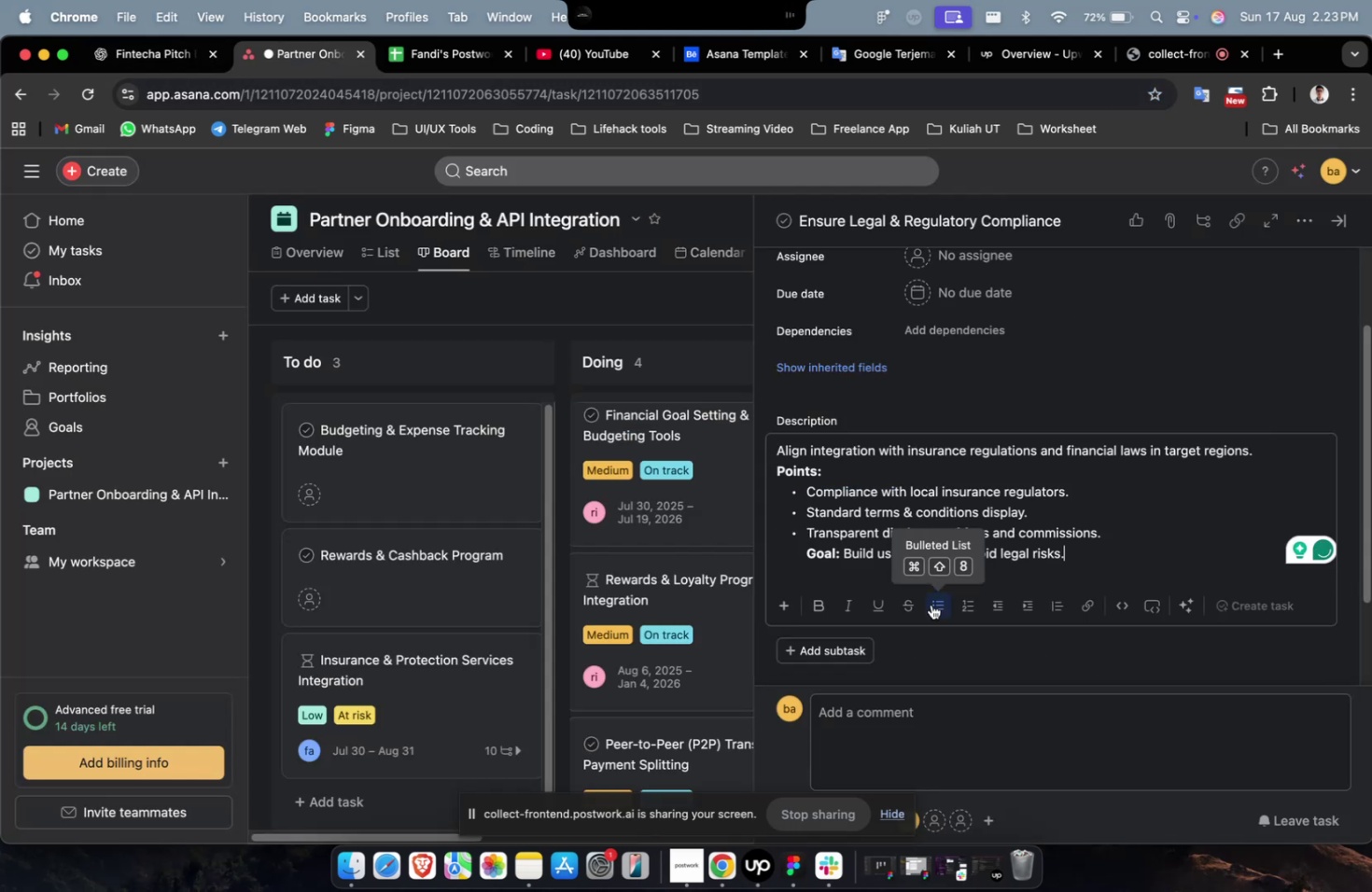 
scroll: coordinate [949, 355], scroll_direction: up, amount: 4.0
 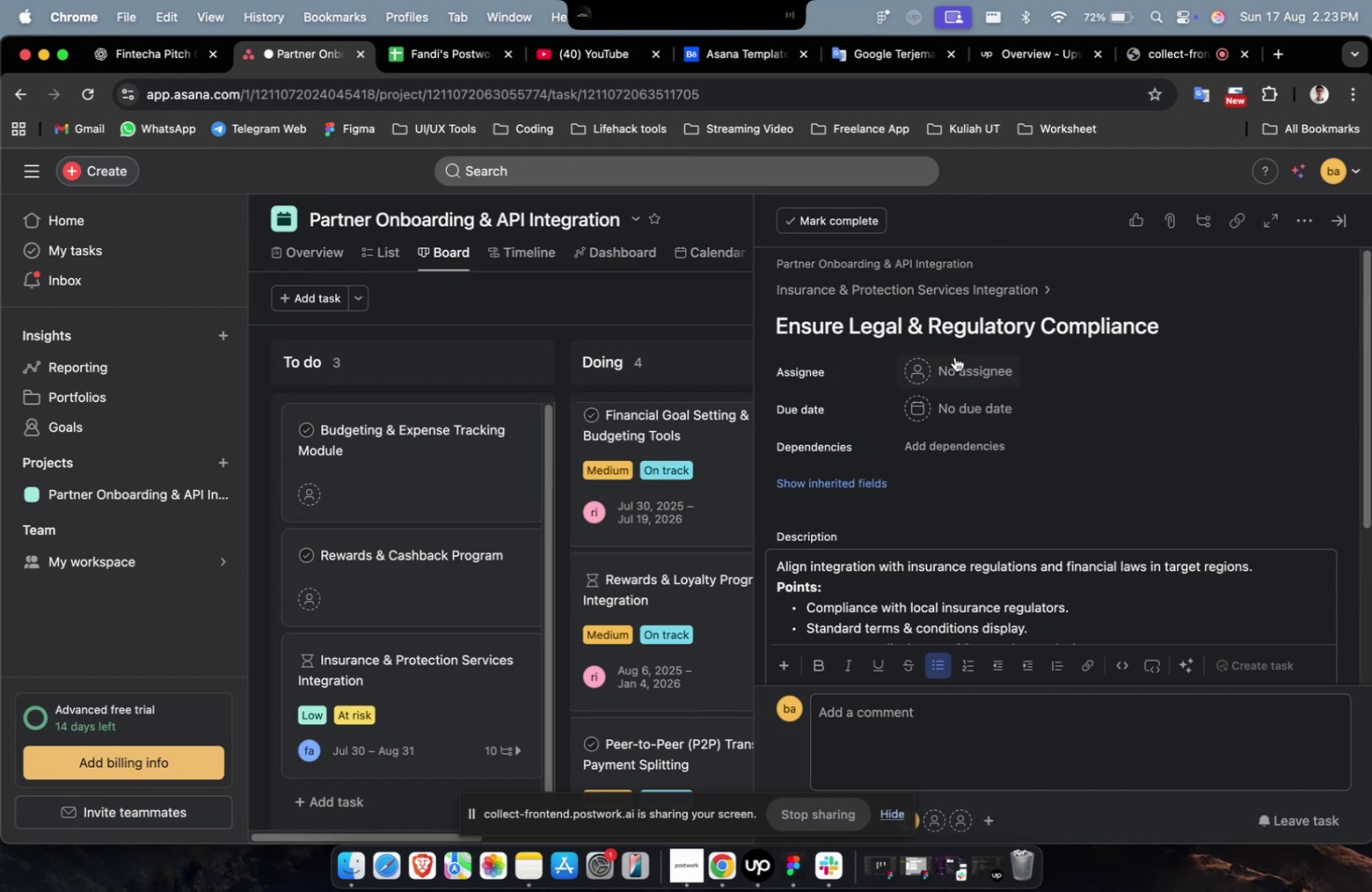 
left_click([957, 367])
 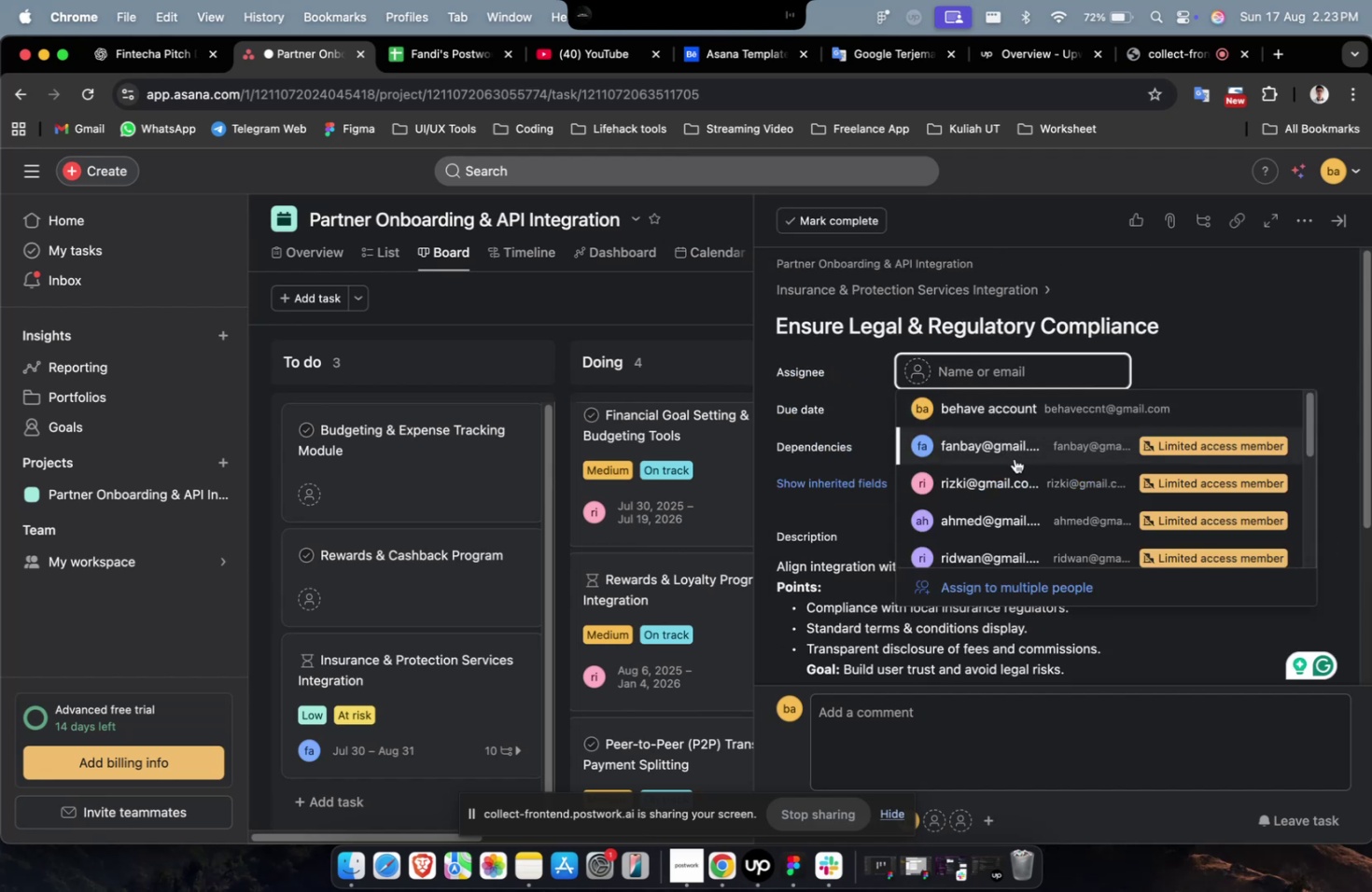 
double_click([1014, 462])
 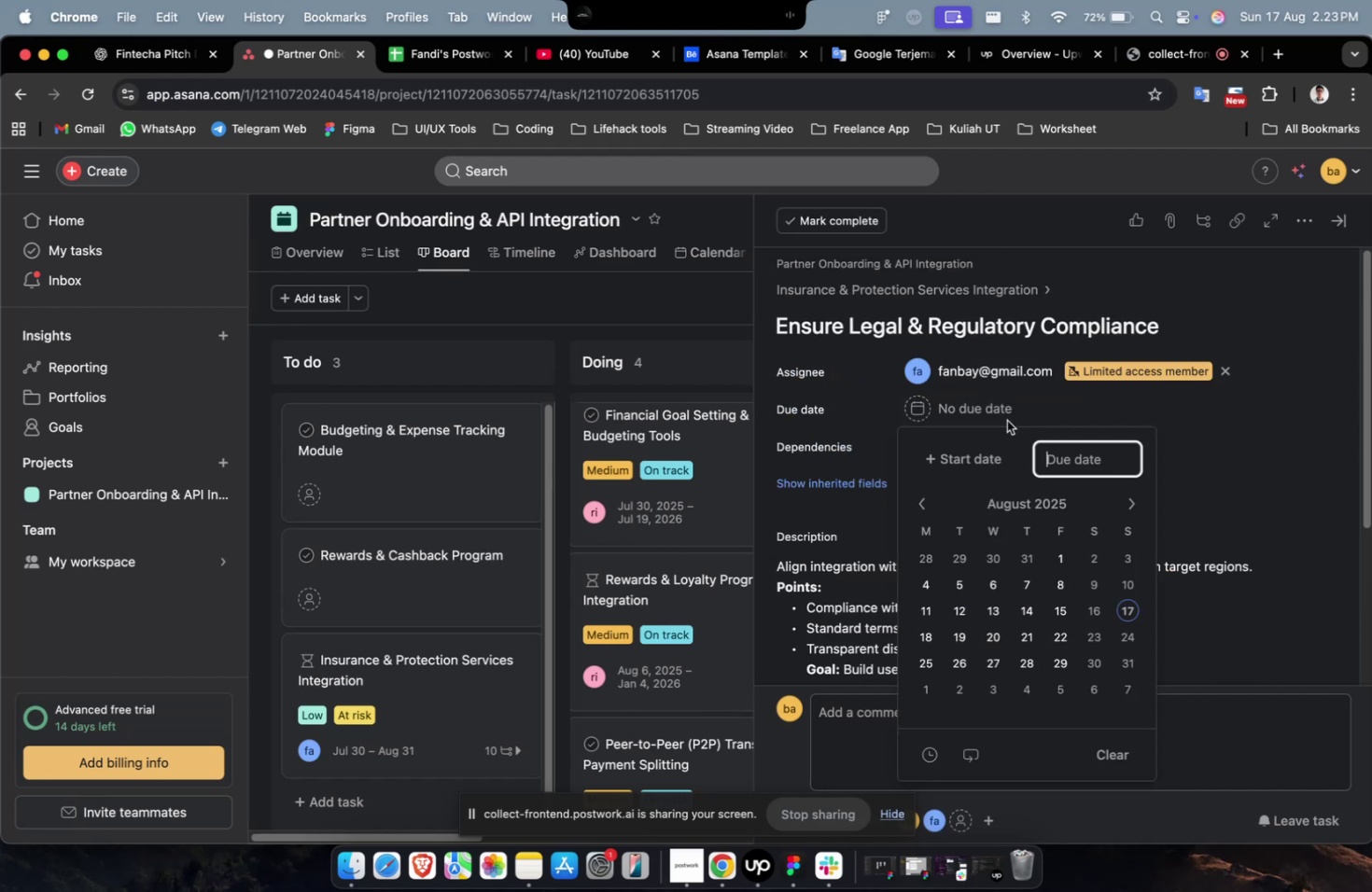 
double_click([994, 472])
 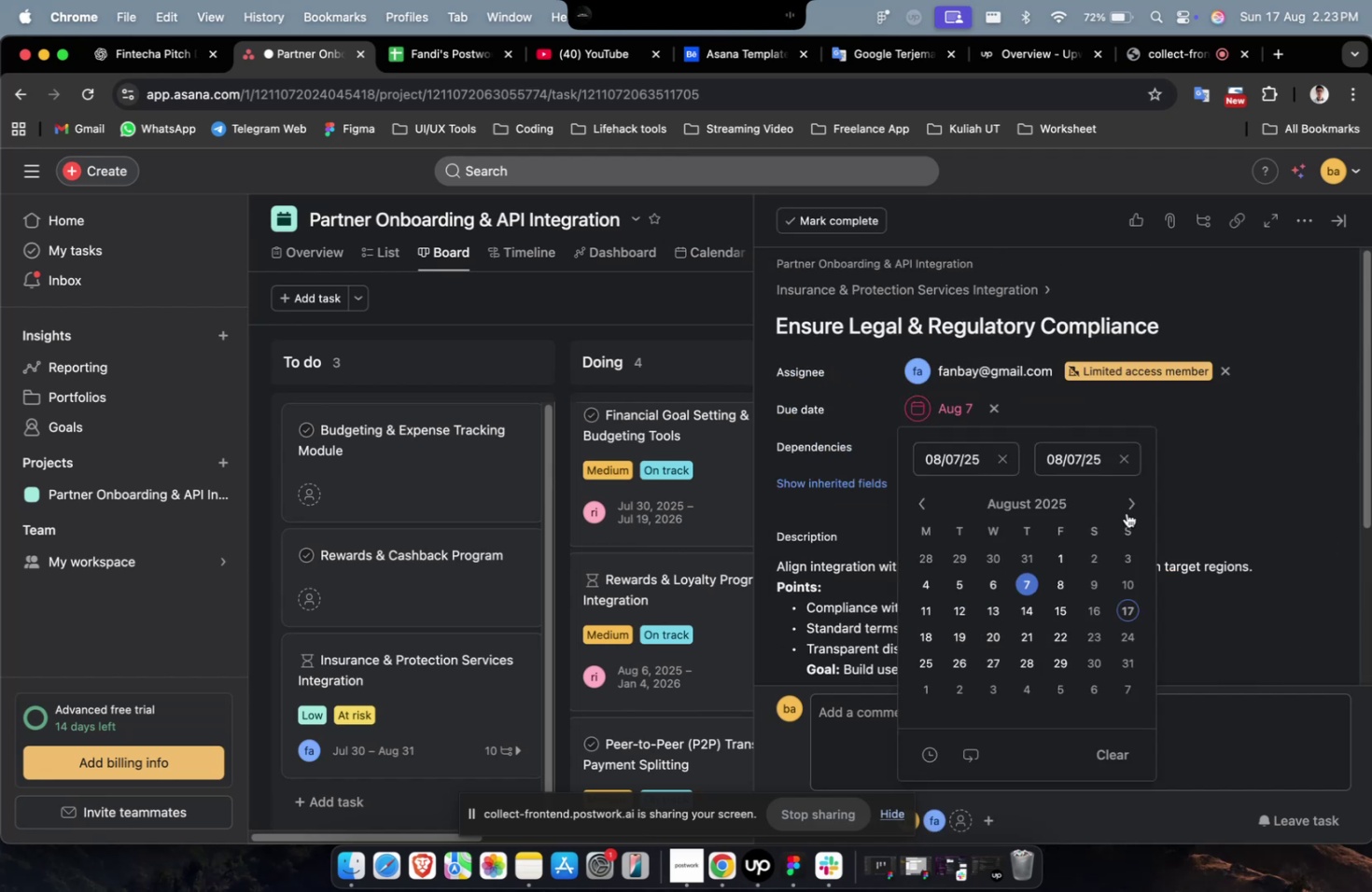 
triple_click([1126, 506])
 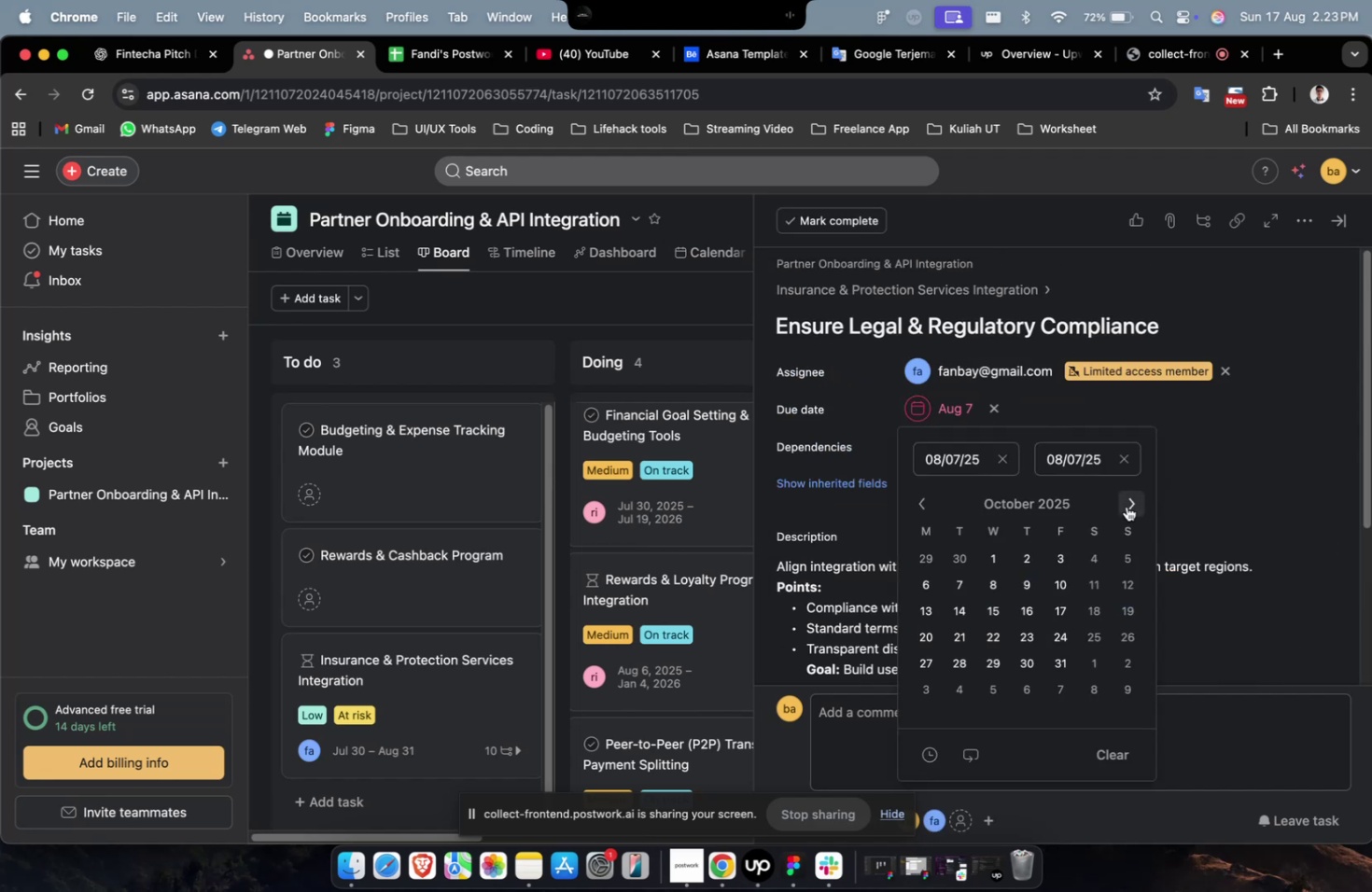 
triple_click([1126, 506])
 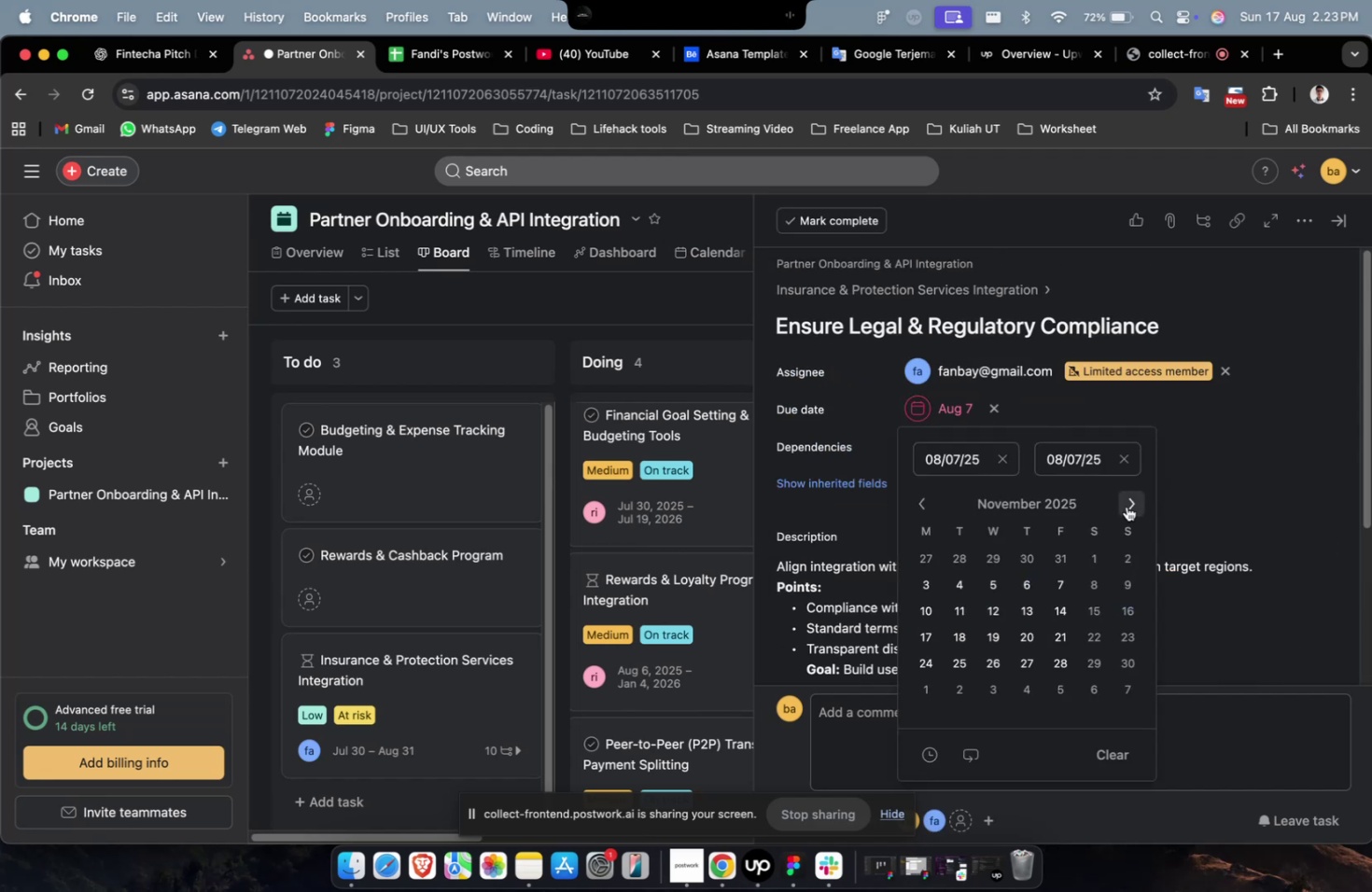 
triple_click([1126, 506])
 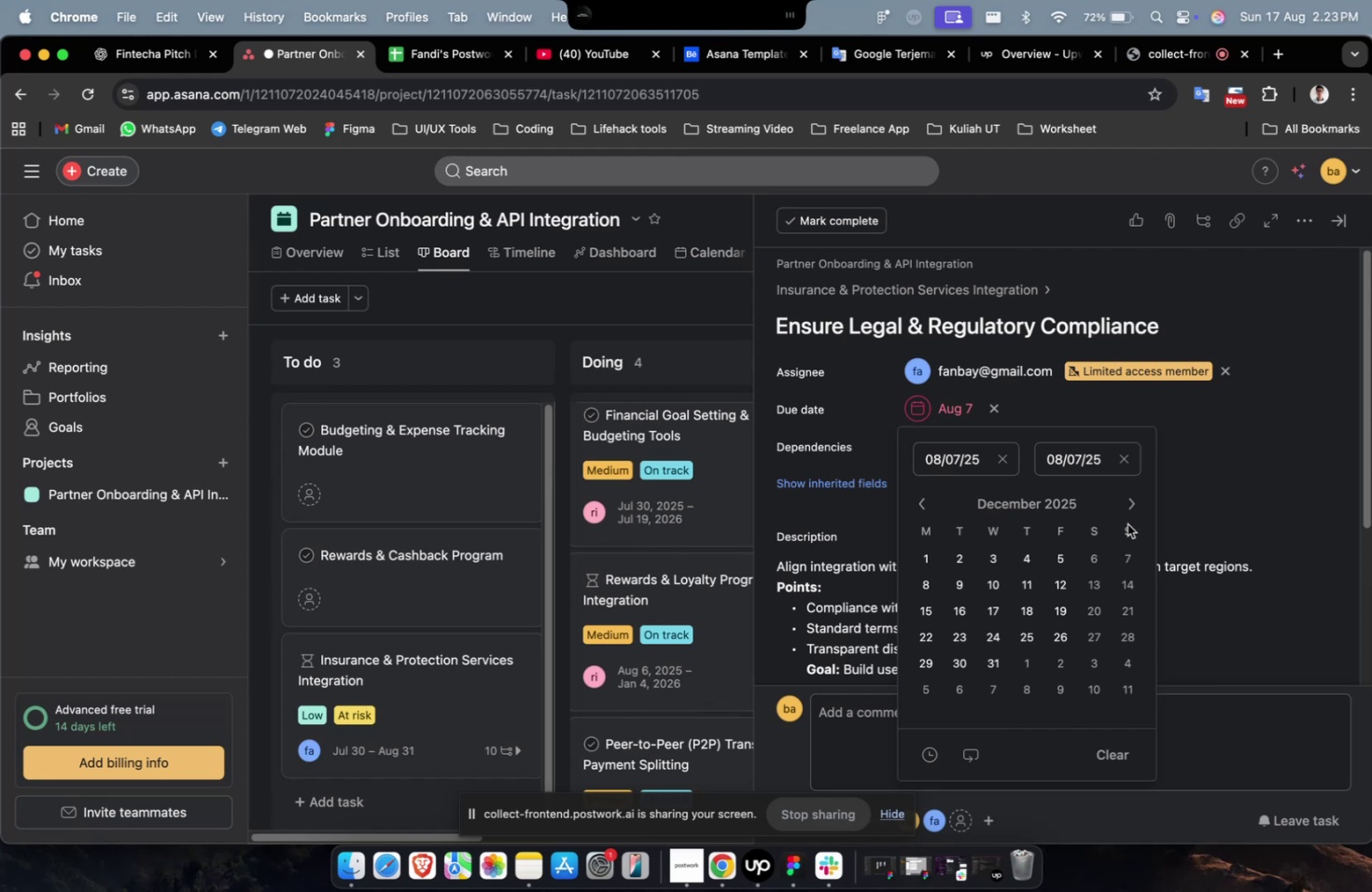 
left_click([1130, 669])
 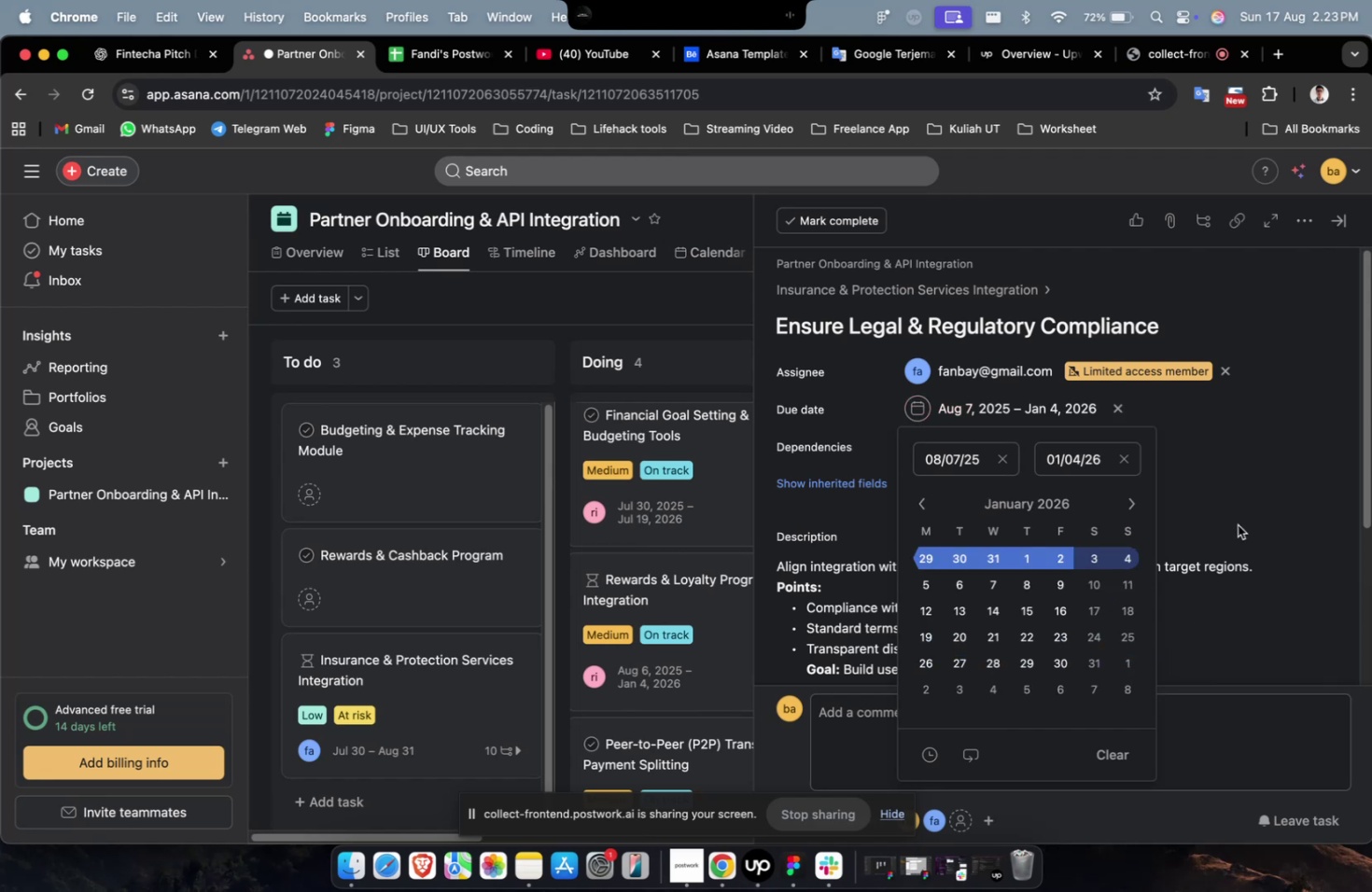 
left_click([1246, 519])
 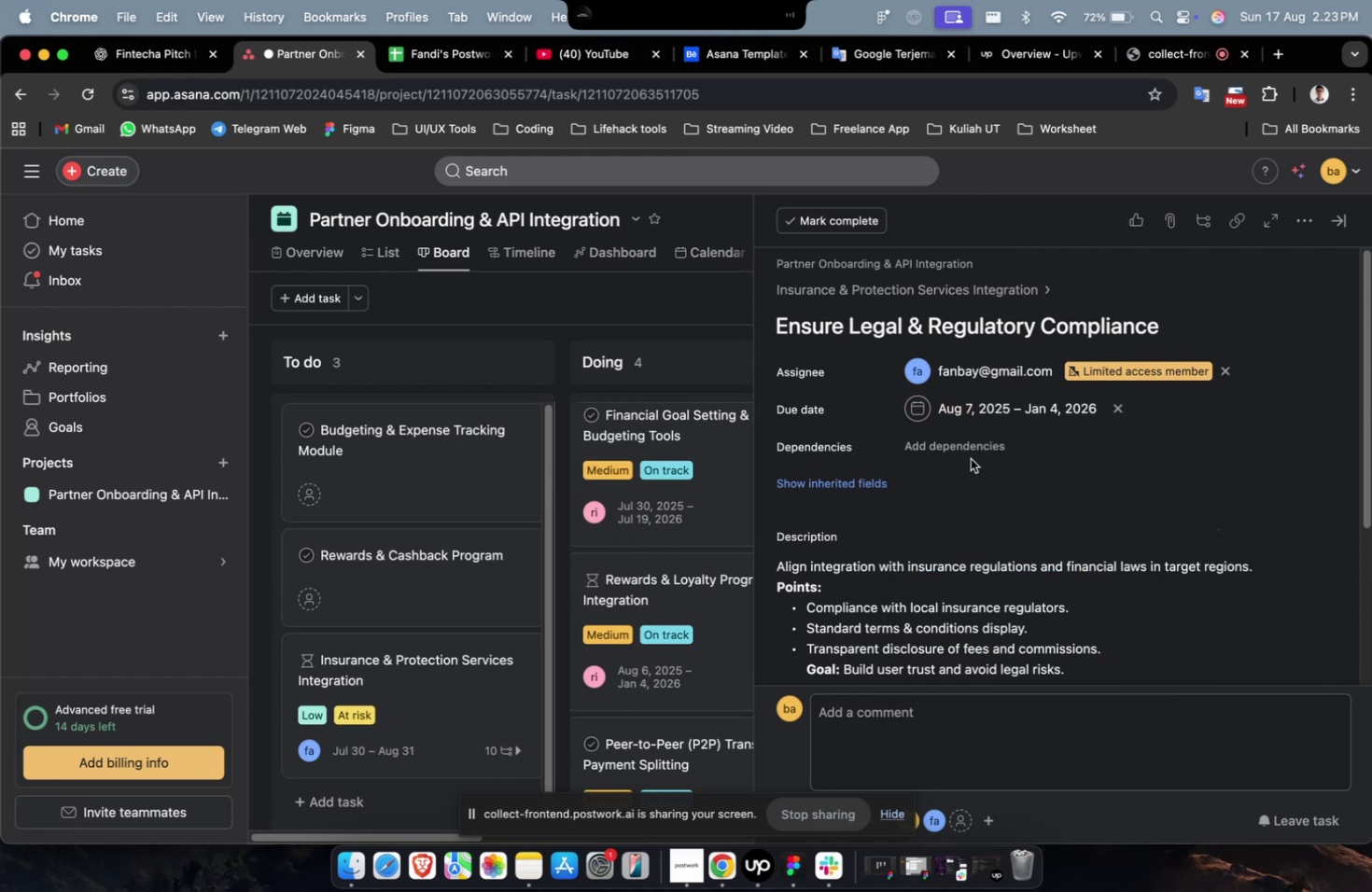 
double_click([970, 455])
 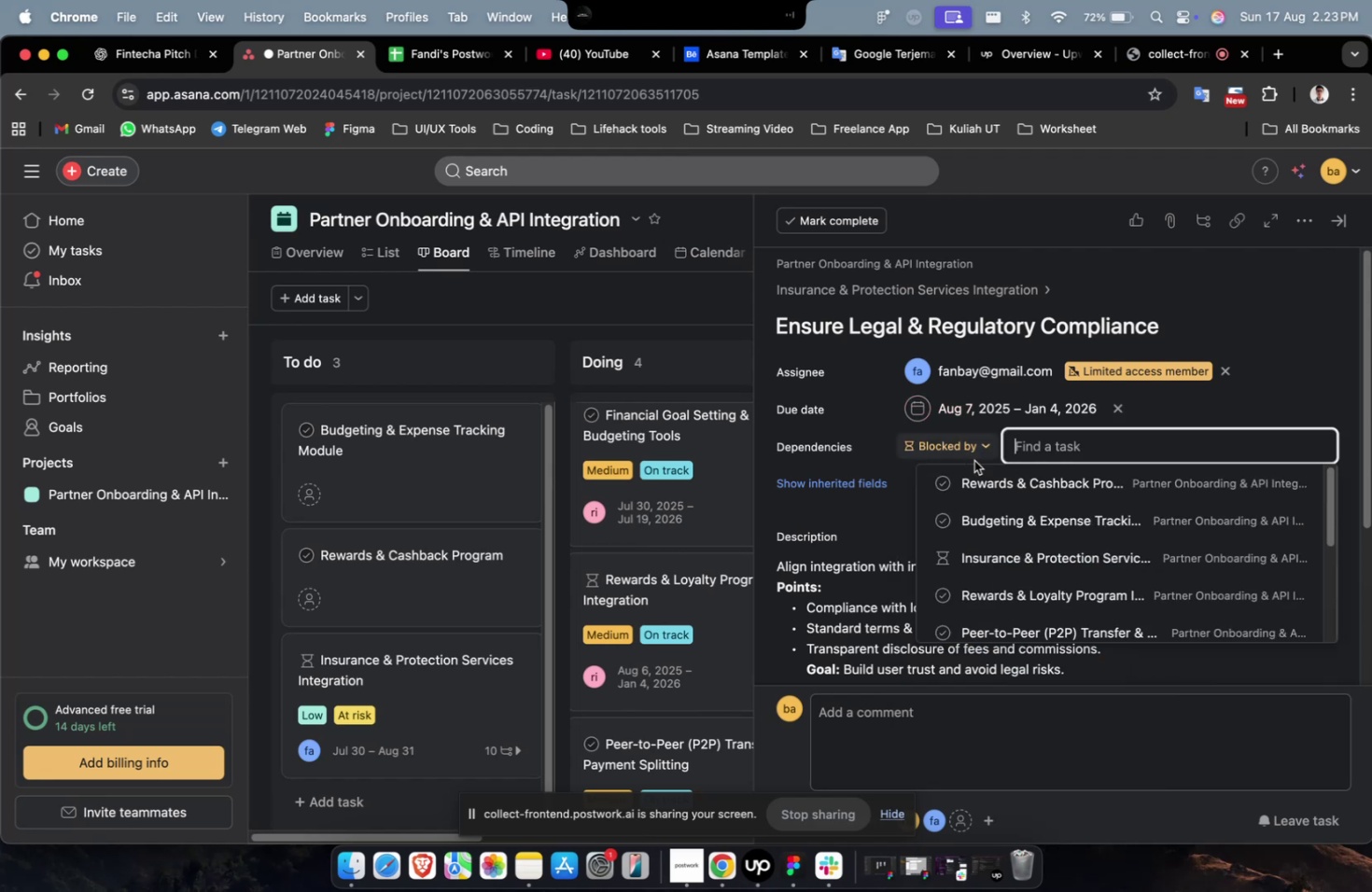 
mouse_move([969, 500])
 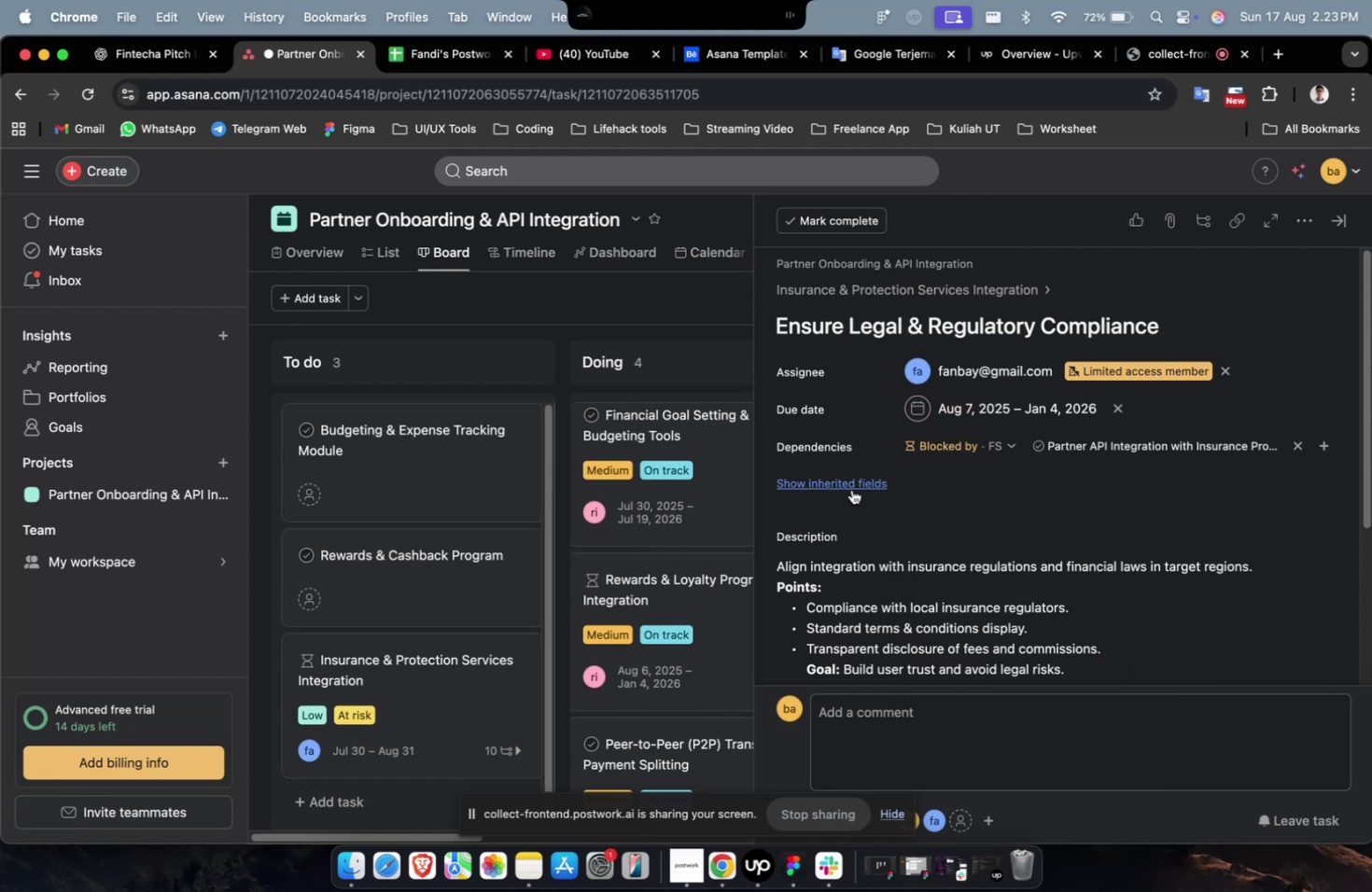 
left_click([851, 488])
 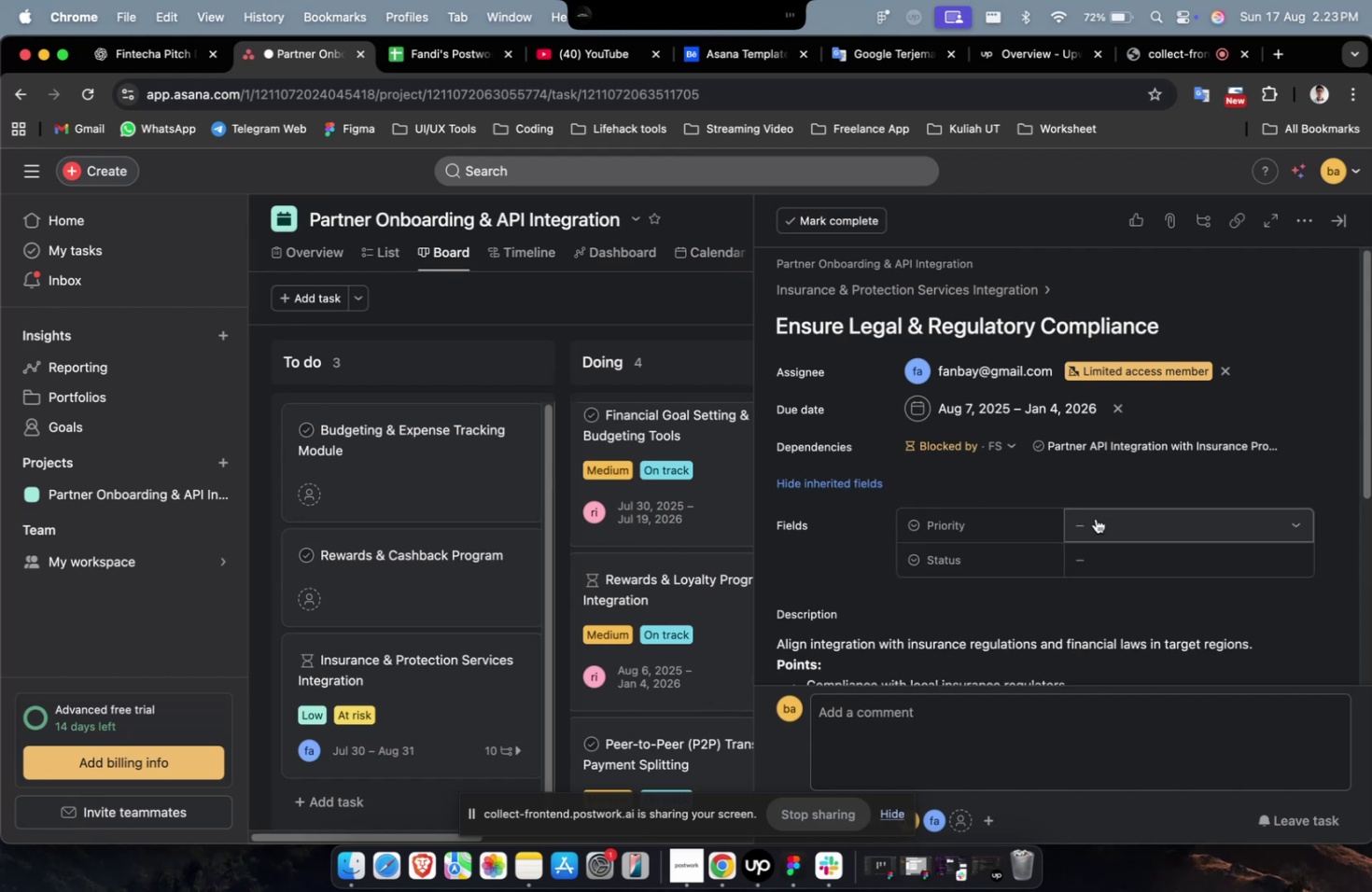 
double_click([1102, 527])
 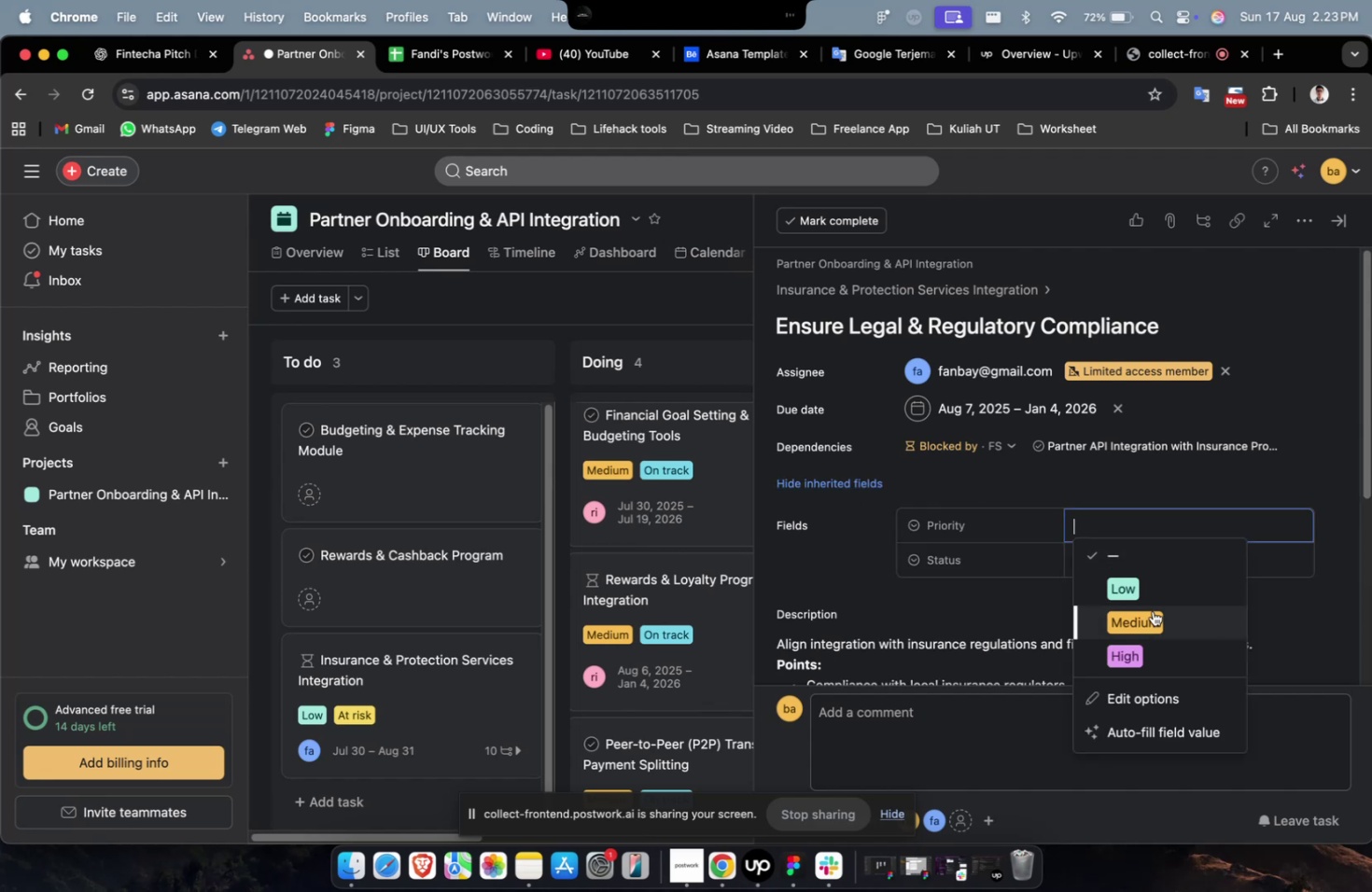 
triple_click([1152, 610])
 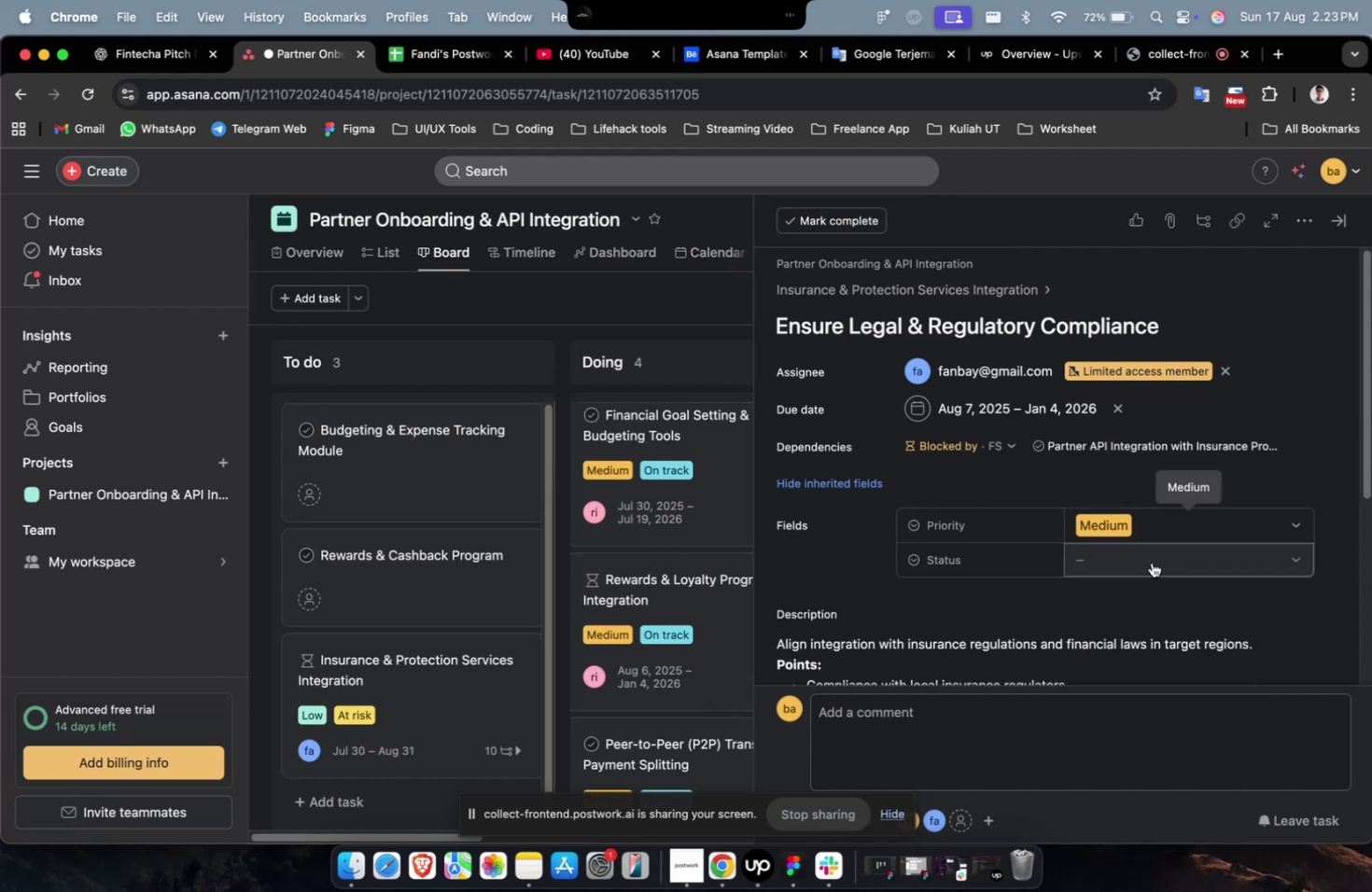 
triple_click([1151, 562])
 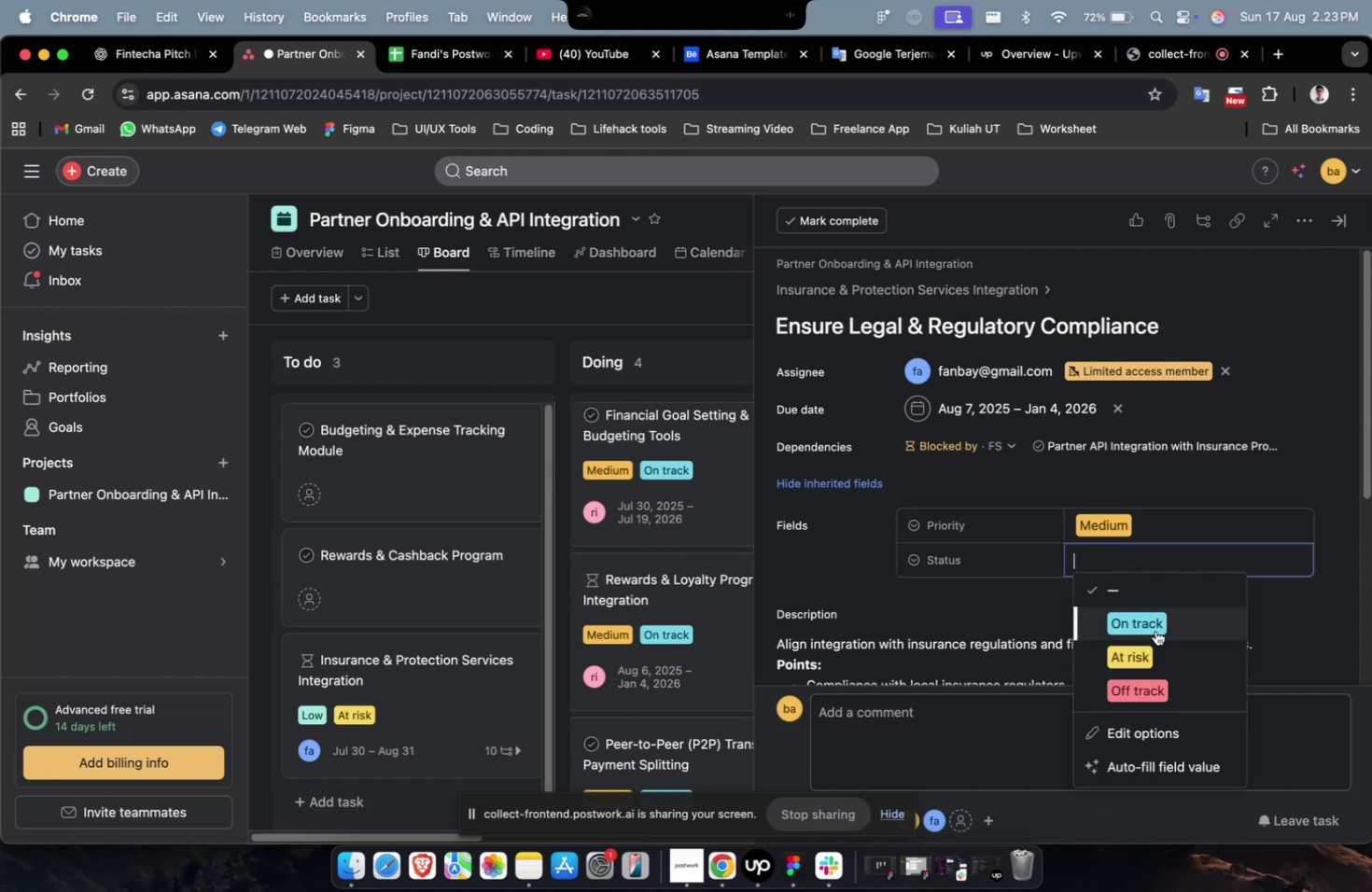 
triple_click([1155, 630])
 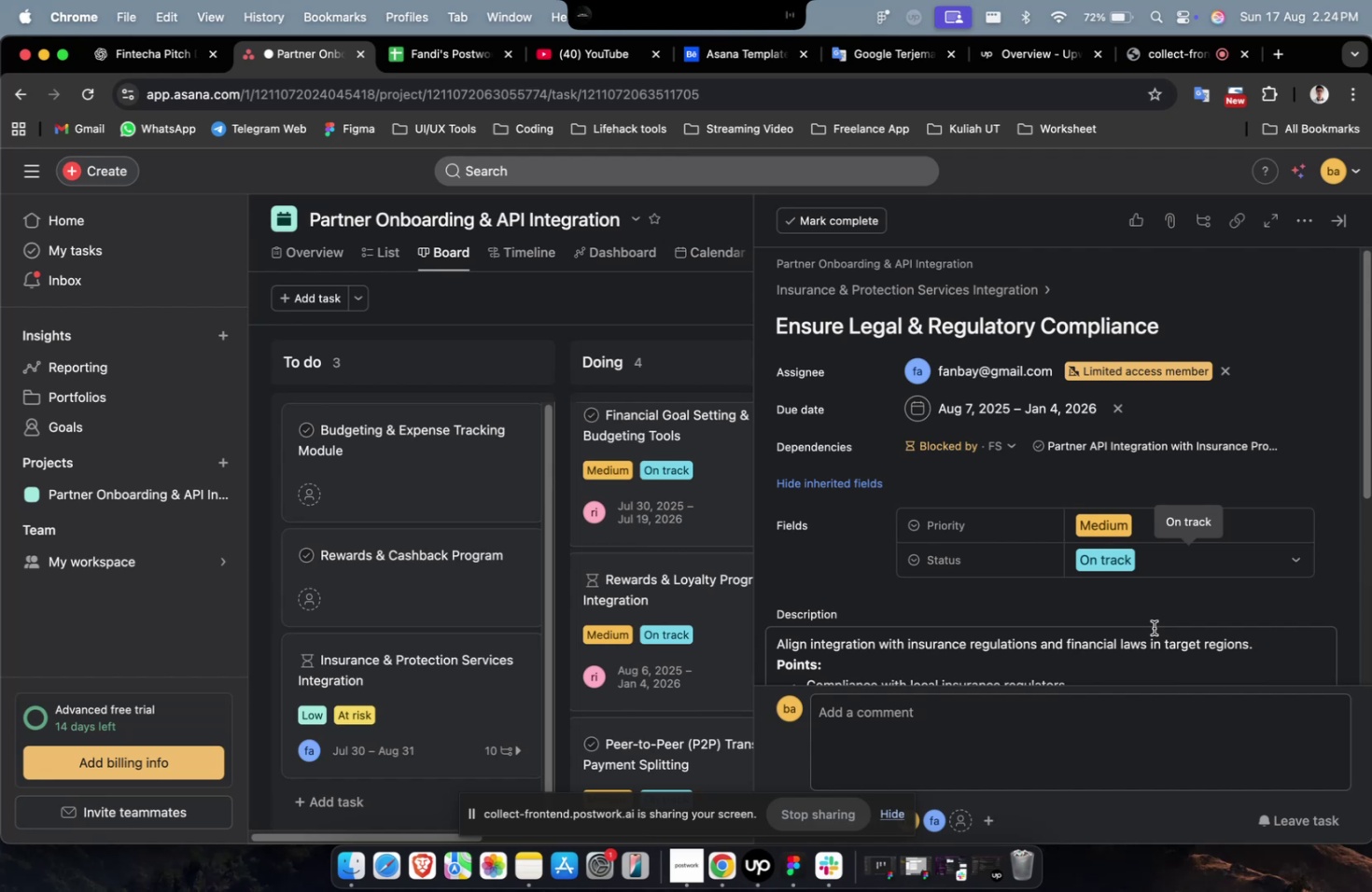 
wait(31.17)
 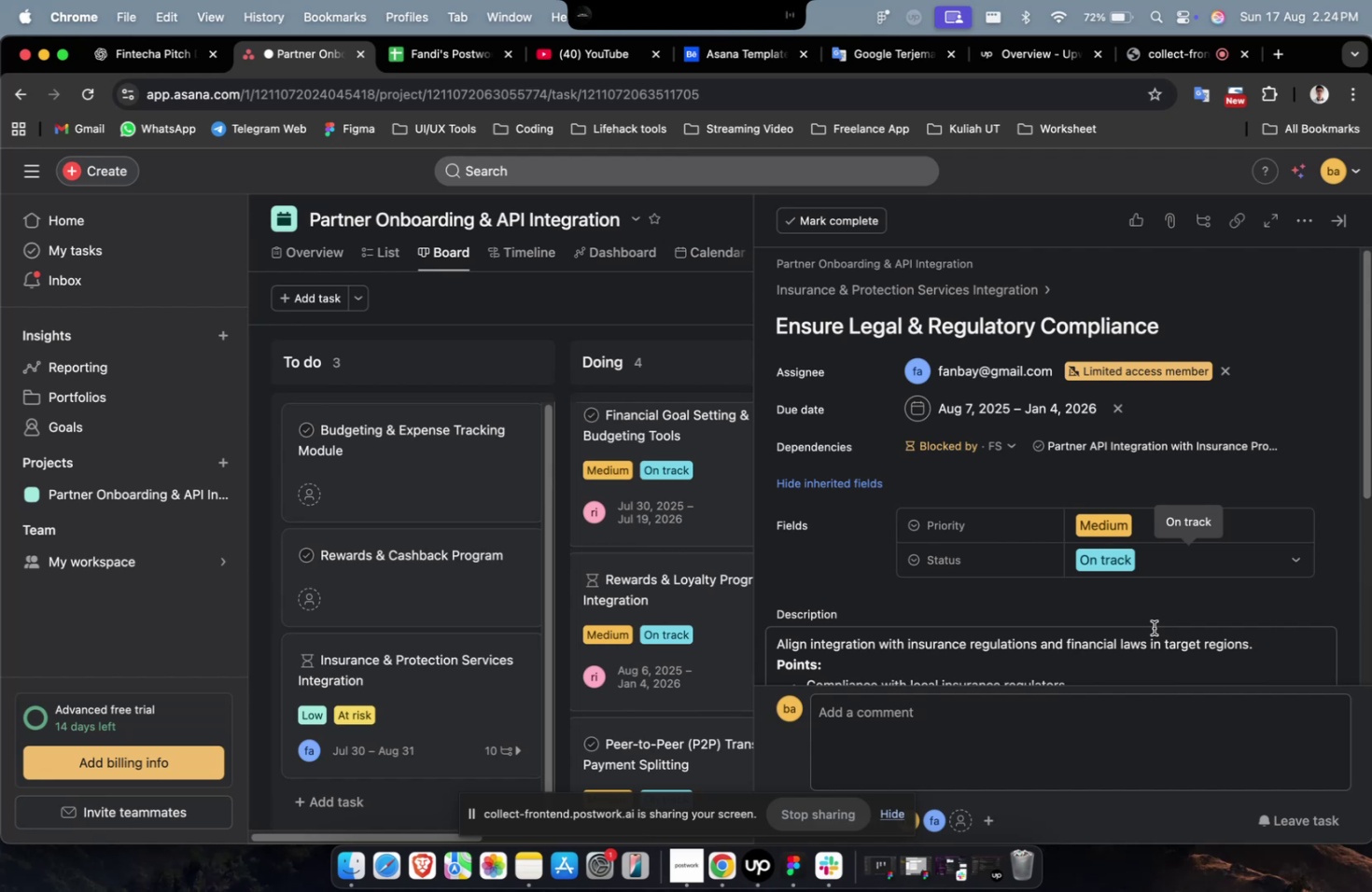 
scroll: coordinate [1059, 500], scroll_direction: down, amount: 9.0
 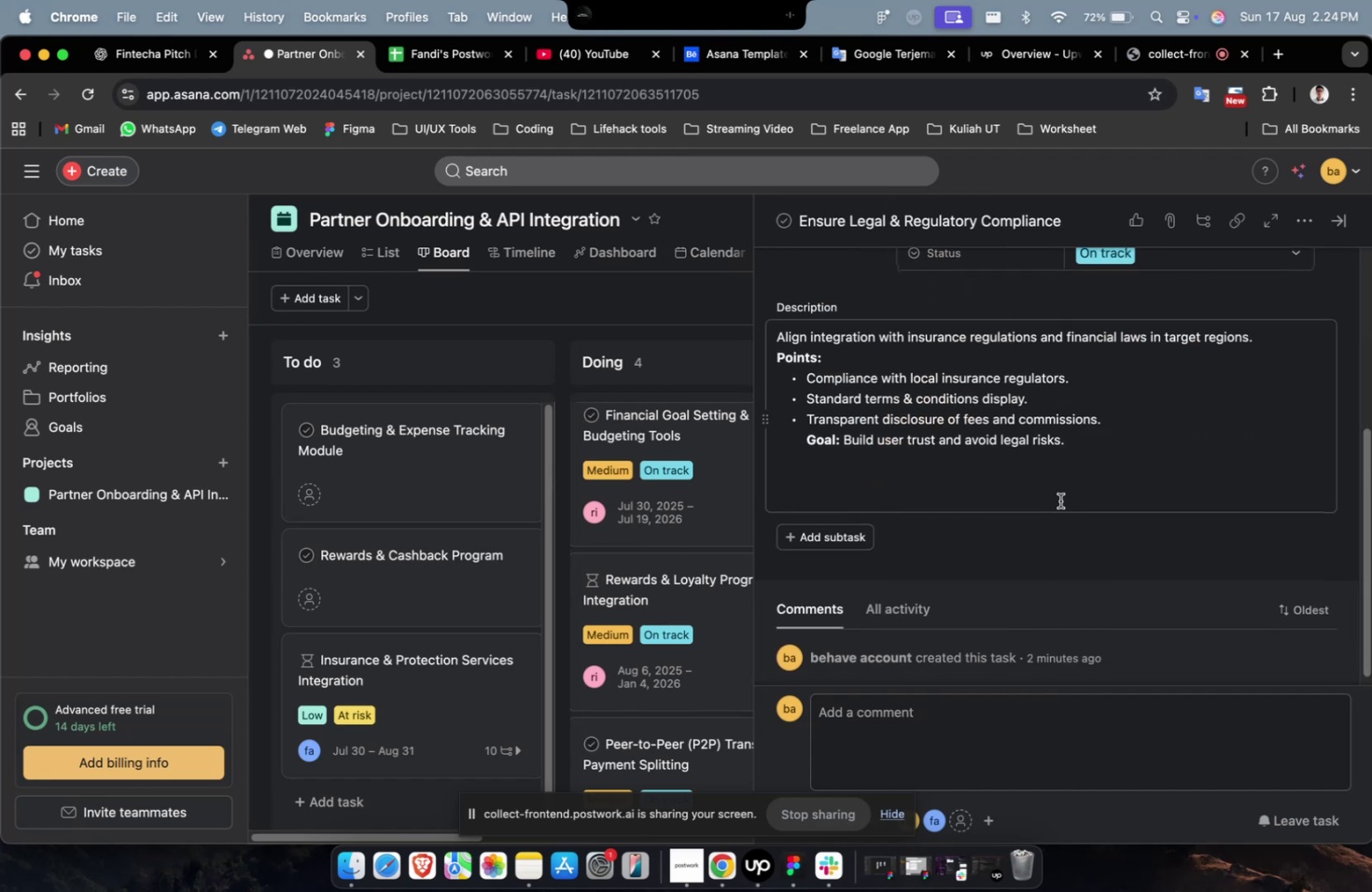 
scroll: coordinate [1059, 500], scroll_direction: up, amount: 2.0
 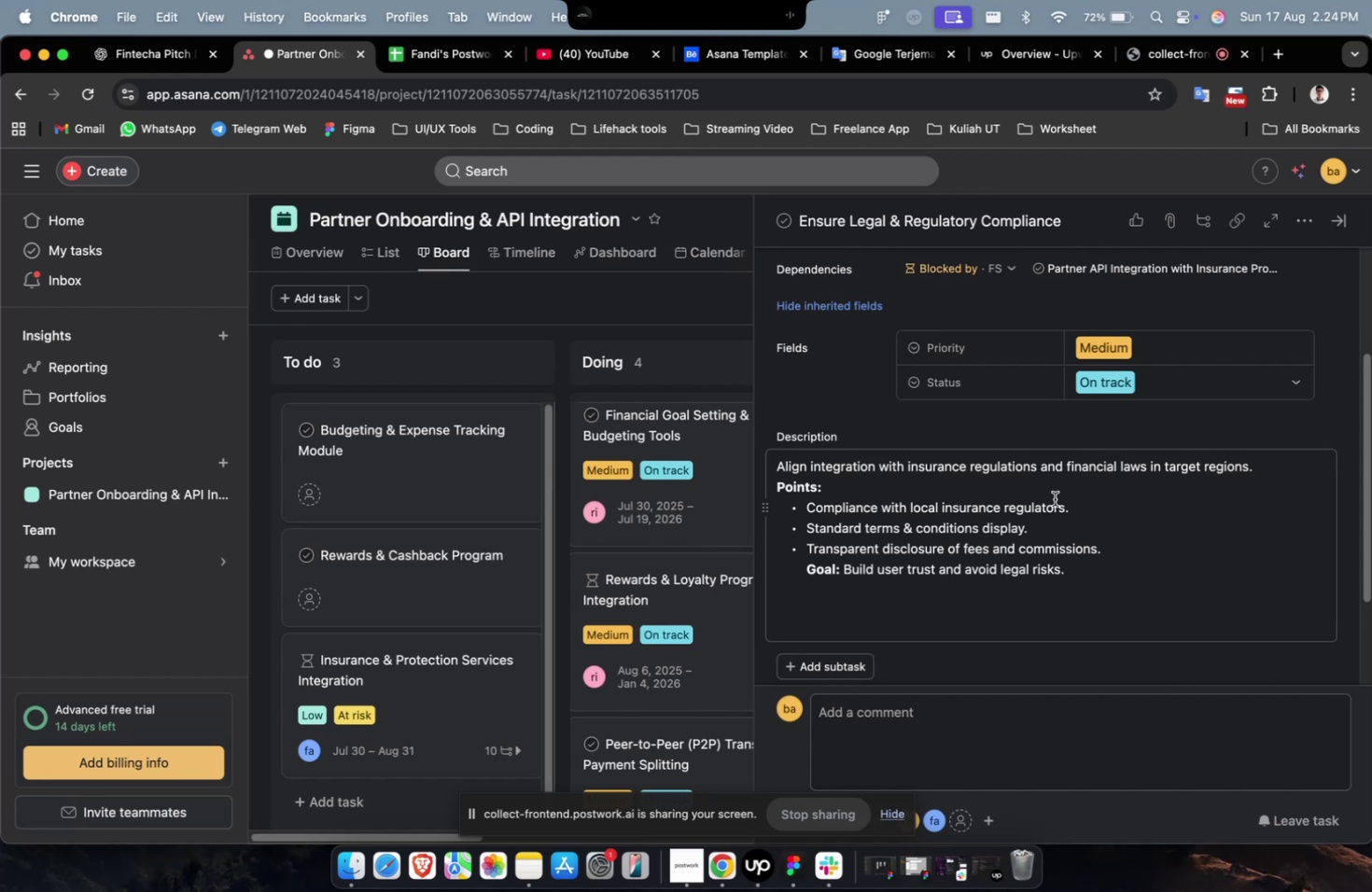 
wait(18.27)
 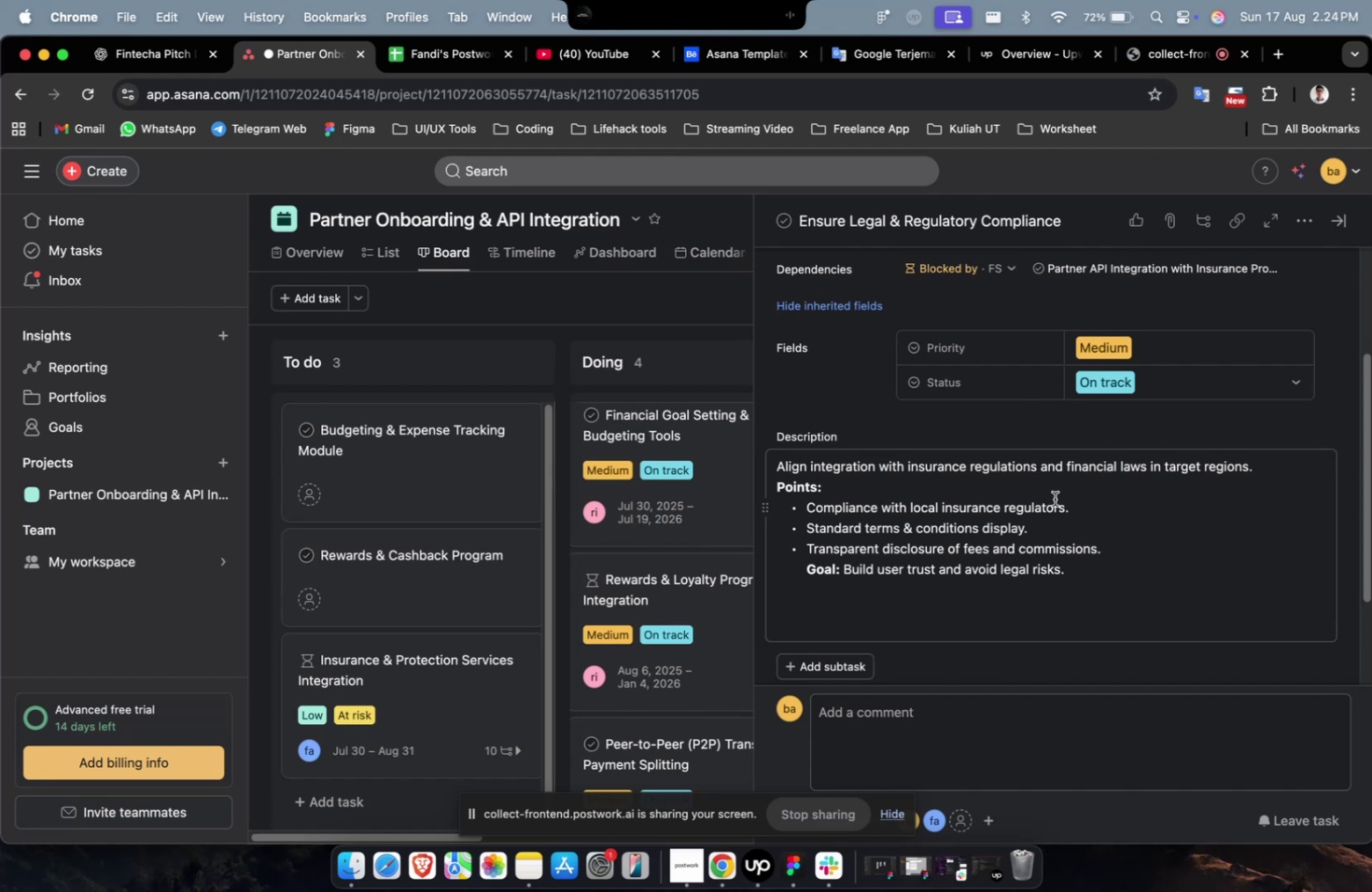 
scroll: coordinate [1124, 482], scroll_direction: up, amount: 3.0
 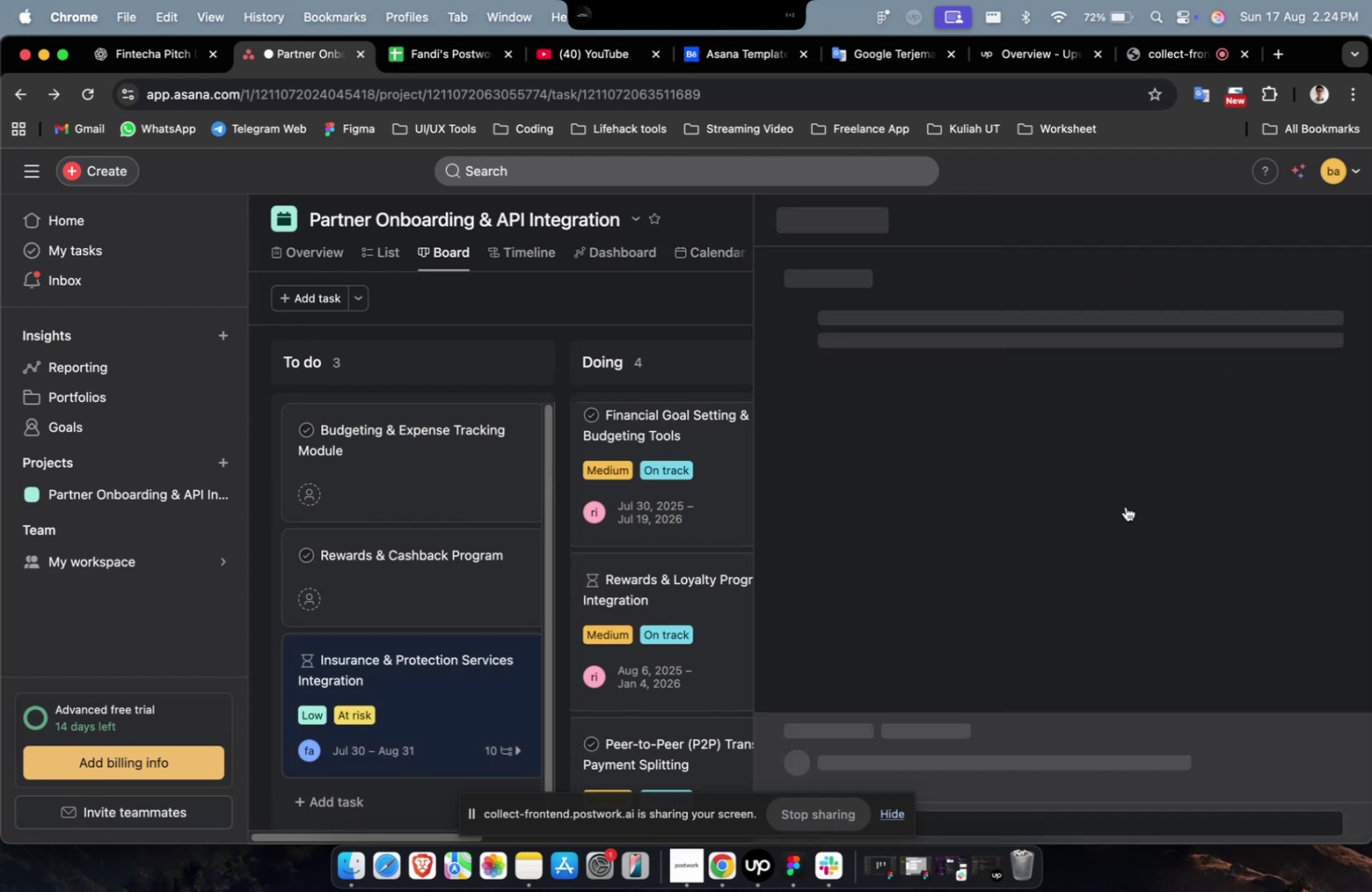 
scroll: coordinate [1125, 506], scroll_direction: down, amount: 38.0
 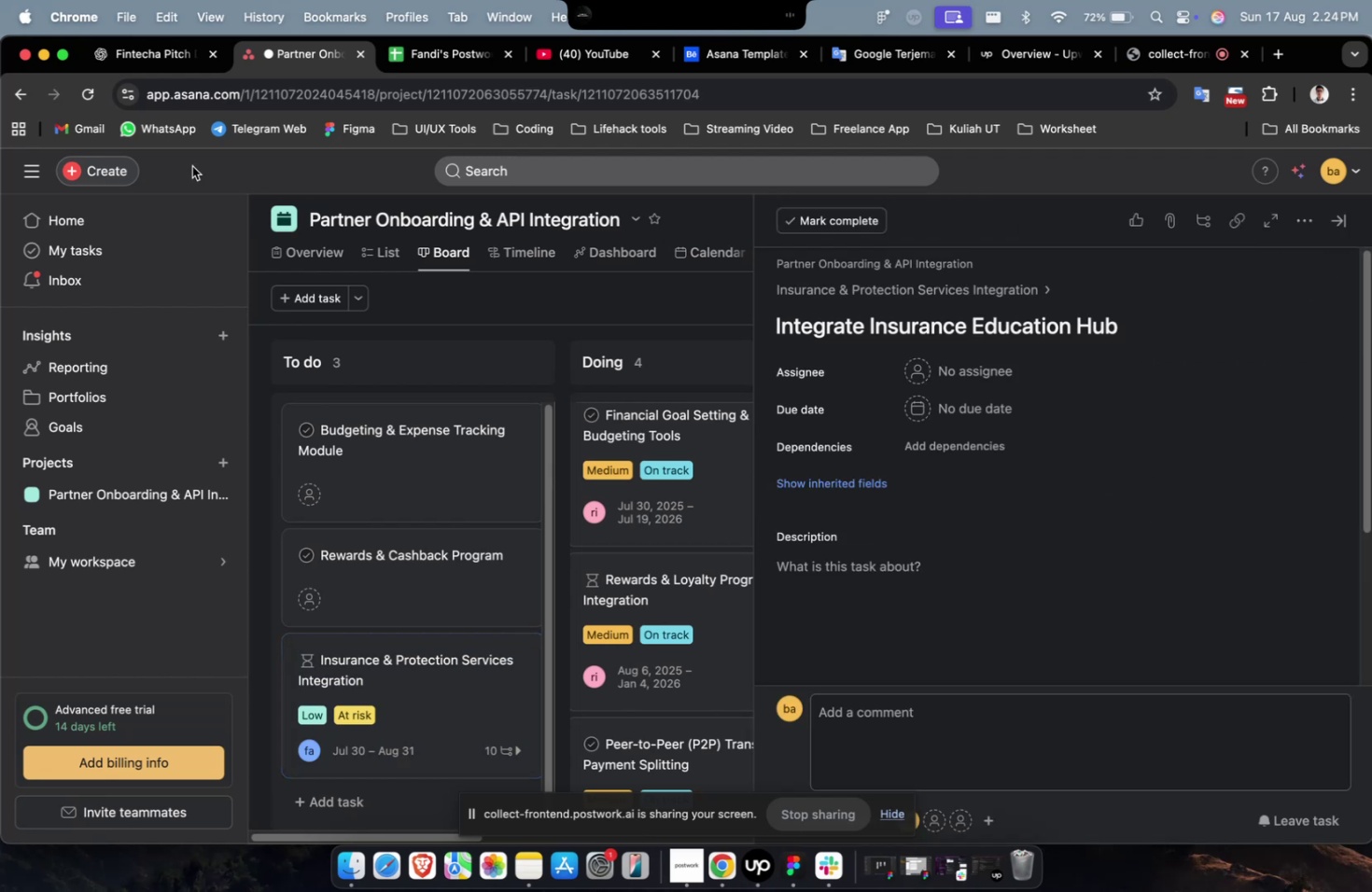 
left_click([166, 50])
 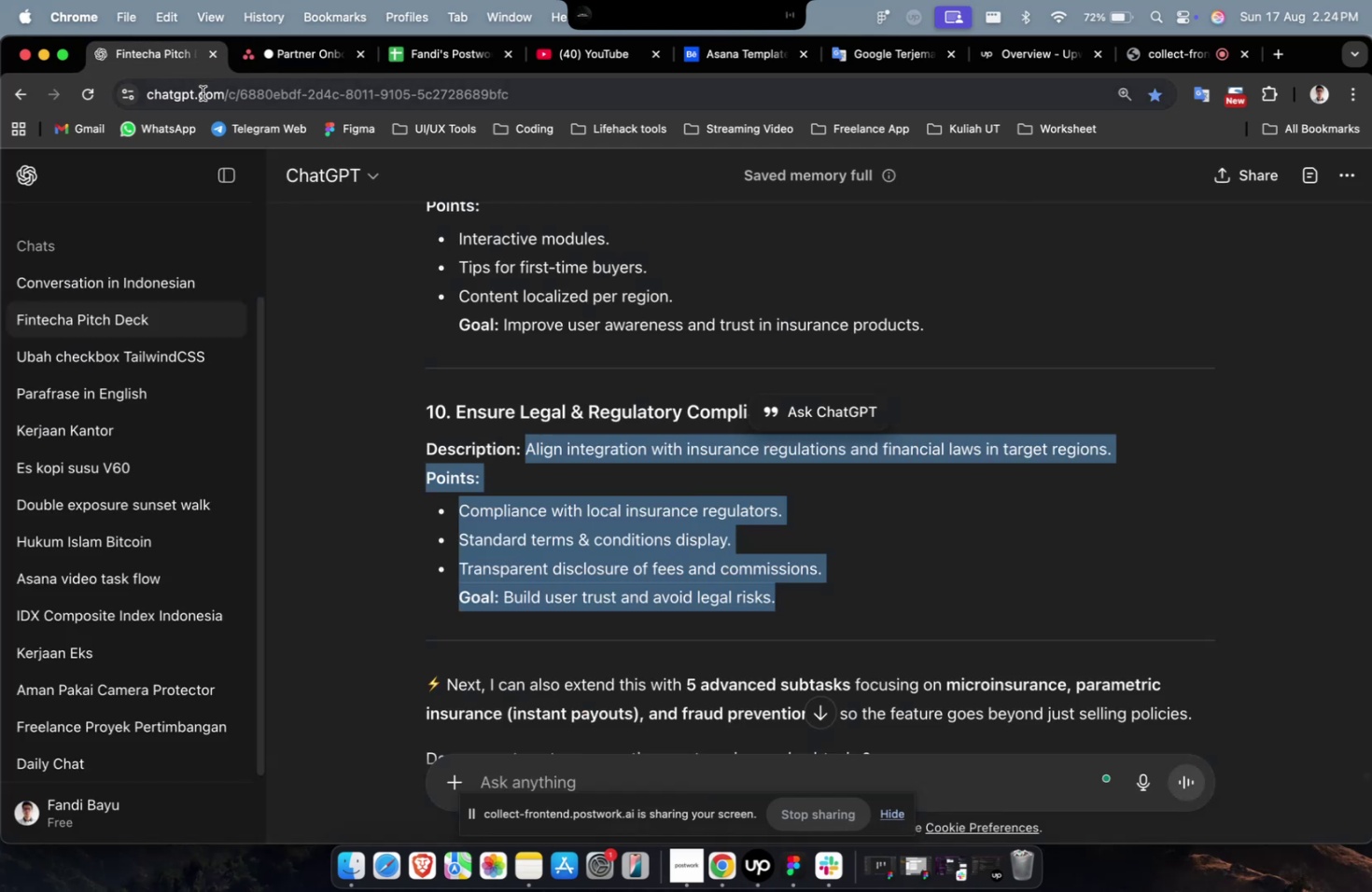 
scroll: coordinate [567, 349], scroll_direction: up, amount: 6.0
 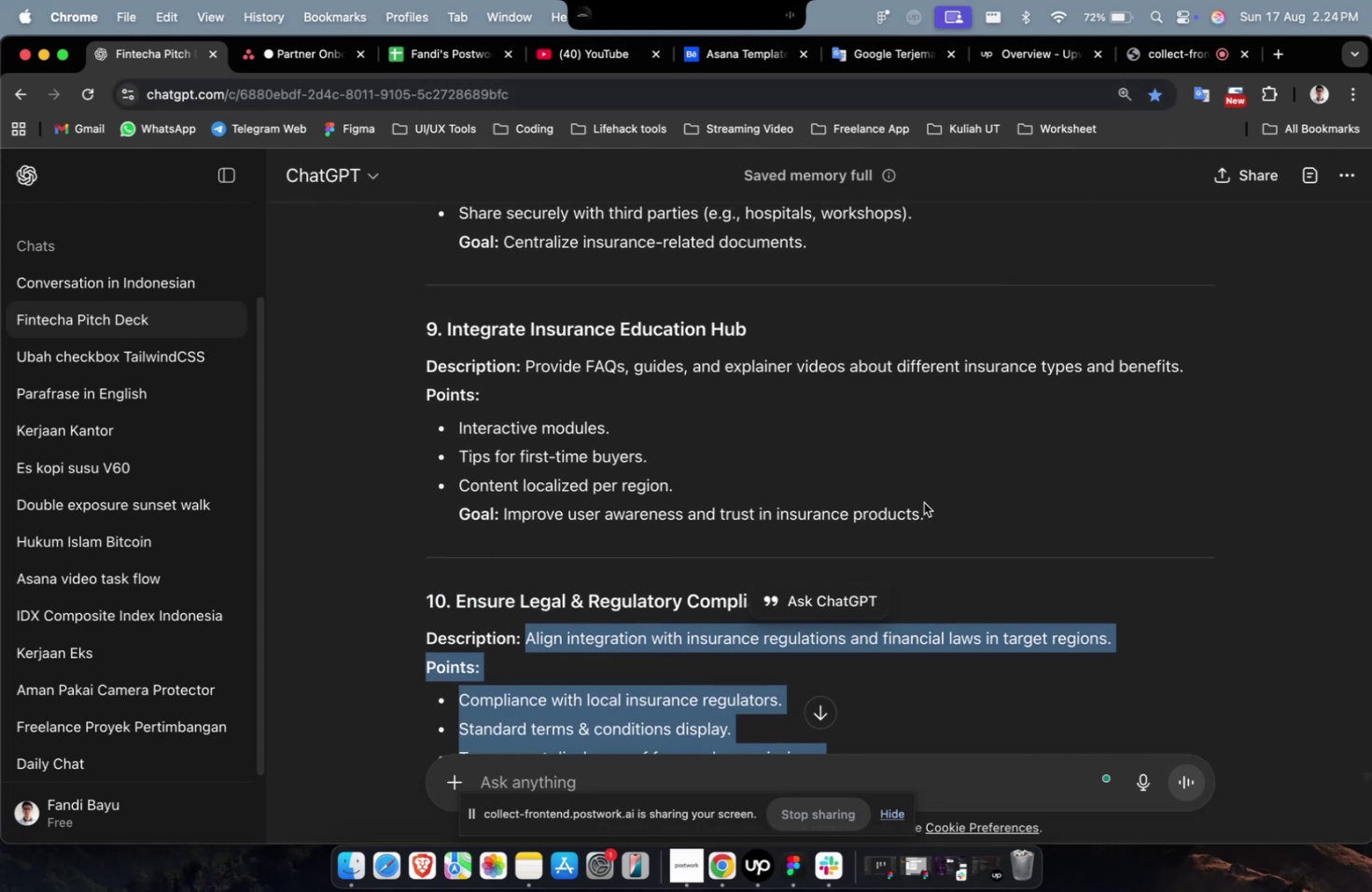 
left_click_drag(start_coordinate=[932, 512], to_coordinate=[527, 372])
 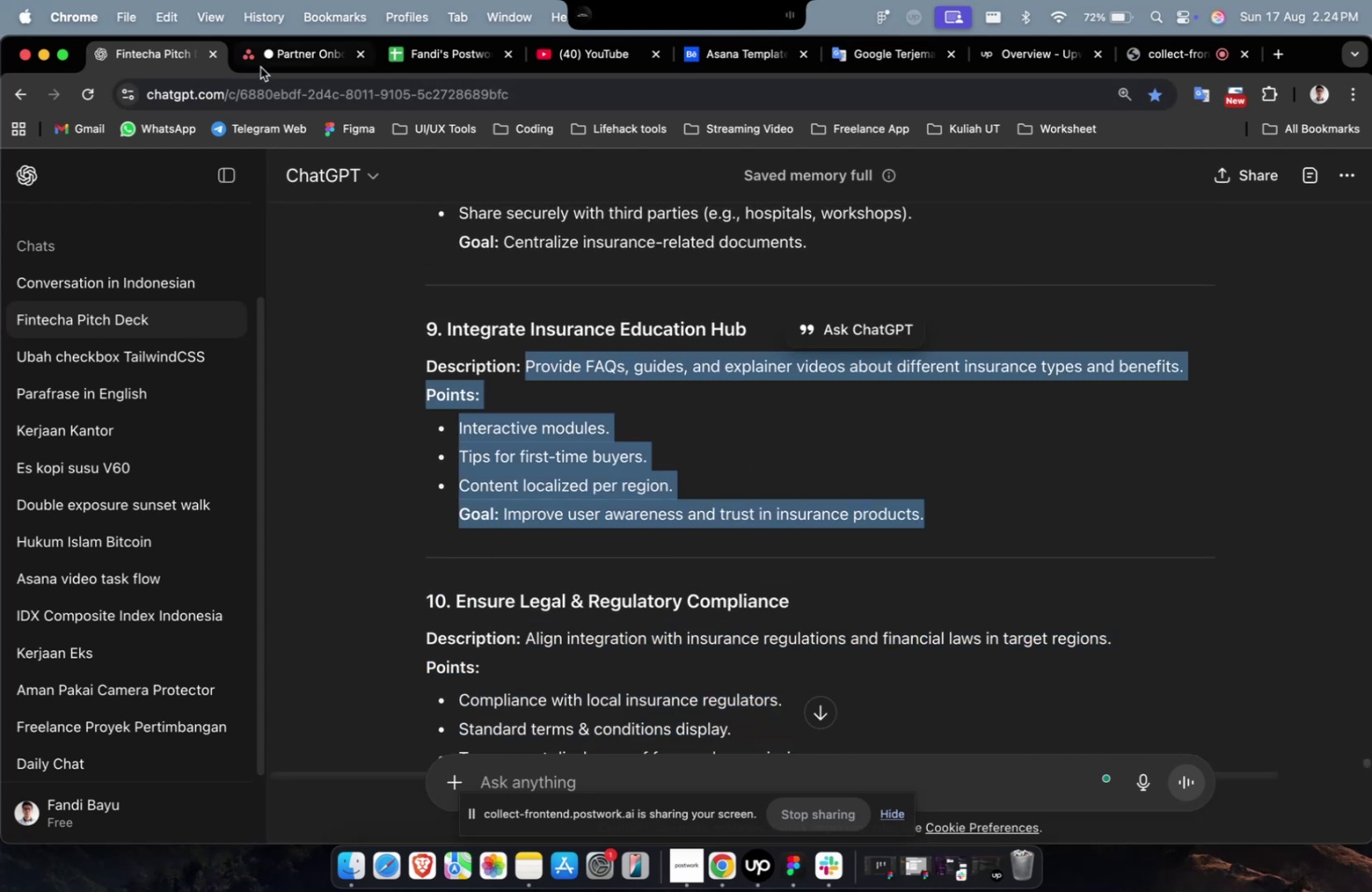 
key(Meta+CommandLeft)
 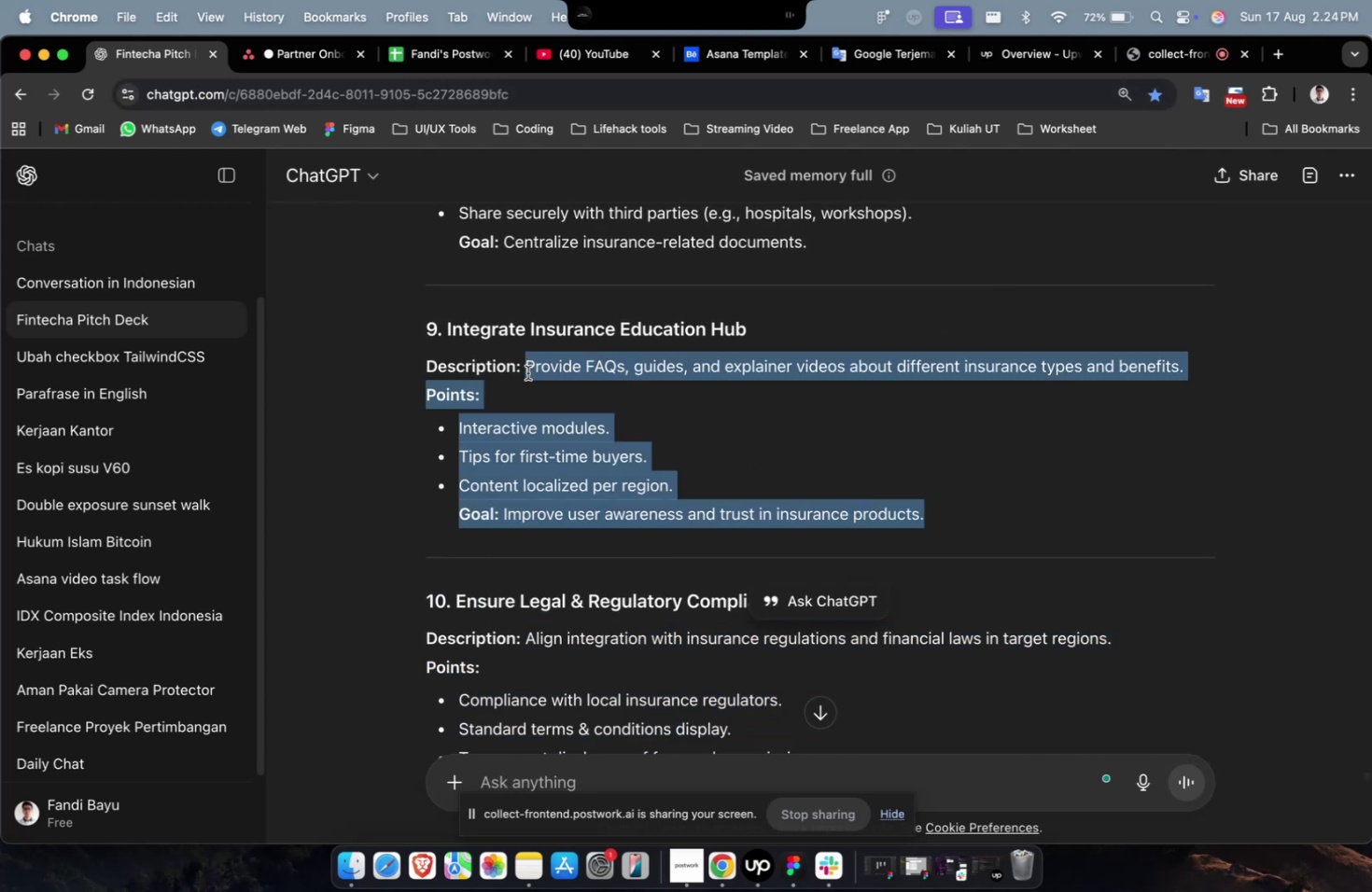 
key(Meta+C)
 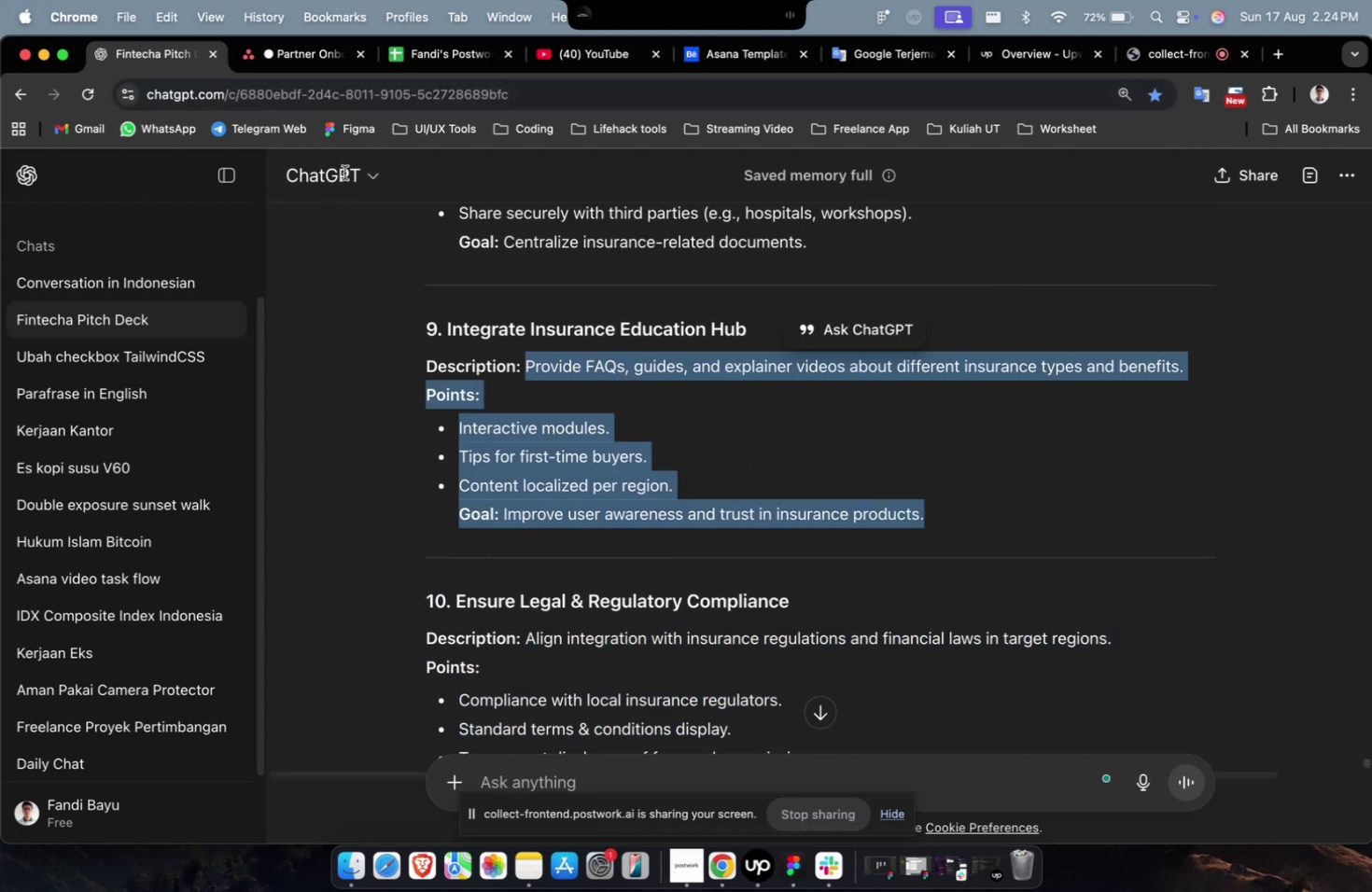 
key(Meta+C)
 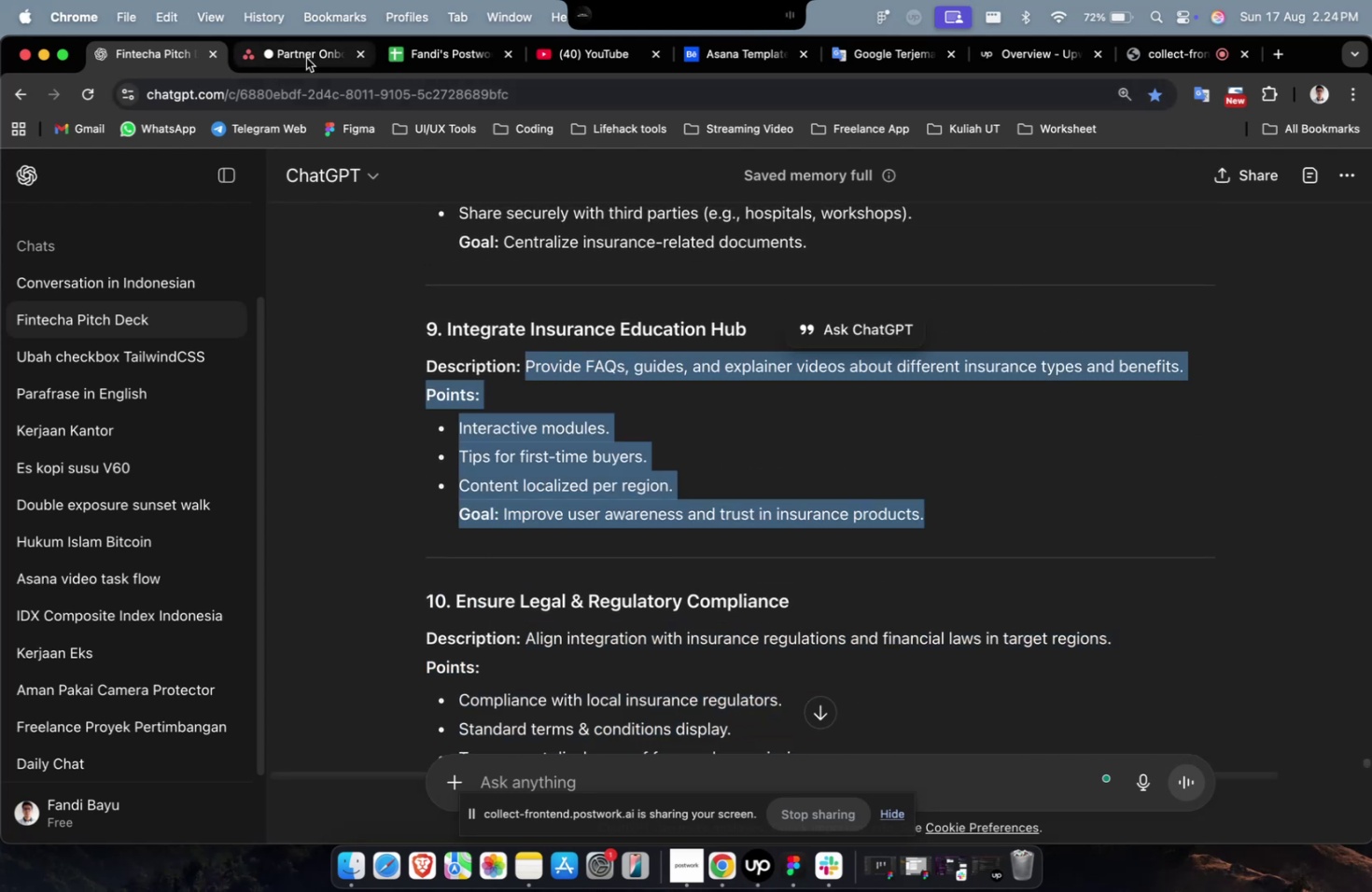 
left_click([314, 58])
 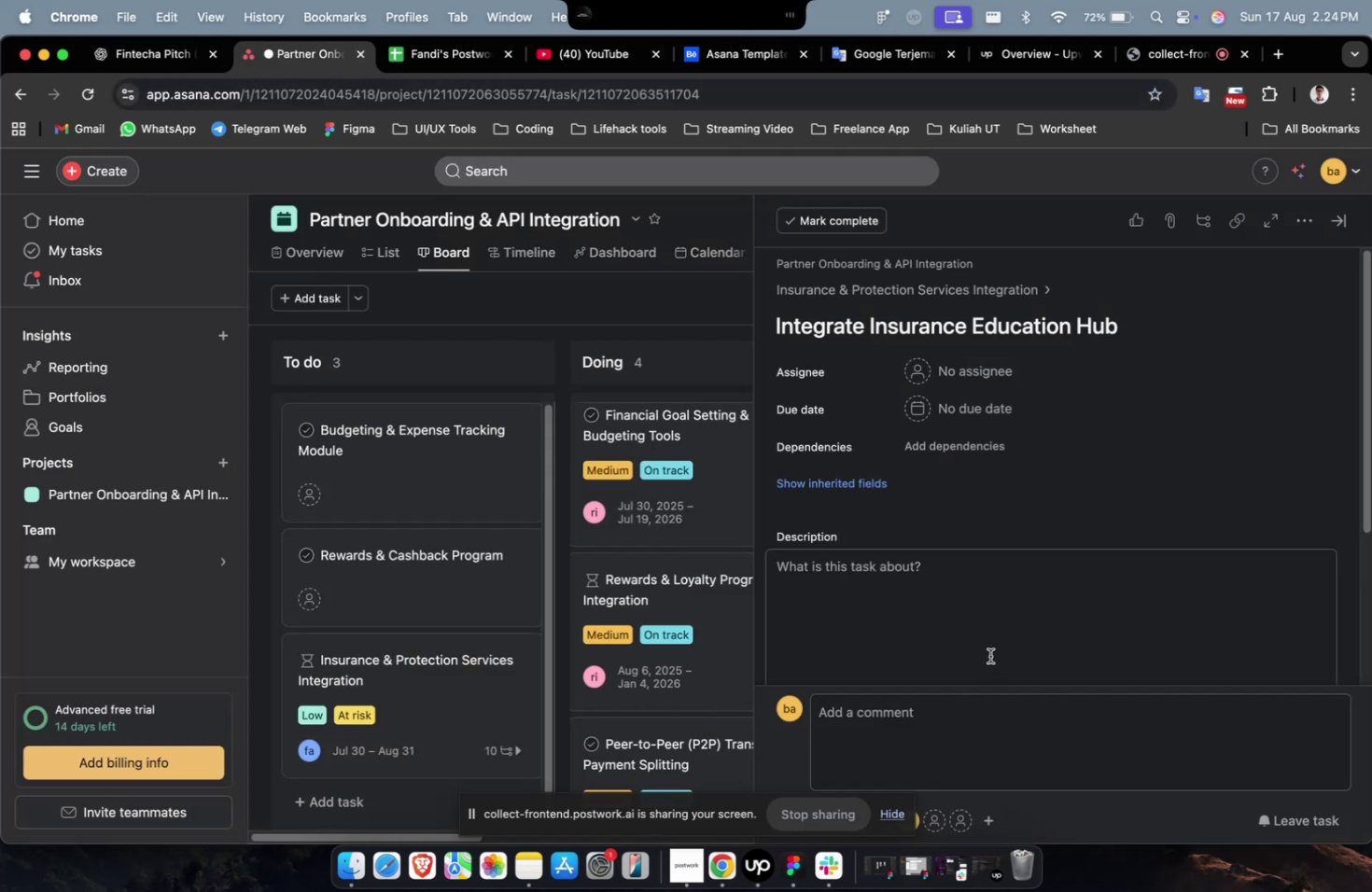 
double_click([985, 623])
 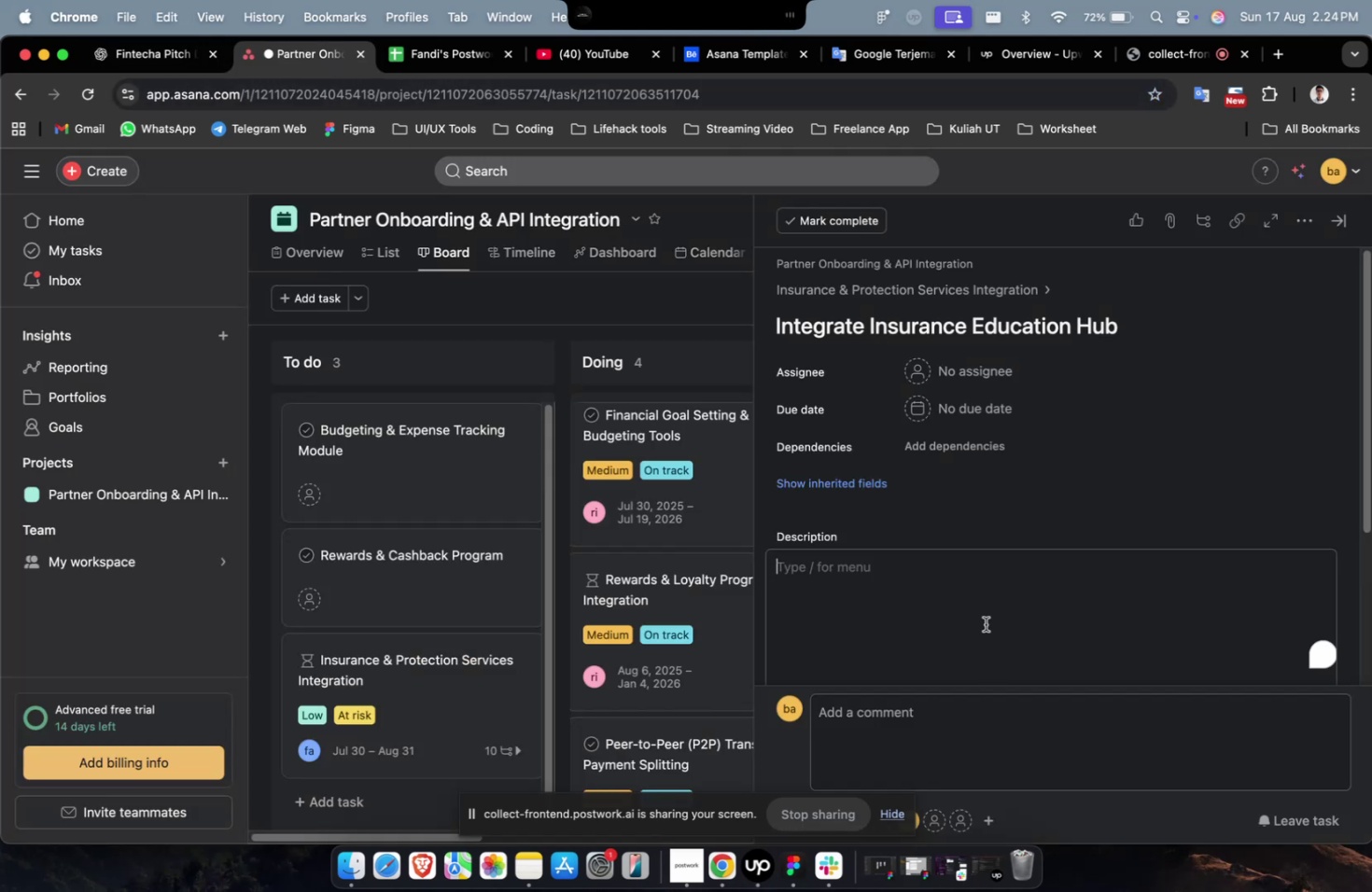 
key(Meta+CommandLeft)
 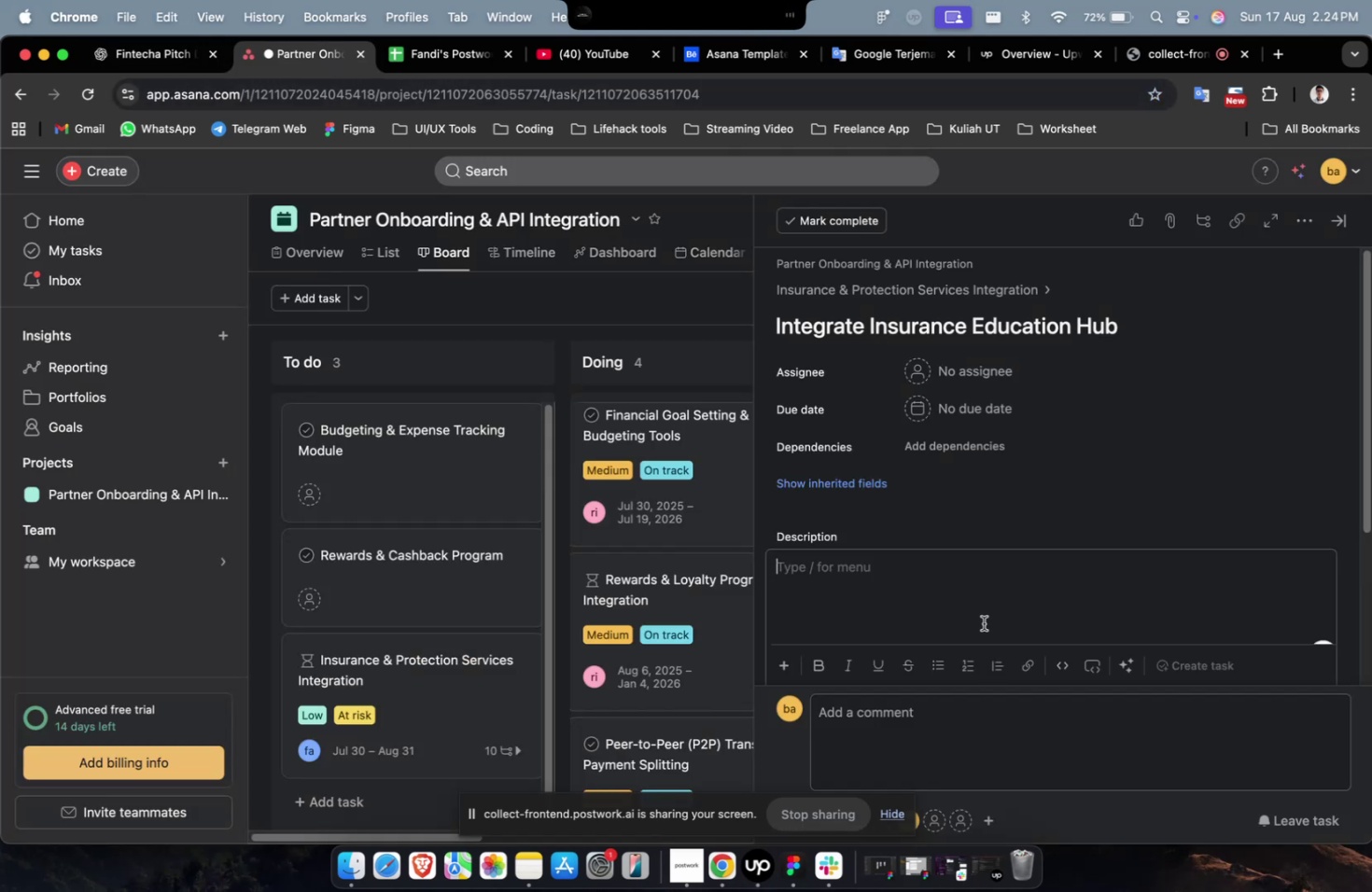 
key(Meta+V)
 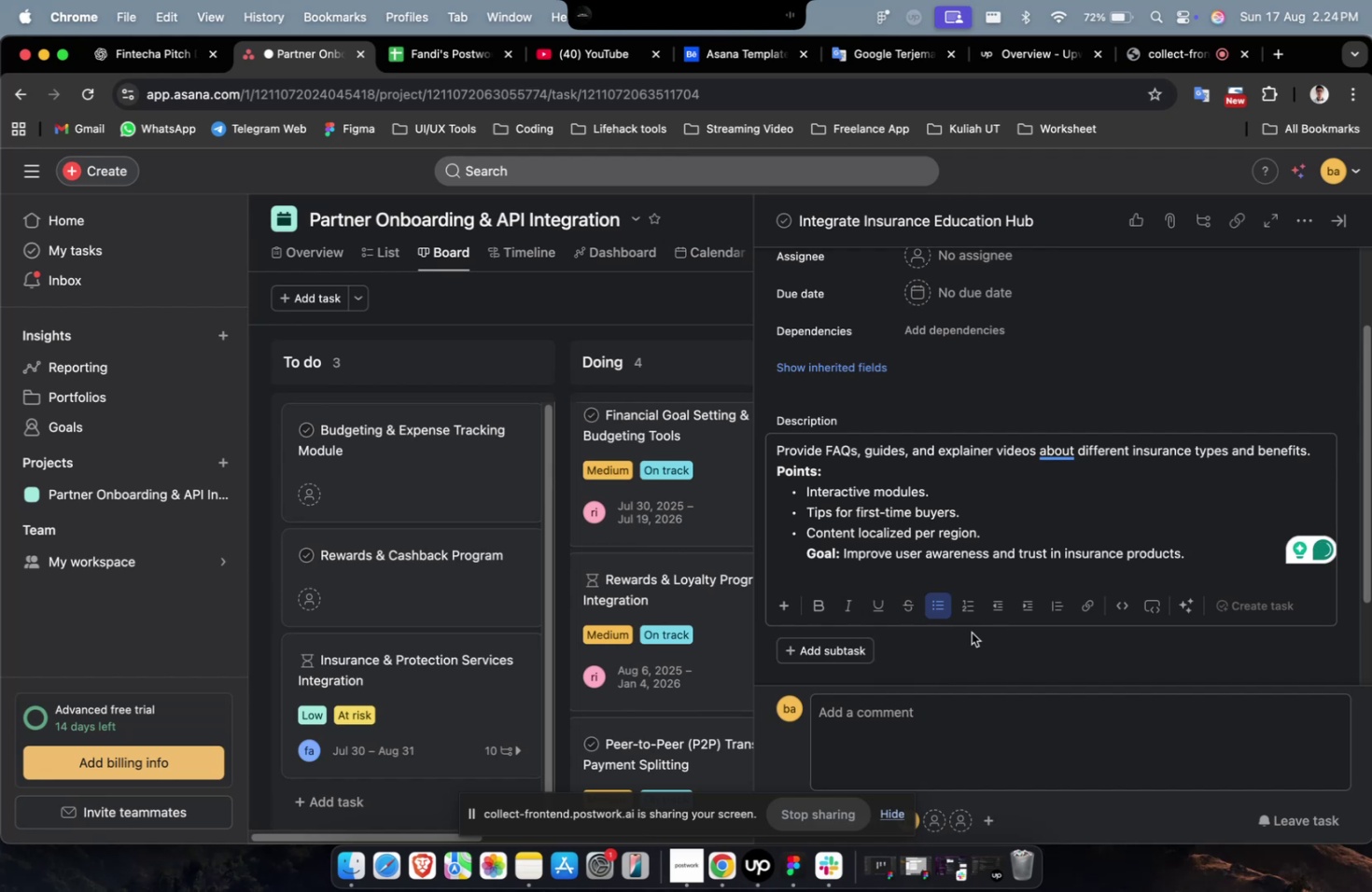 
wait(6.71)
 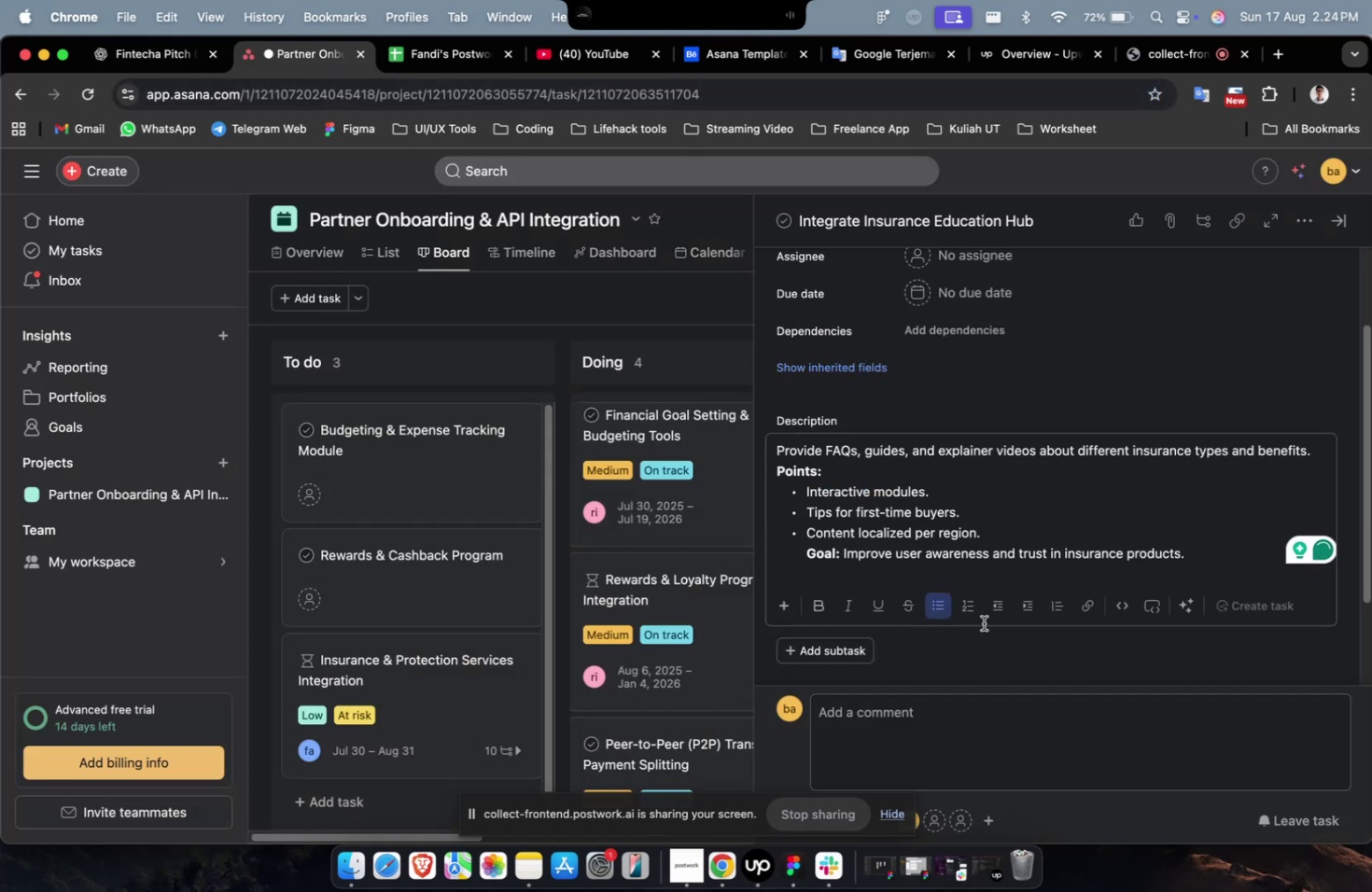 
scroll: coordinate [971, 632], scroll_direction: down, amount: 8.0
 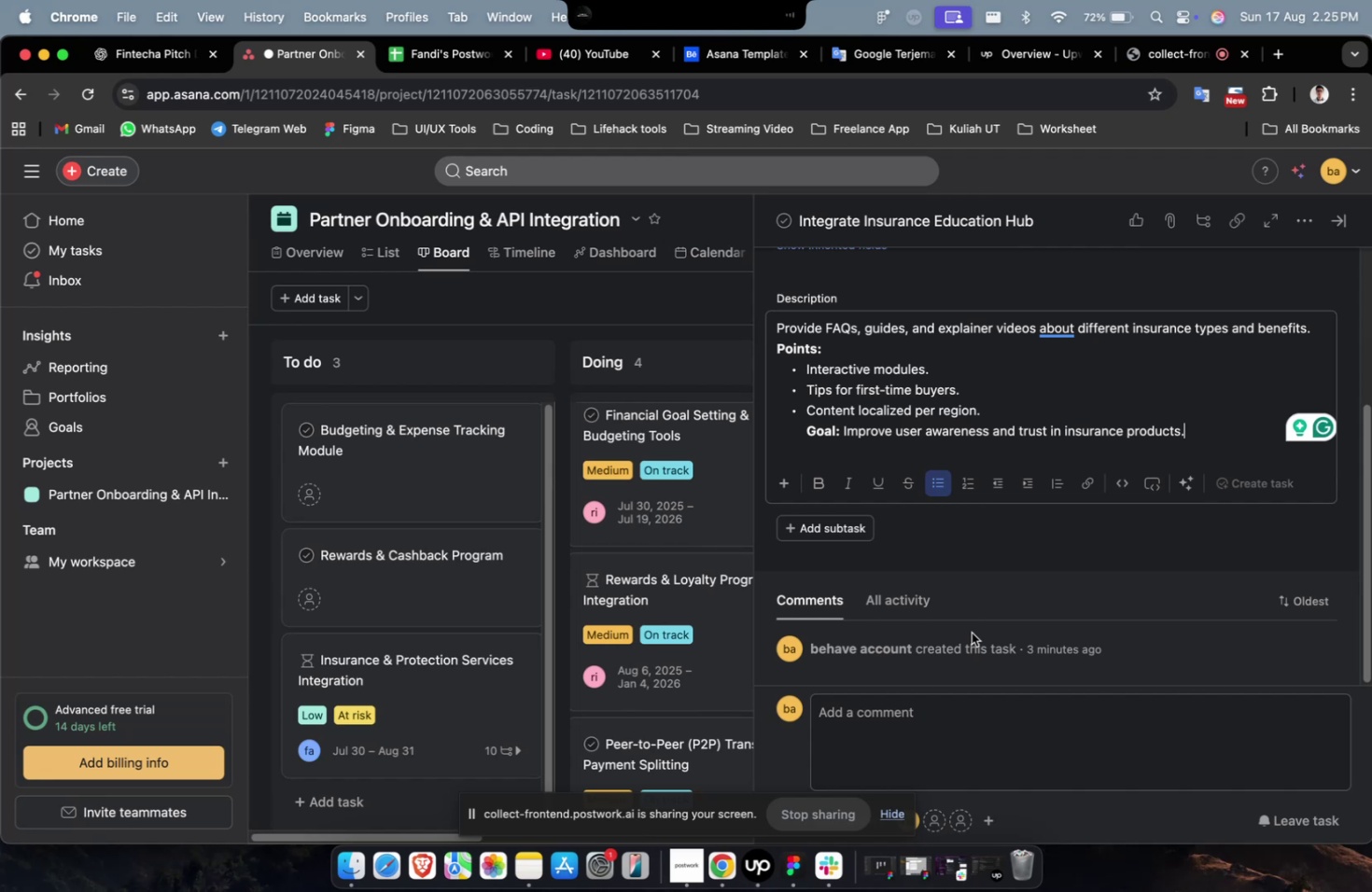 
wait(7.59)
 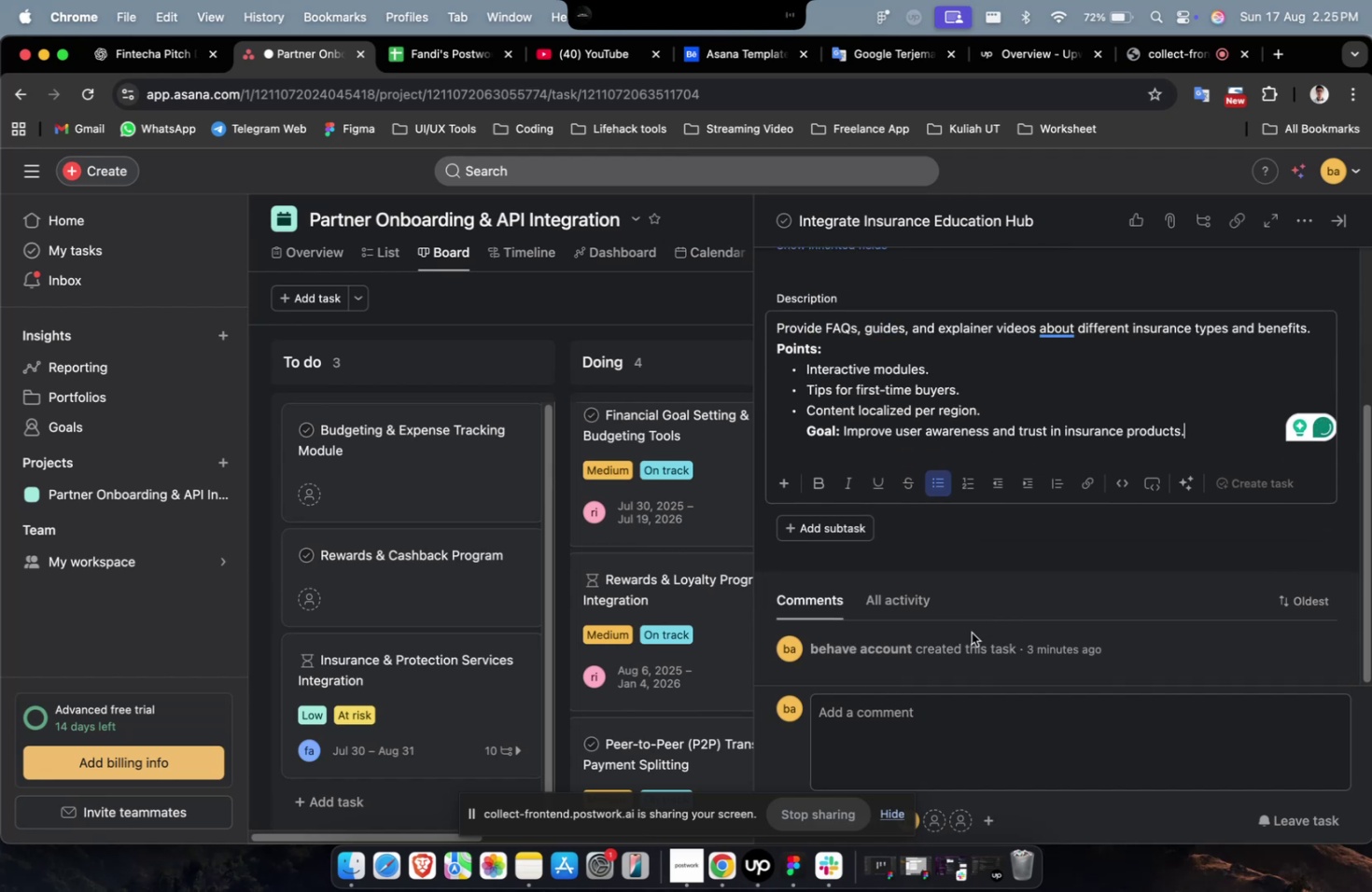 
scroll: coordinate [971, 632], scroll_direction: down, amount: 1.0
 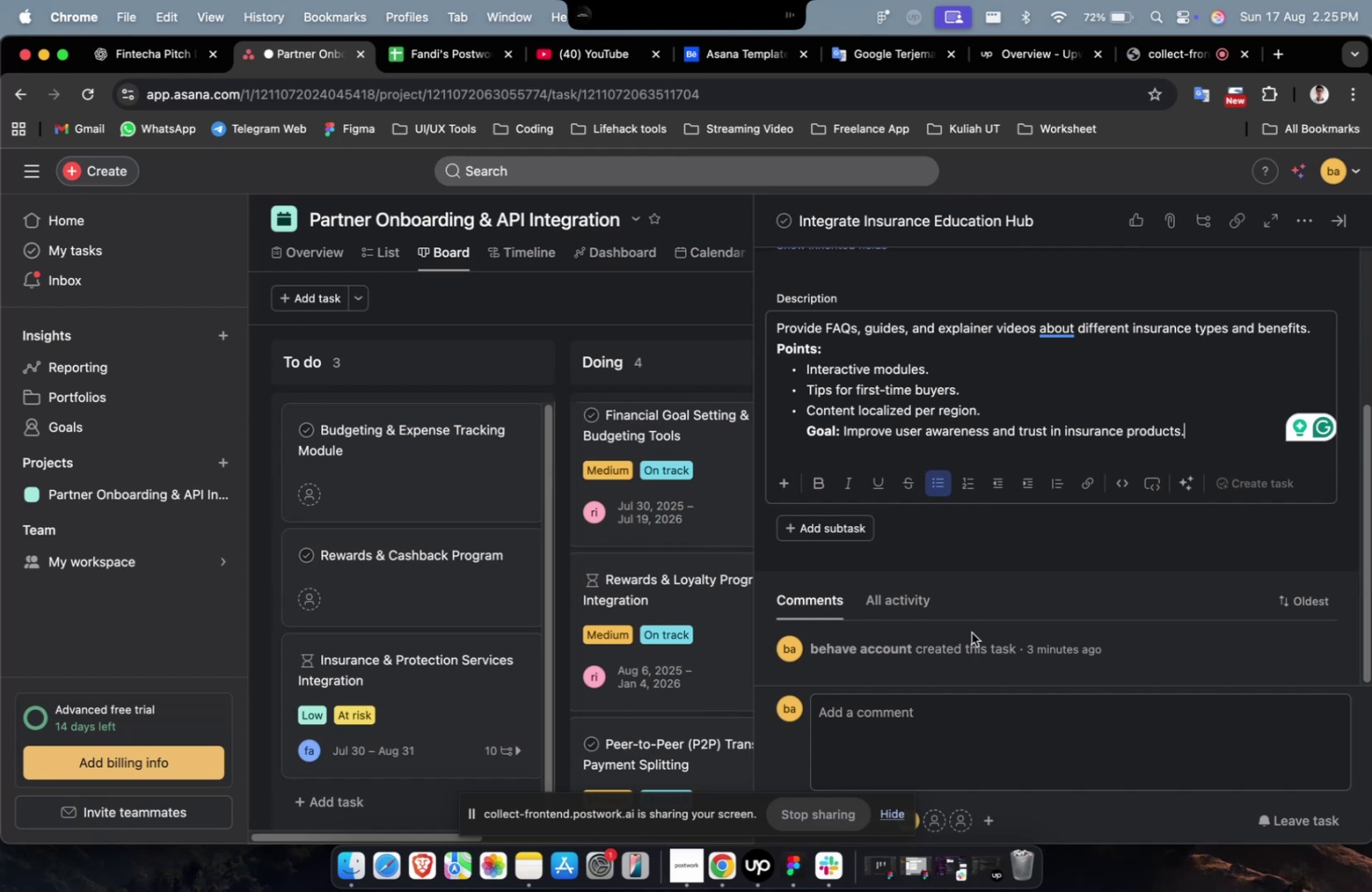 
wait(5.07)
 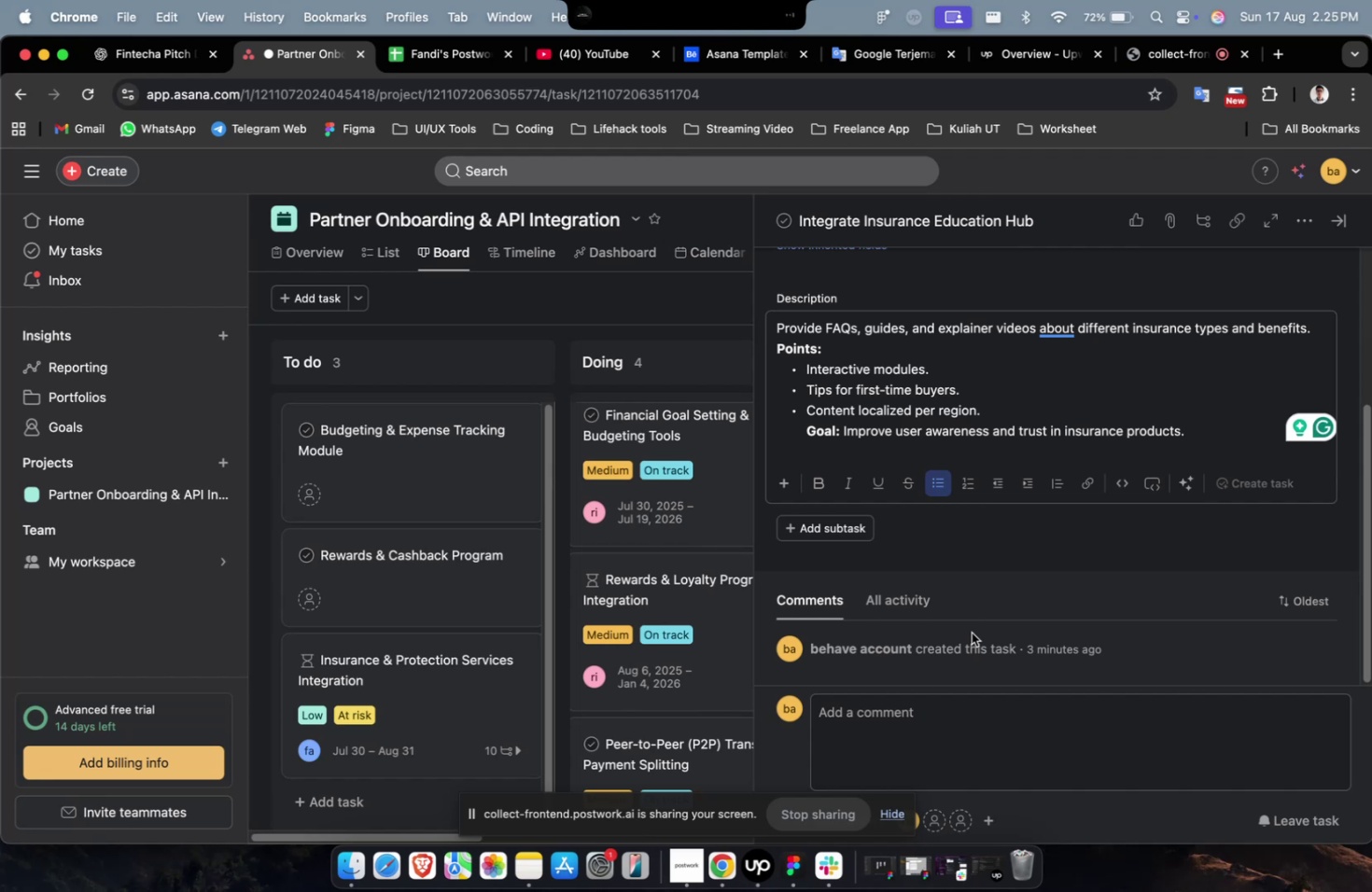 
scroll: coordinate [971, 632], scroll_direction: down, amount: 2.0
 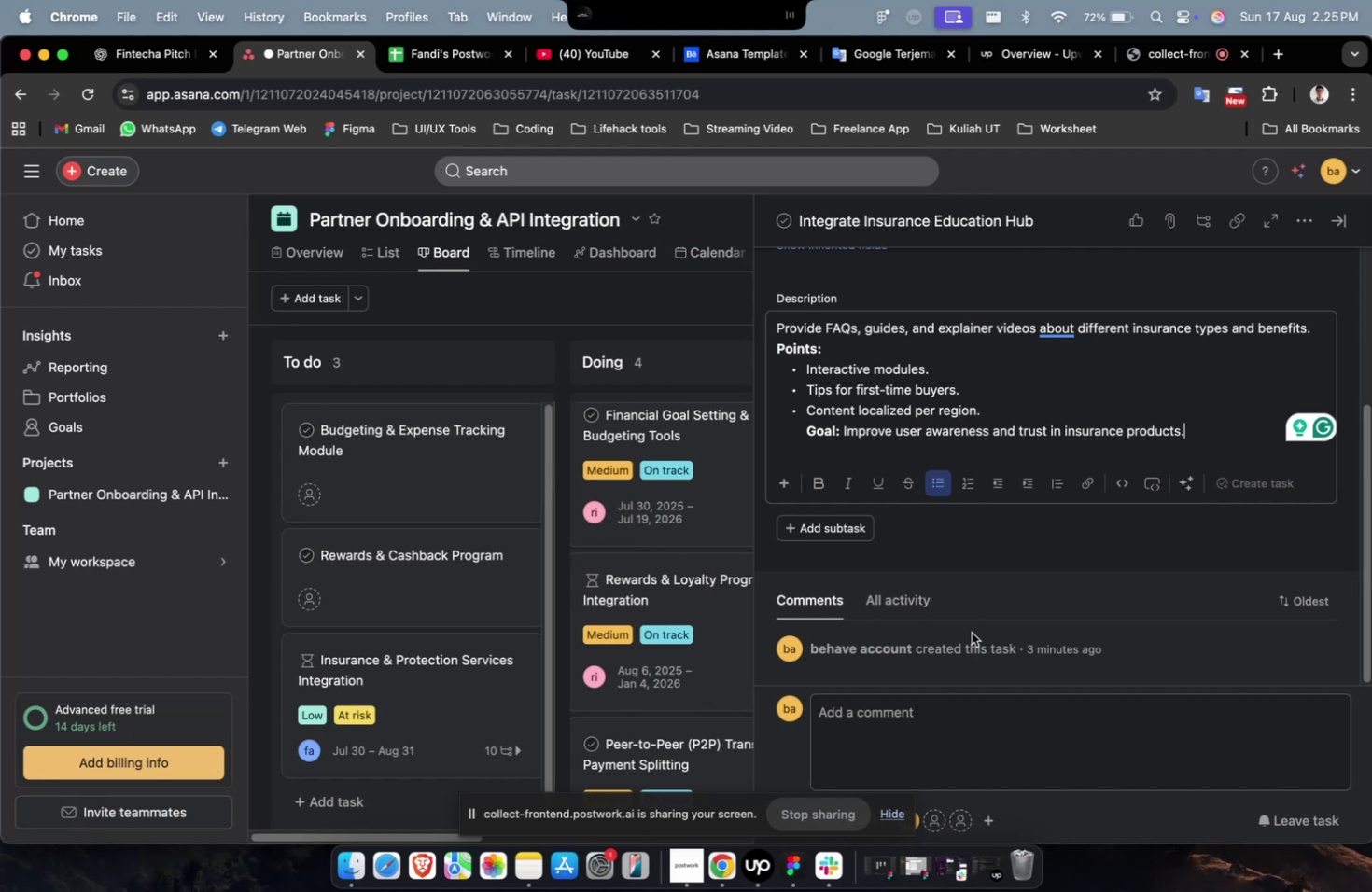 
scroll: coordinate [972, 610], scroll_direction: up, amount: 12.0
 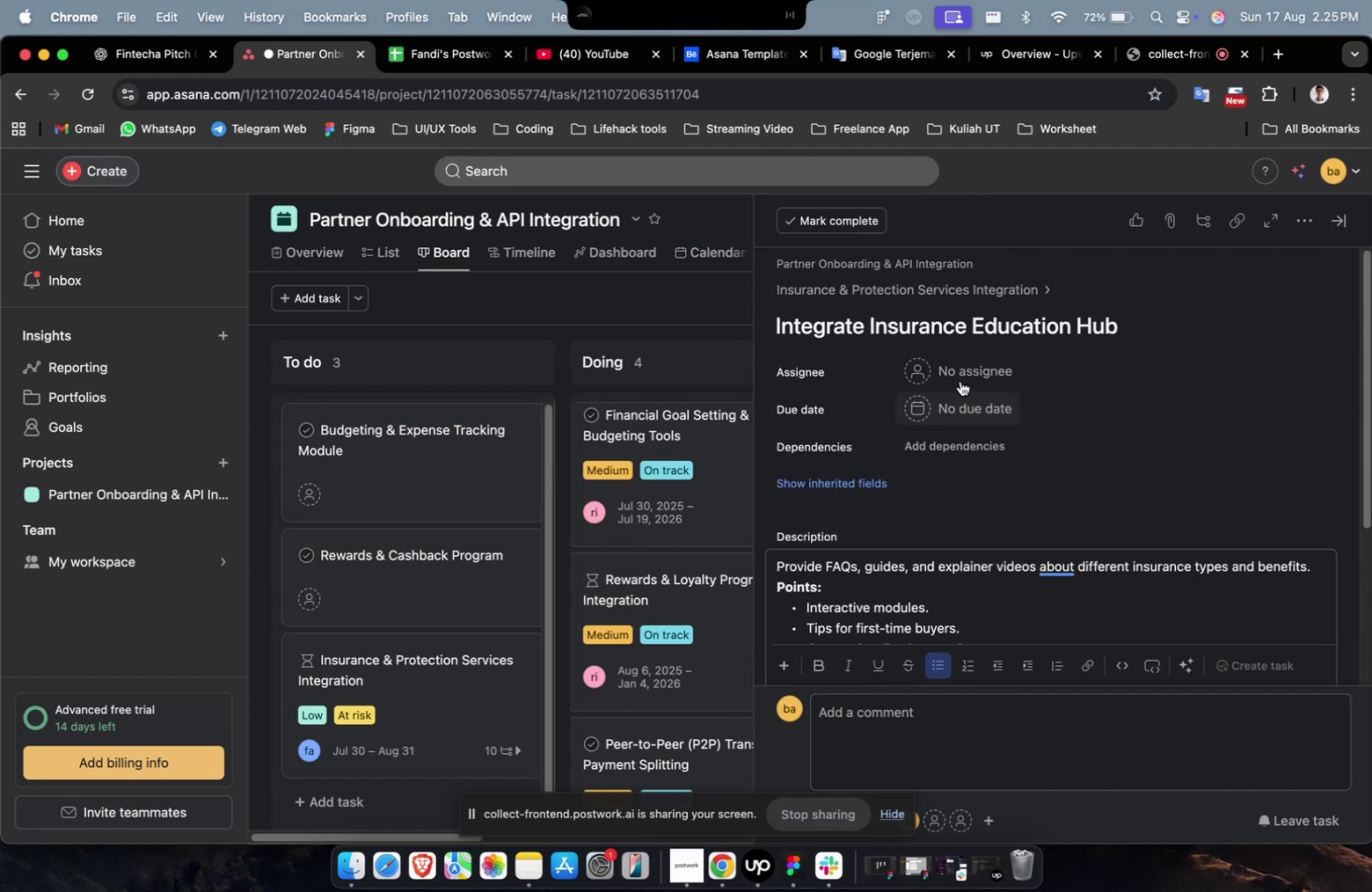 
left_click([959, 367])
 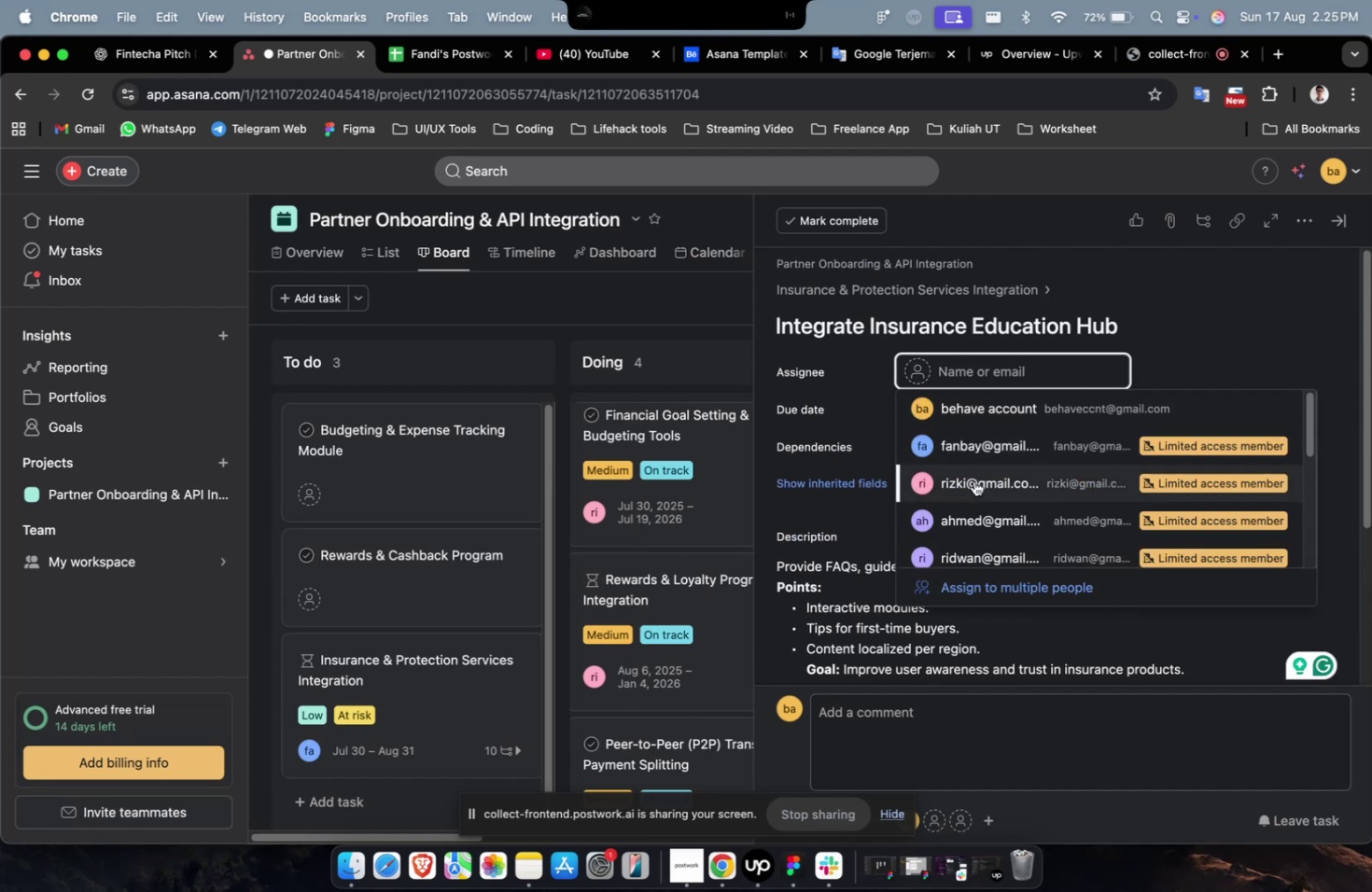 
left_click([973, 481])
 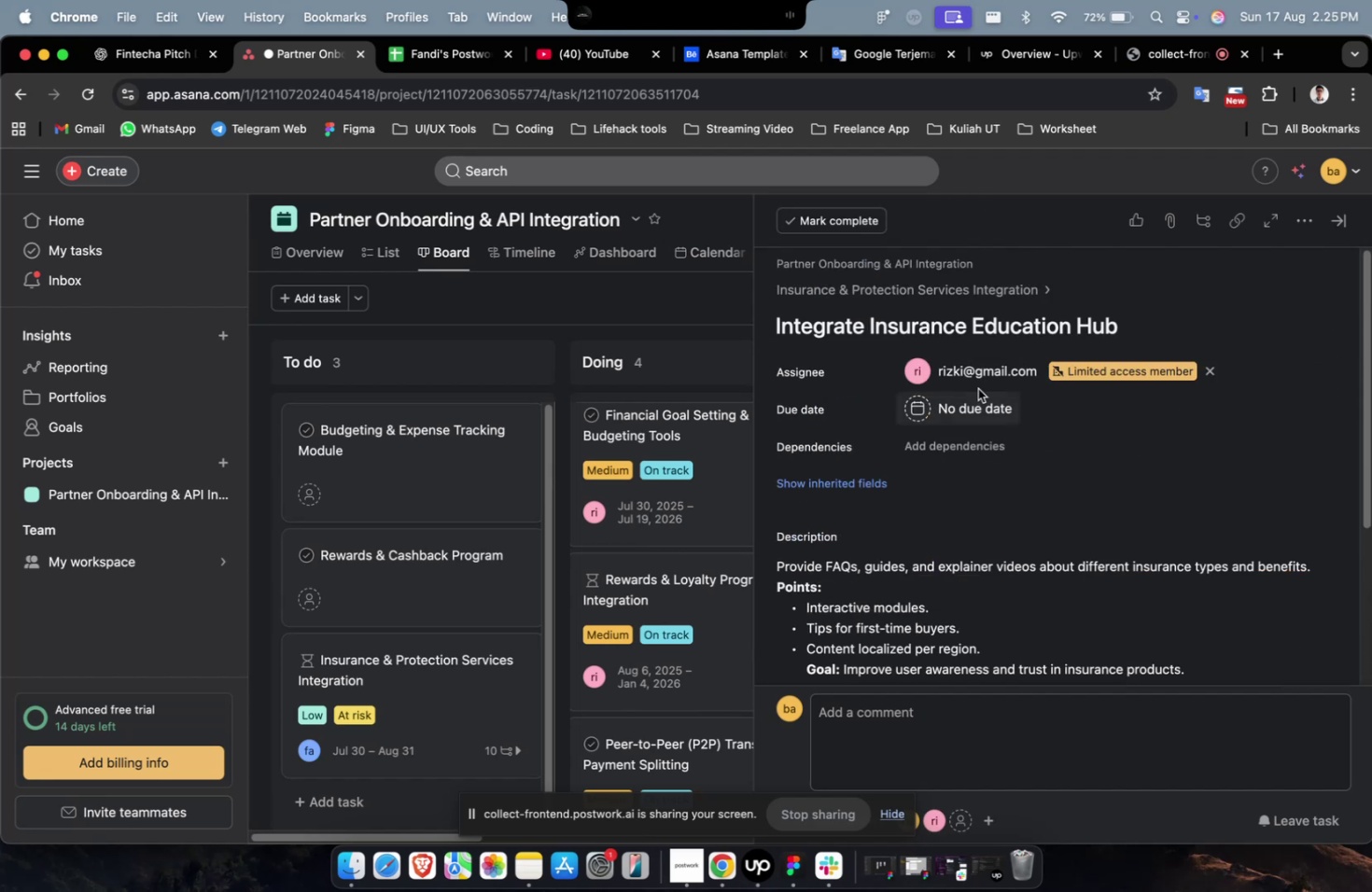 
double_click([975, 361])
 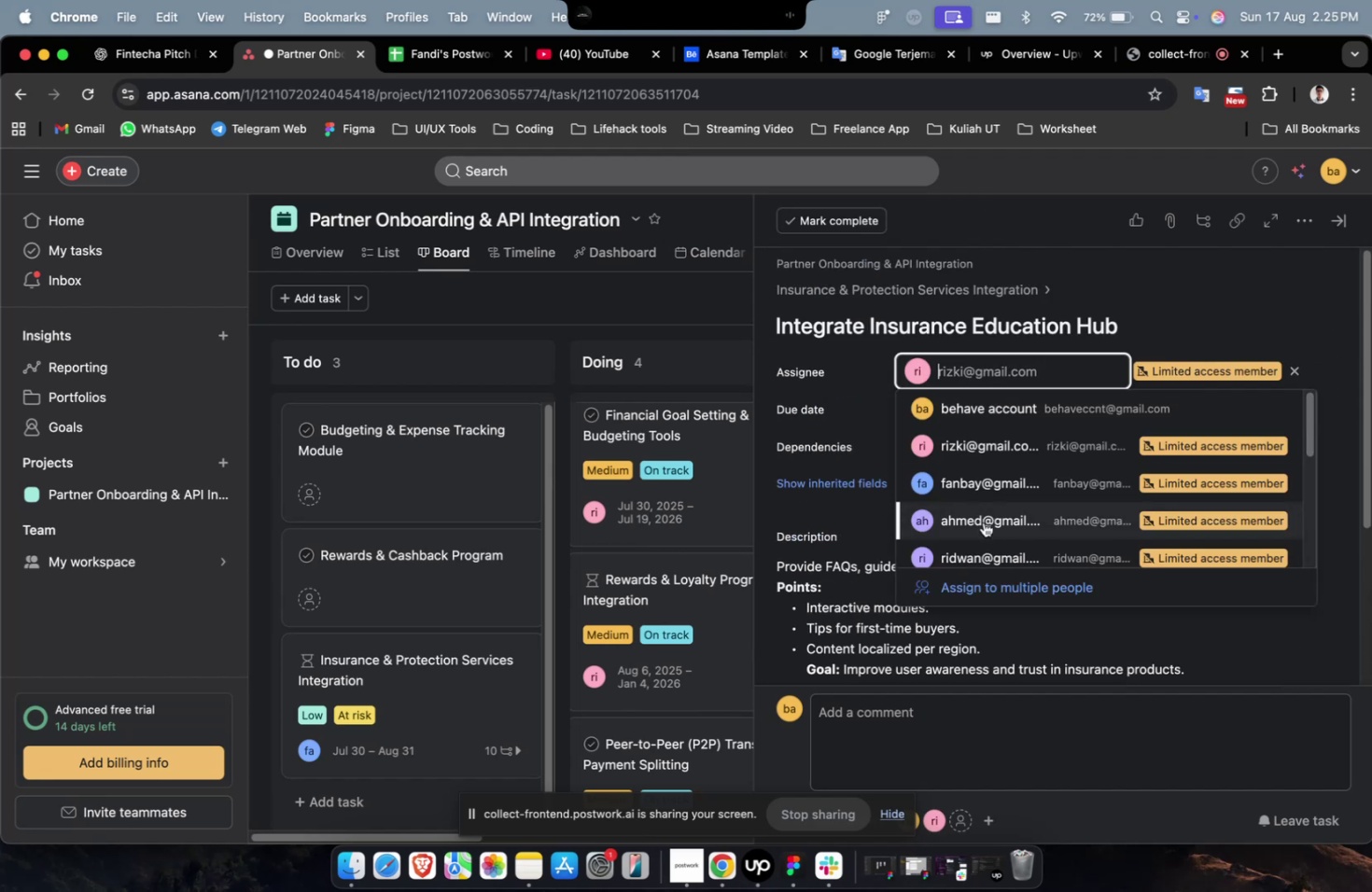 
triple_click([983, 527])
 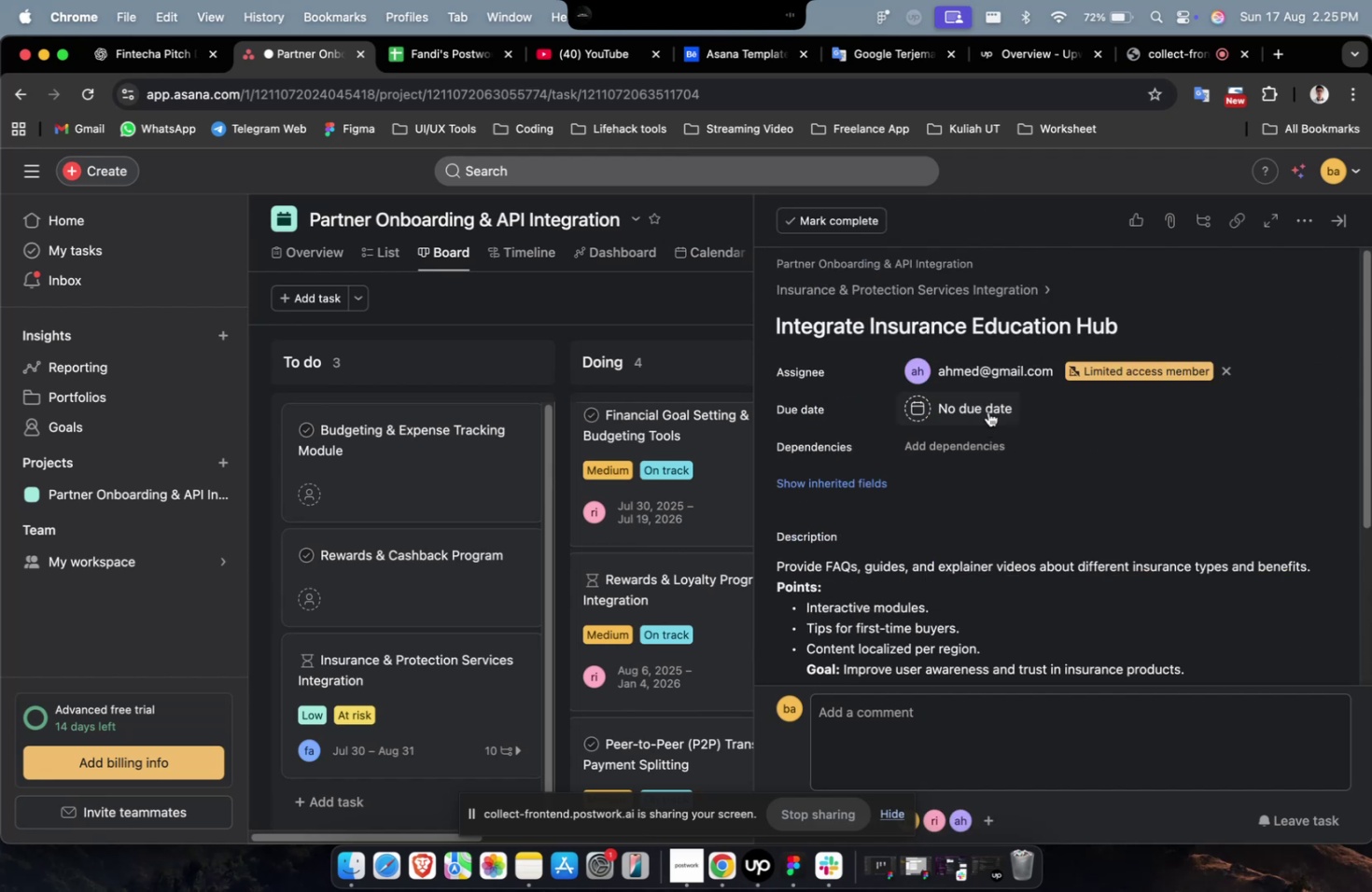 
triple_click([990, 398])
 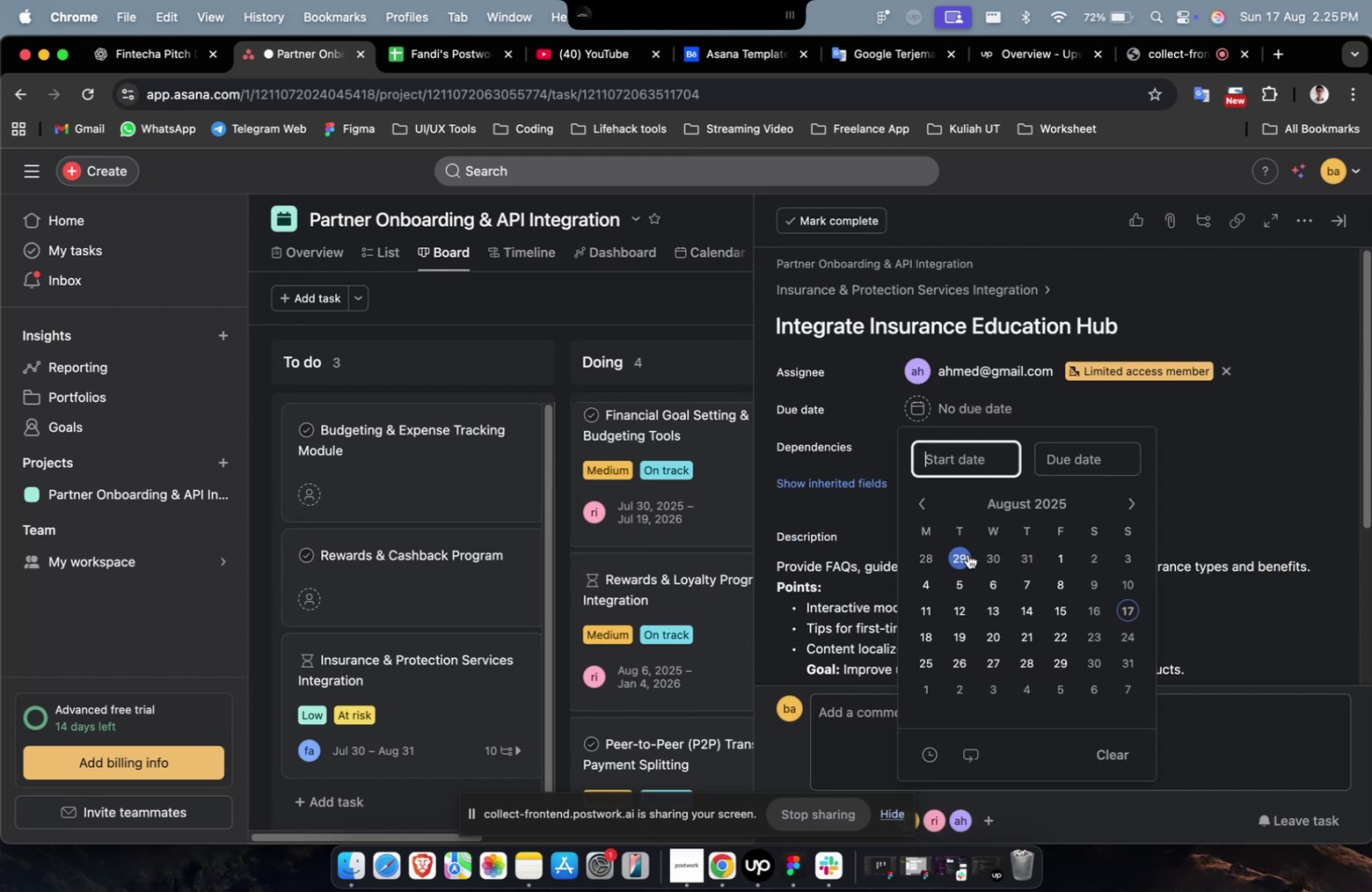 
triple_click([966, 571])
 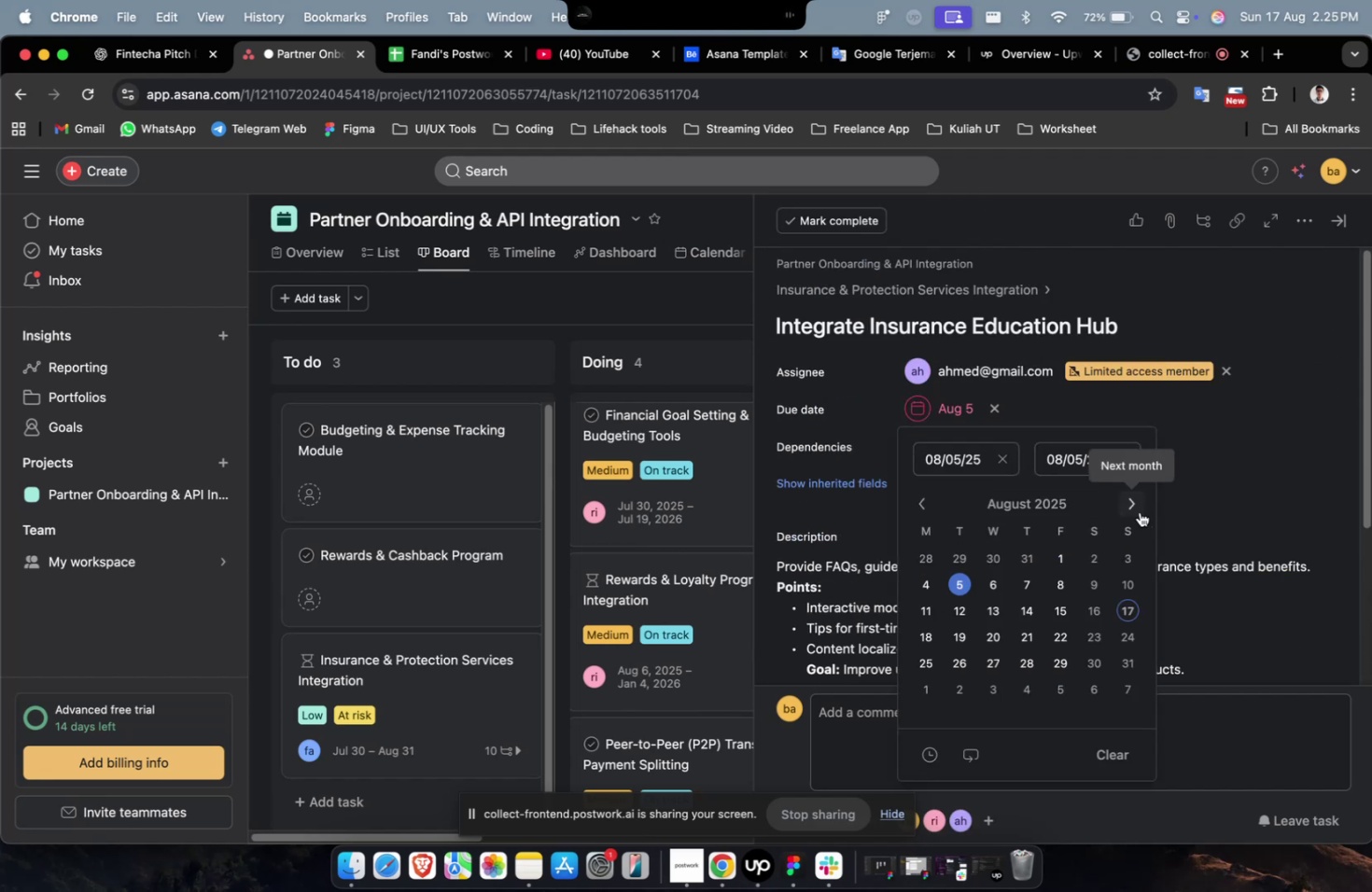 
triple_click([1136, 509])
 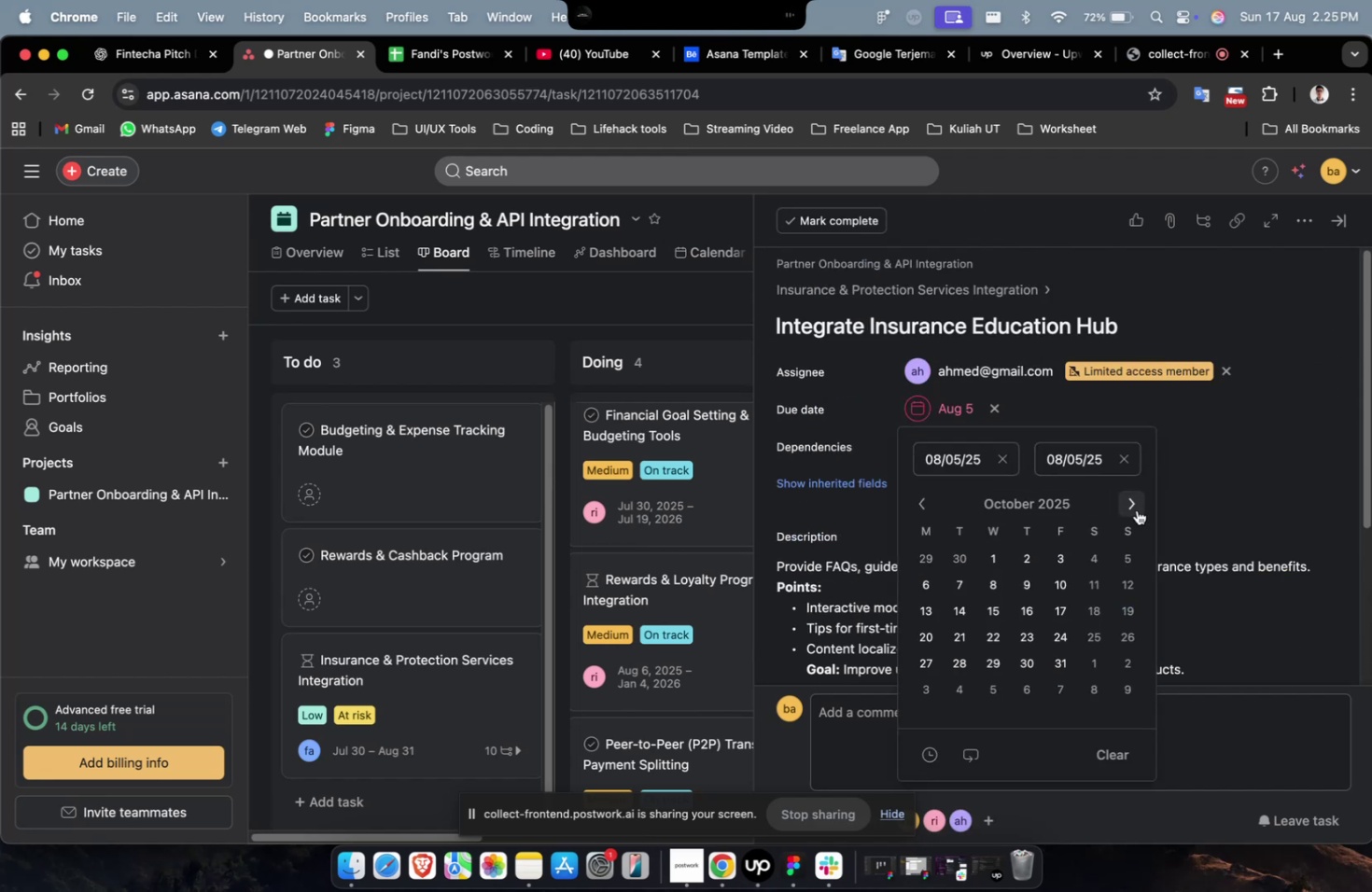 
triple_click([1136, 509])
 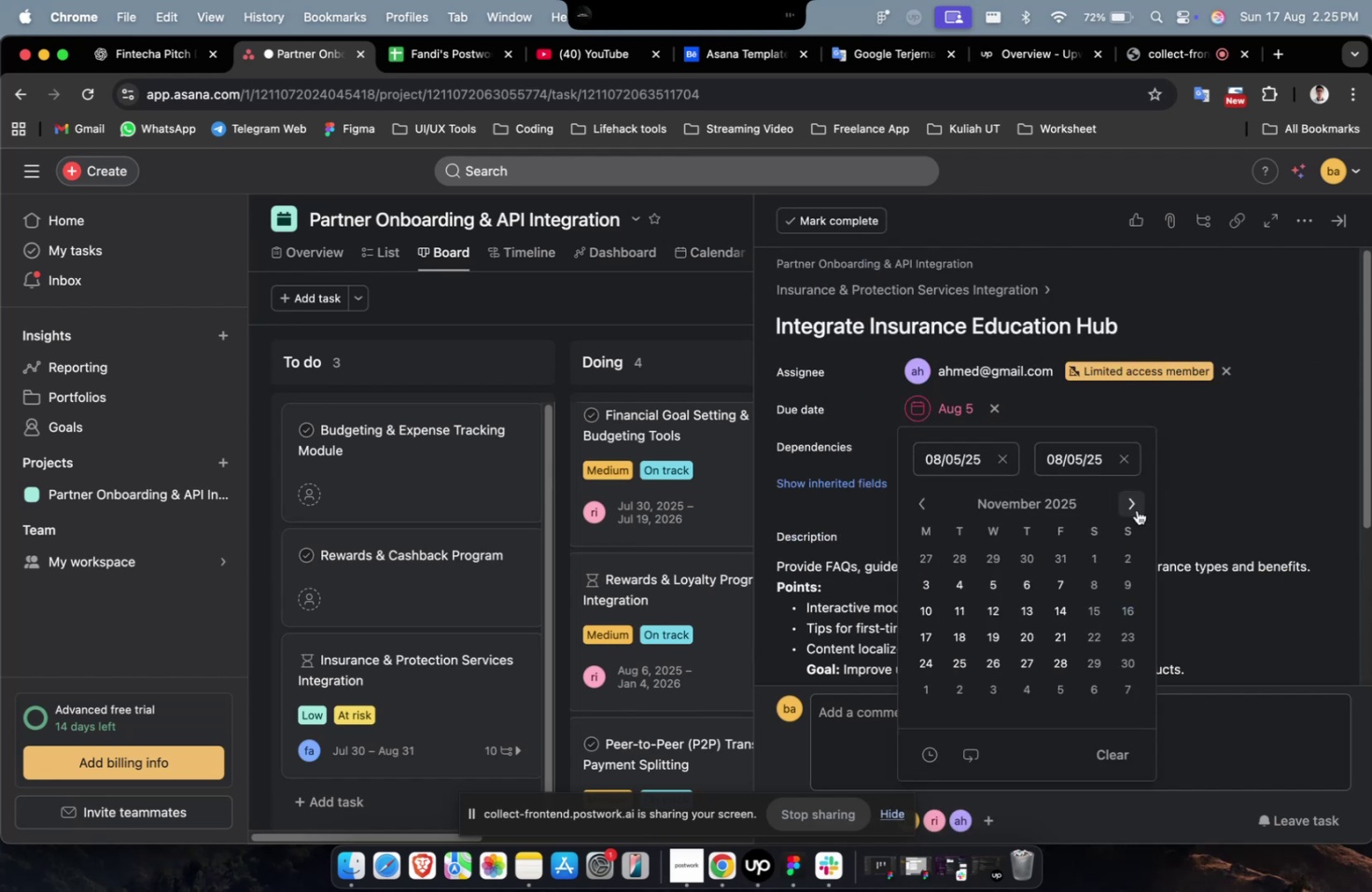 
triple_click([1136, 509])
 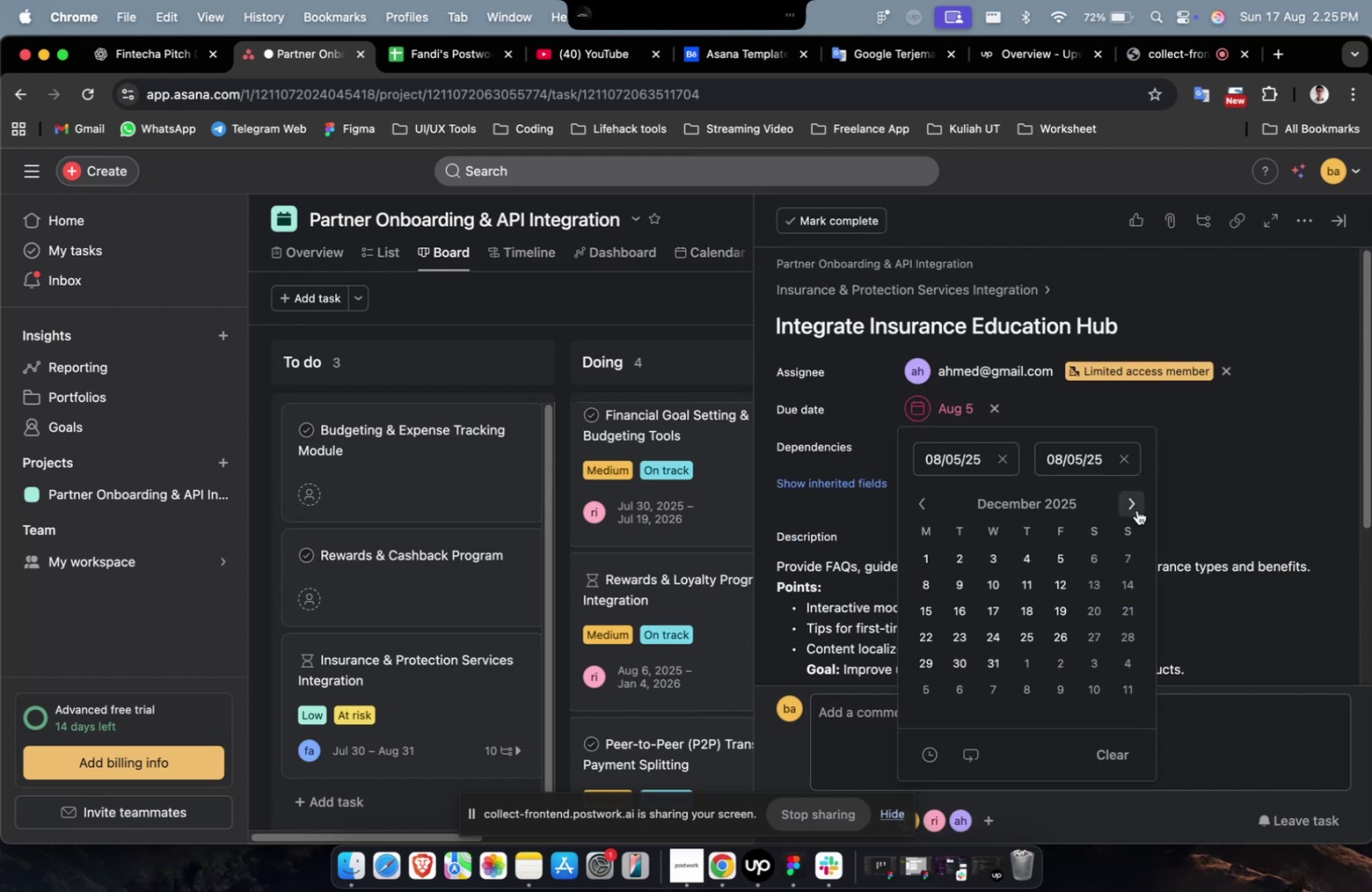 
triple_click([1136, 509])
 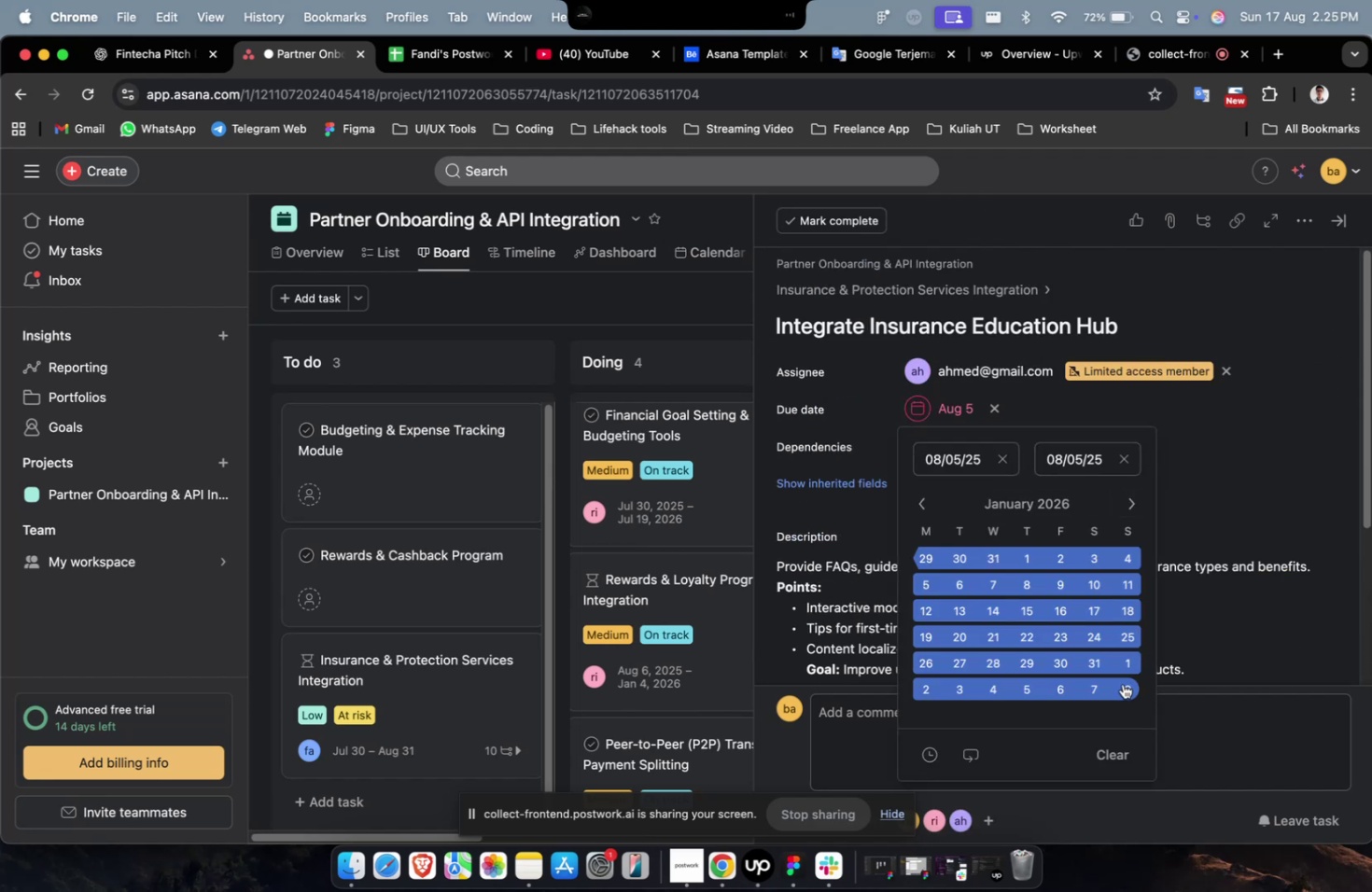 
triple_click([1122, 683])
 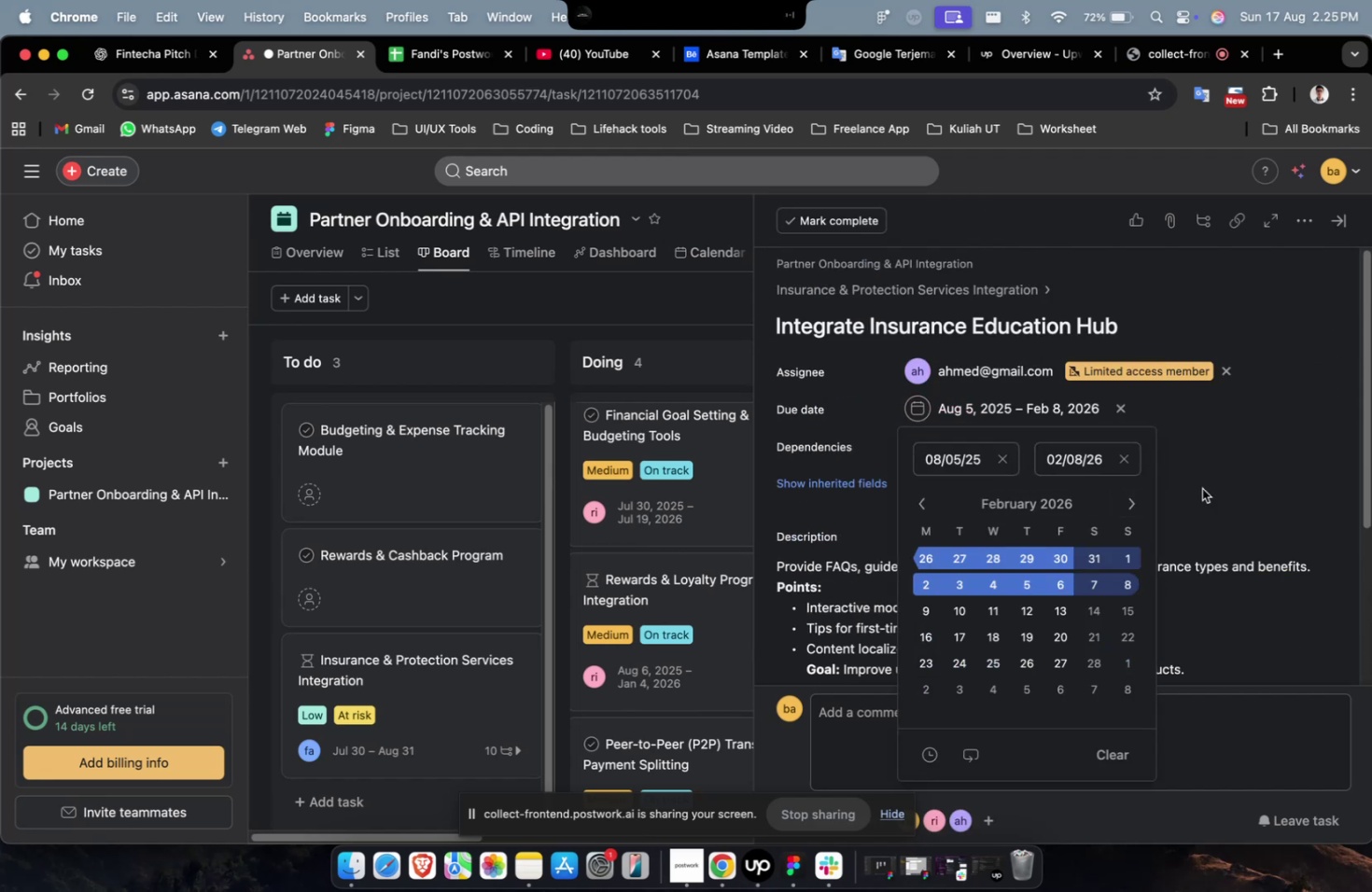 
triple_click([1203, 482])
 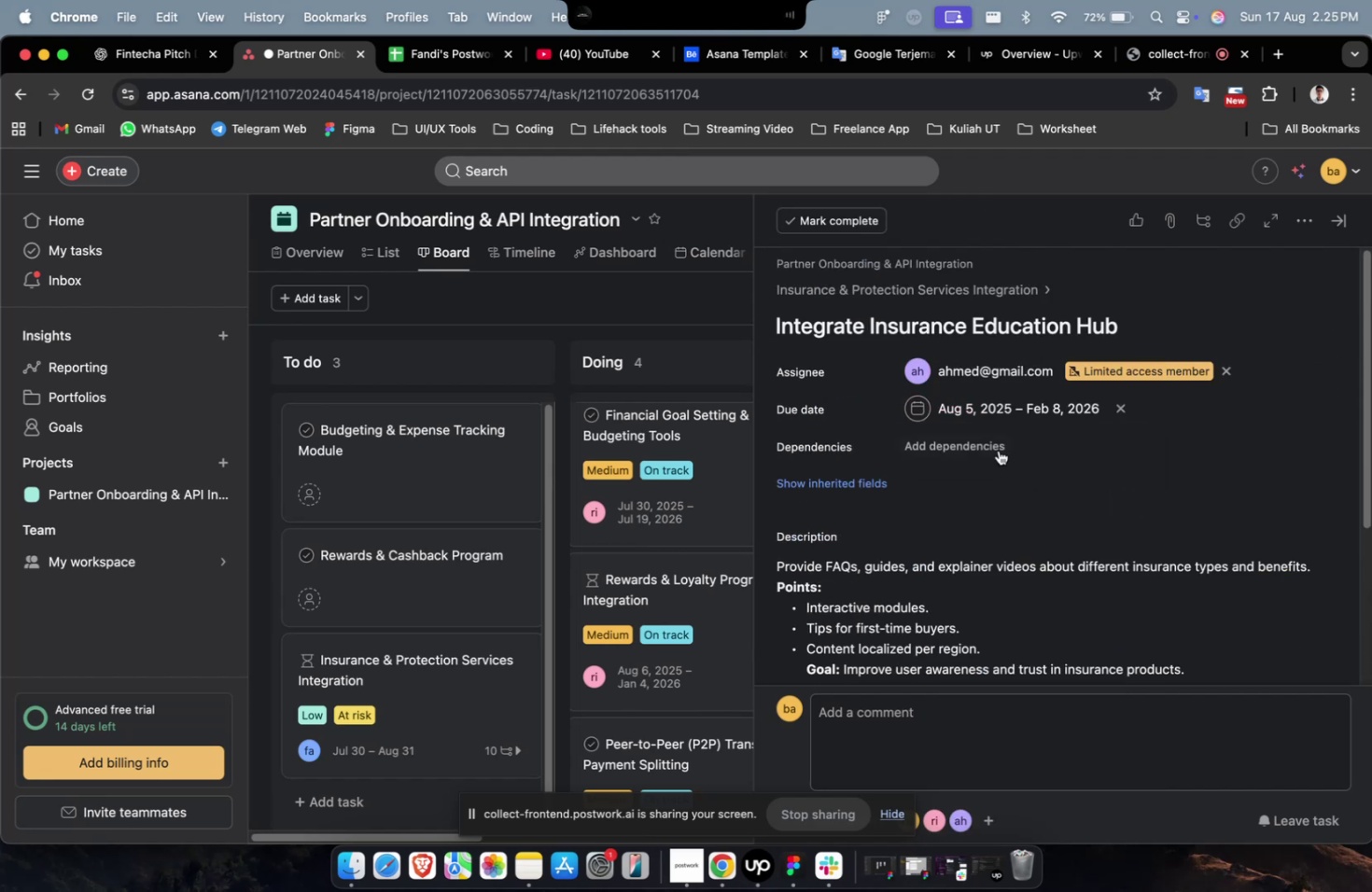 
triple_click([996, 448])
 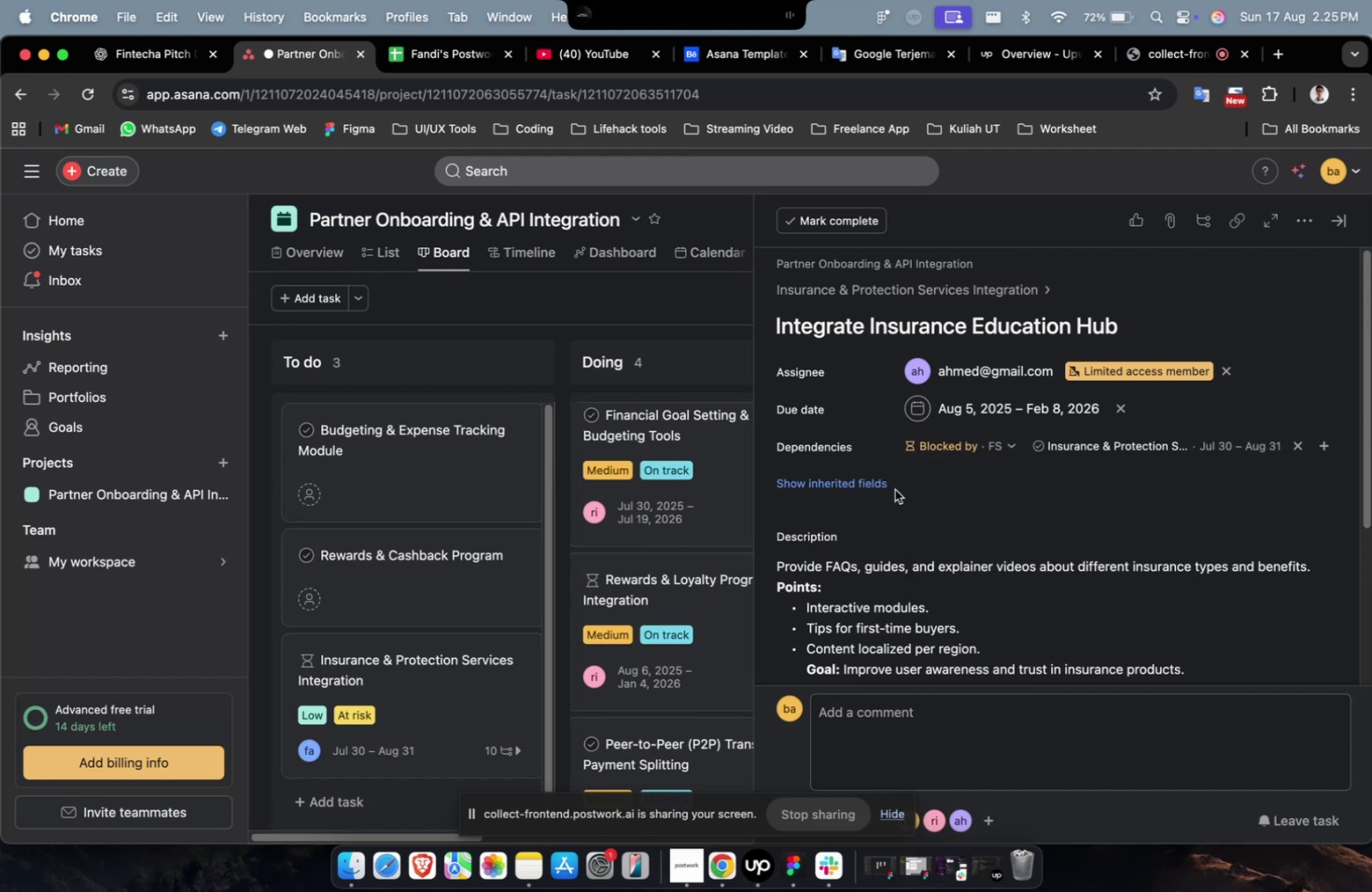 
triple_click([842, 488])
 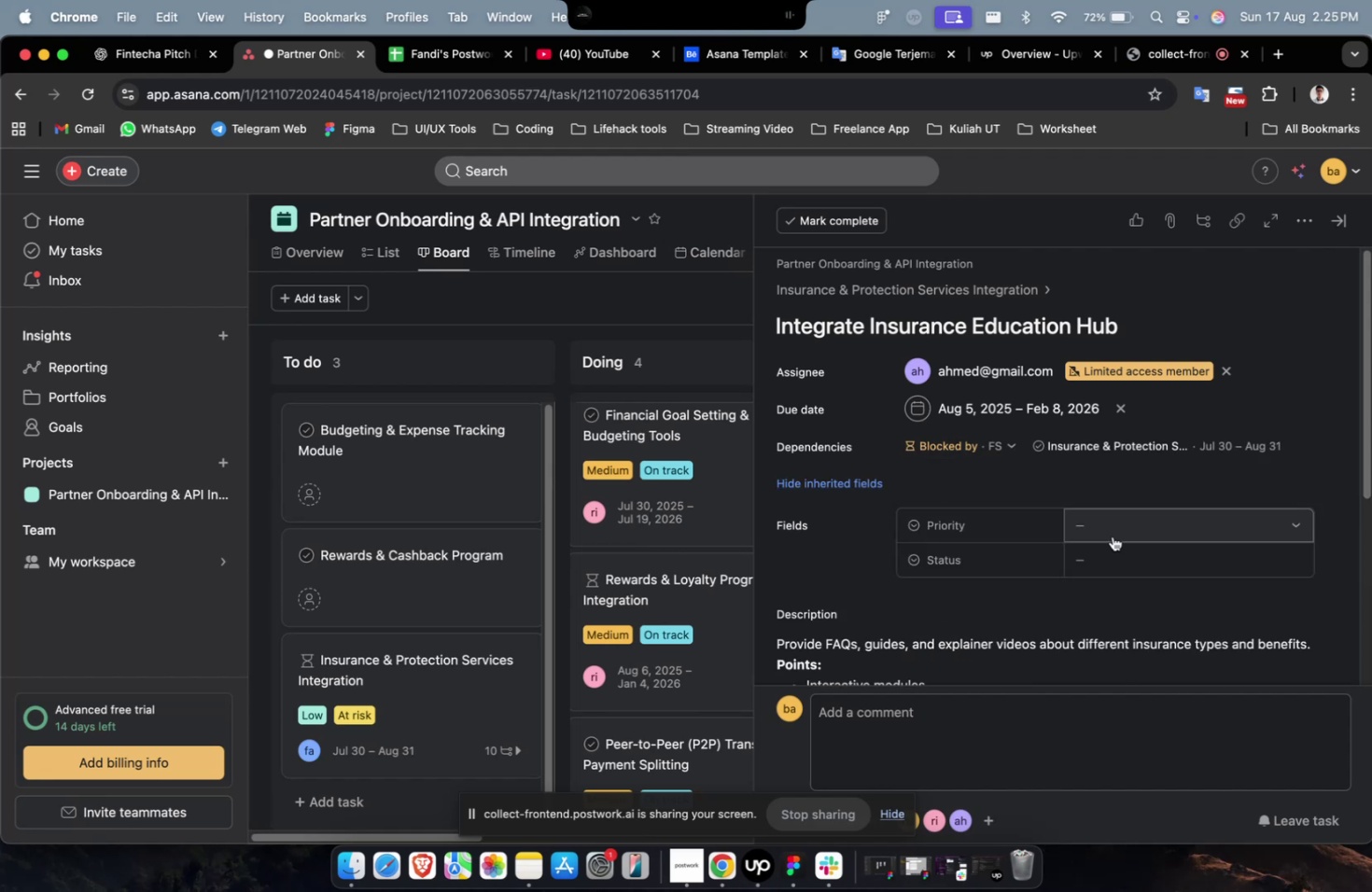 
triple_click([1115, 534])
 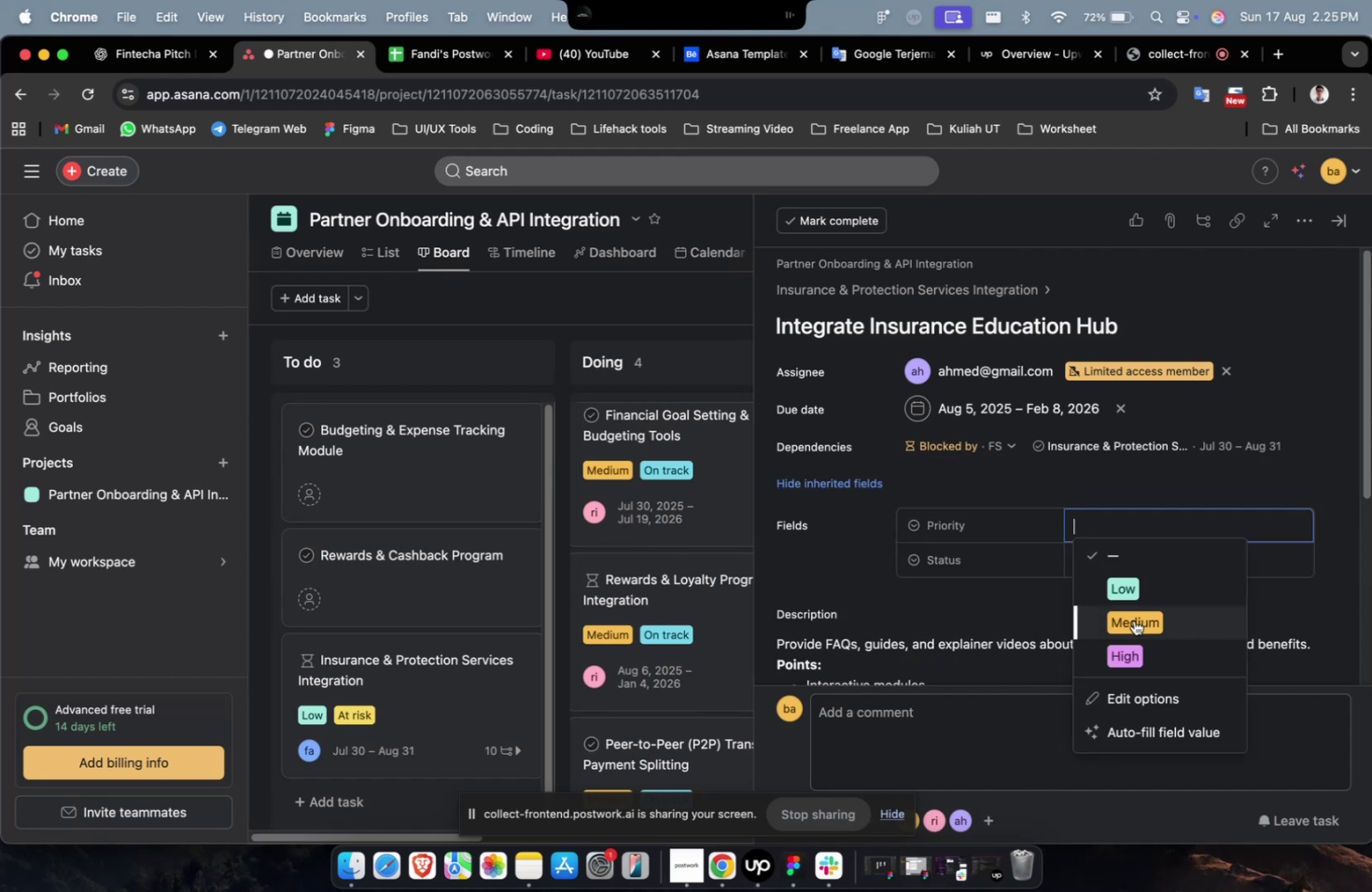 
triple_click([1133, 620])
 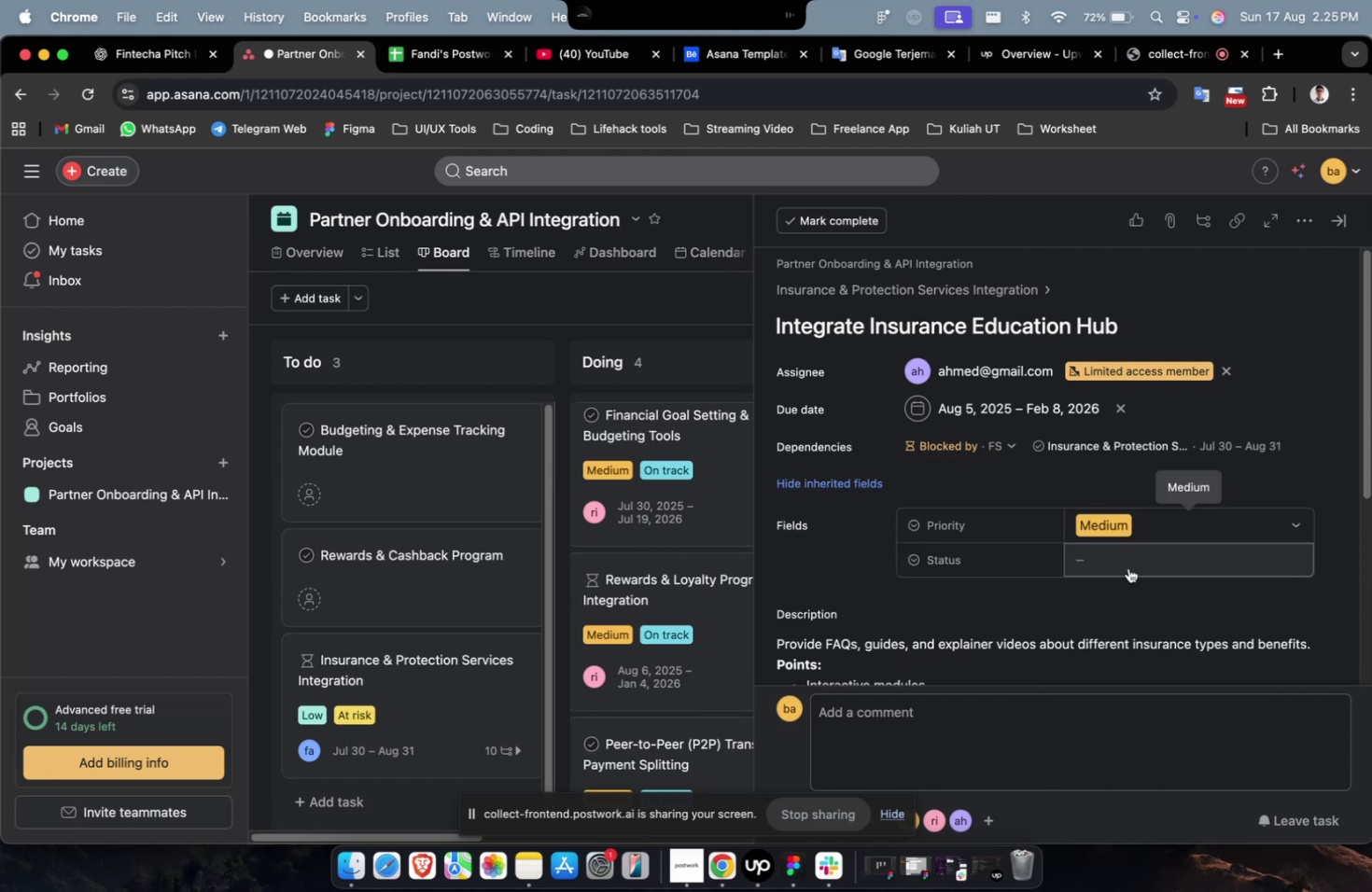 
triple_click([1127, 565])
 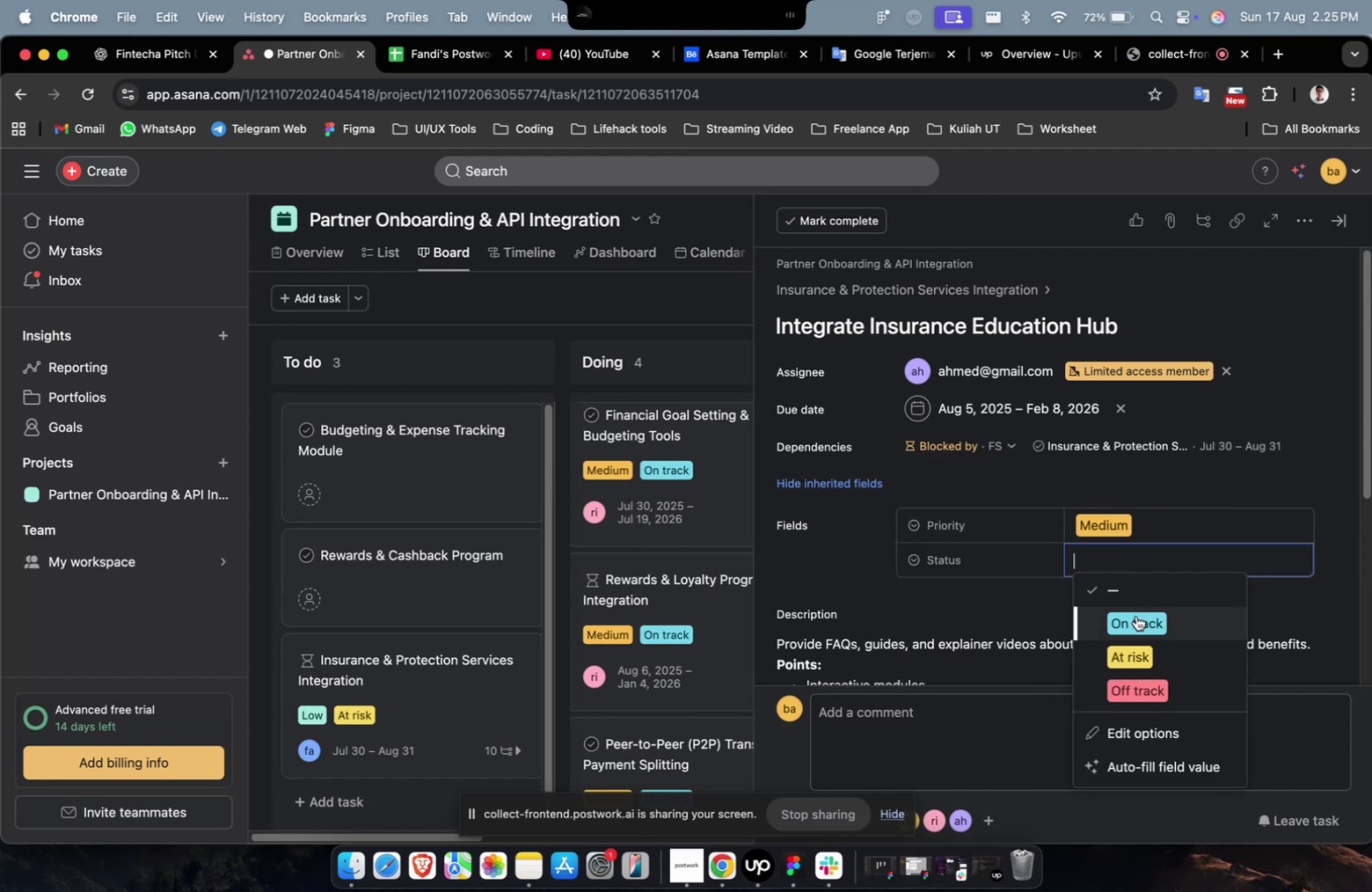 
triple_click([1134, 623])
 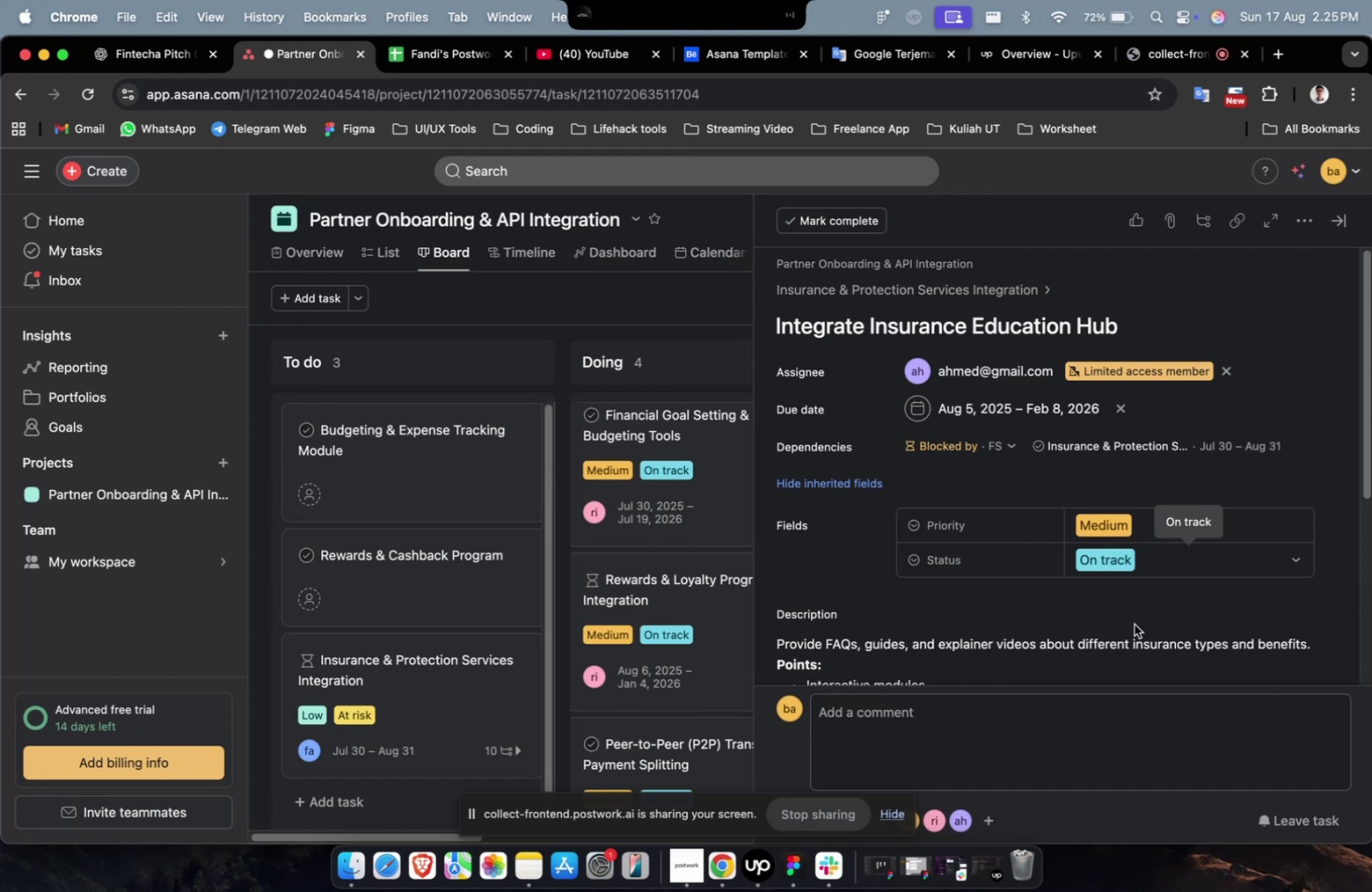 
wait(21.41)
 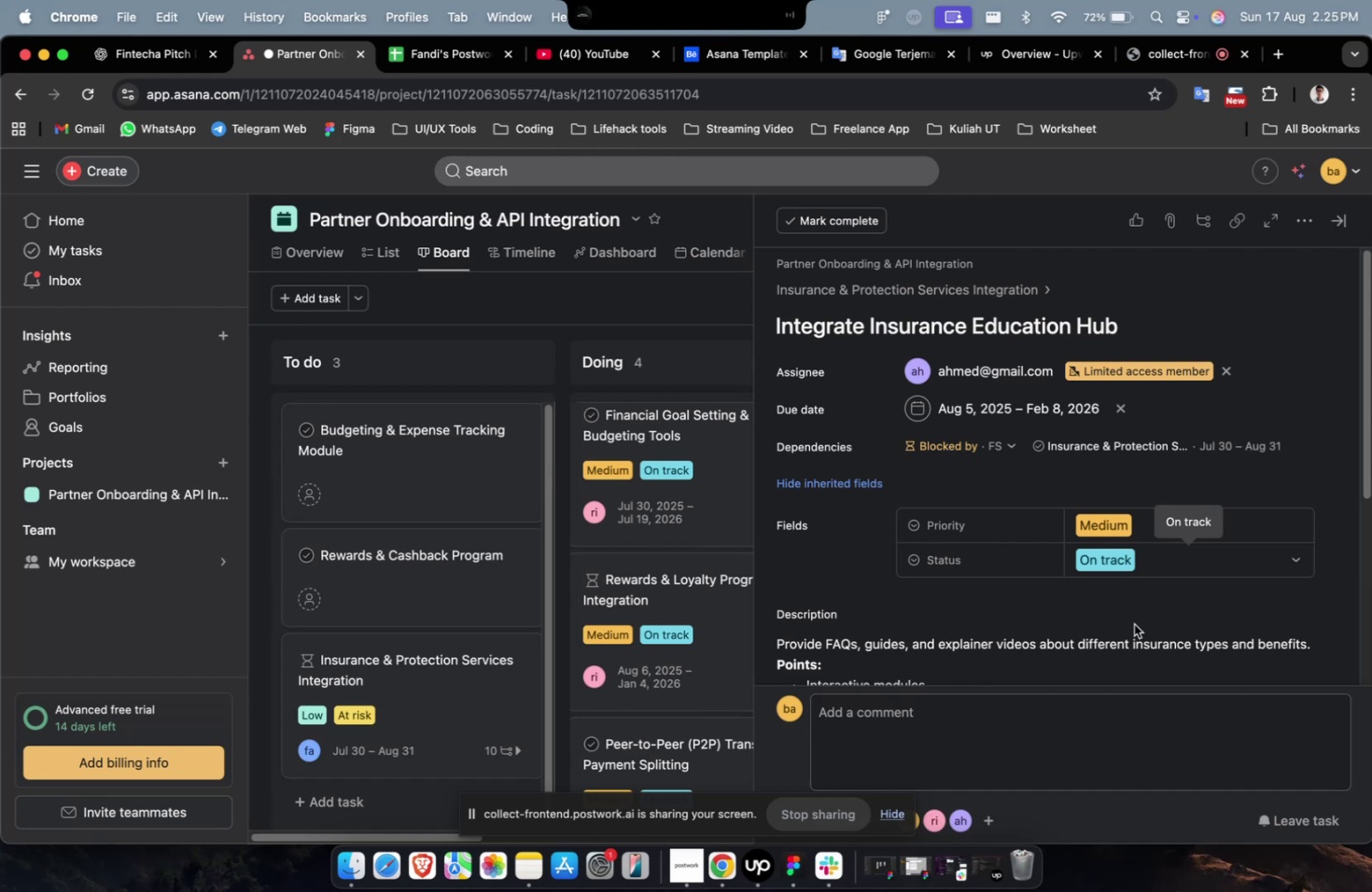 
scroll: coordinate [1088, 573], scroll_direction: down, amount: 49.0
 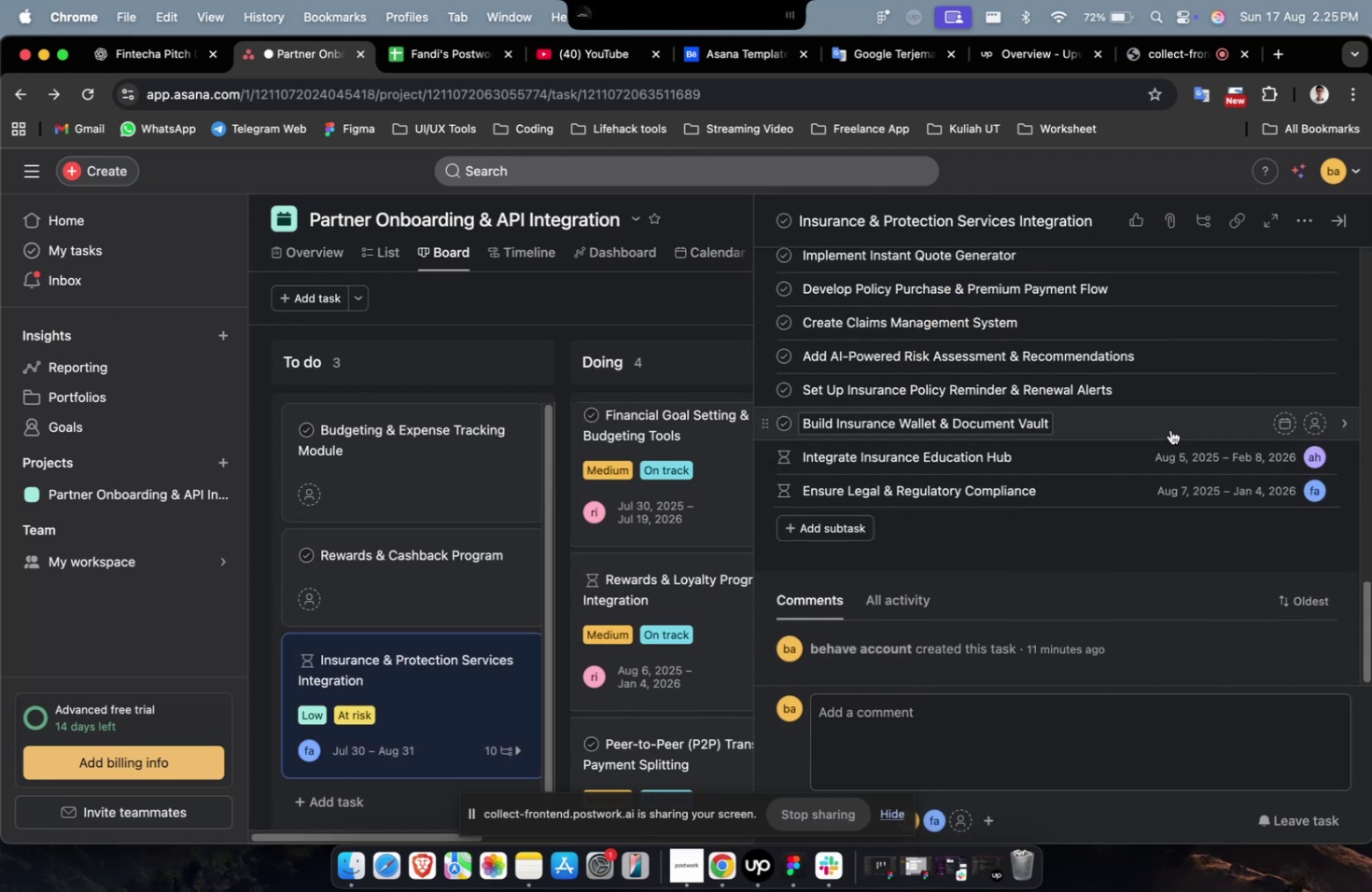 
left_click([1169, 429])
 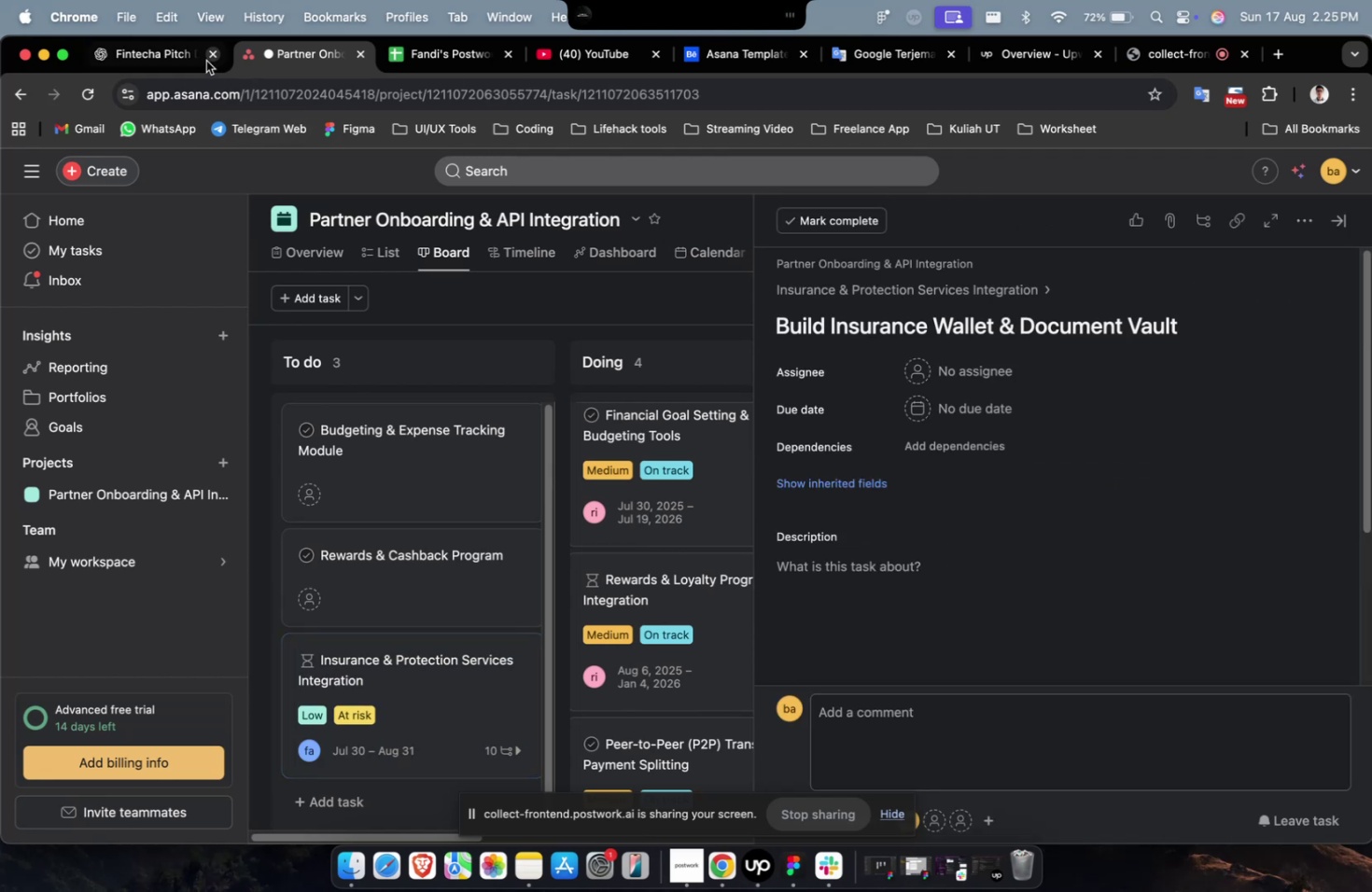 
left_click([134, 53])
 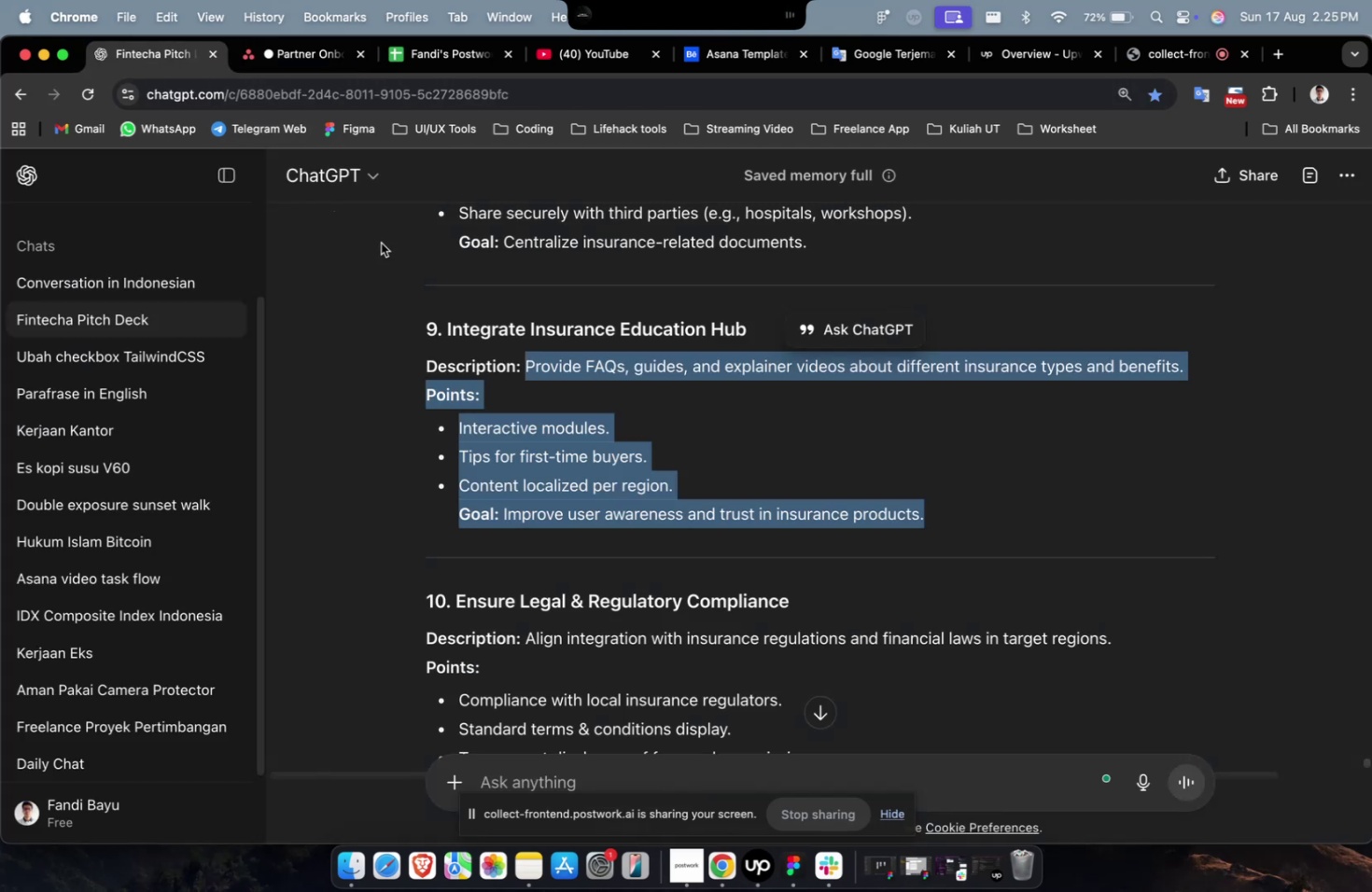 
scroll: coordinate [666, 357], scroll_direction: up, amount: 15.0
 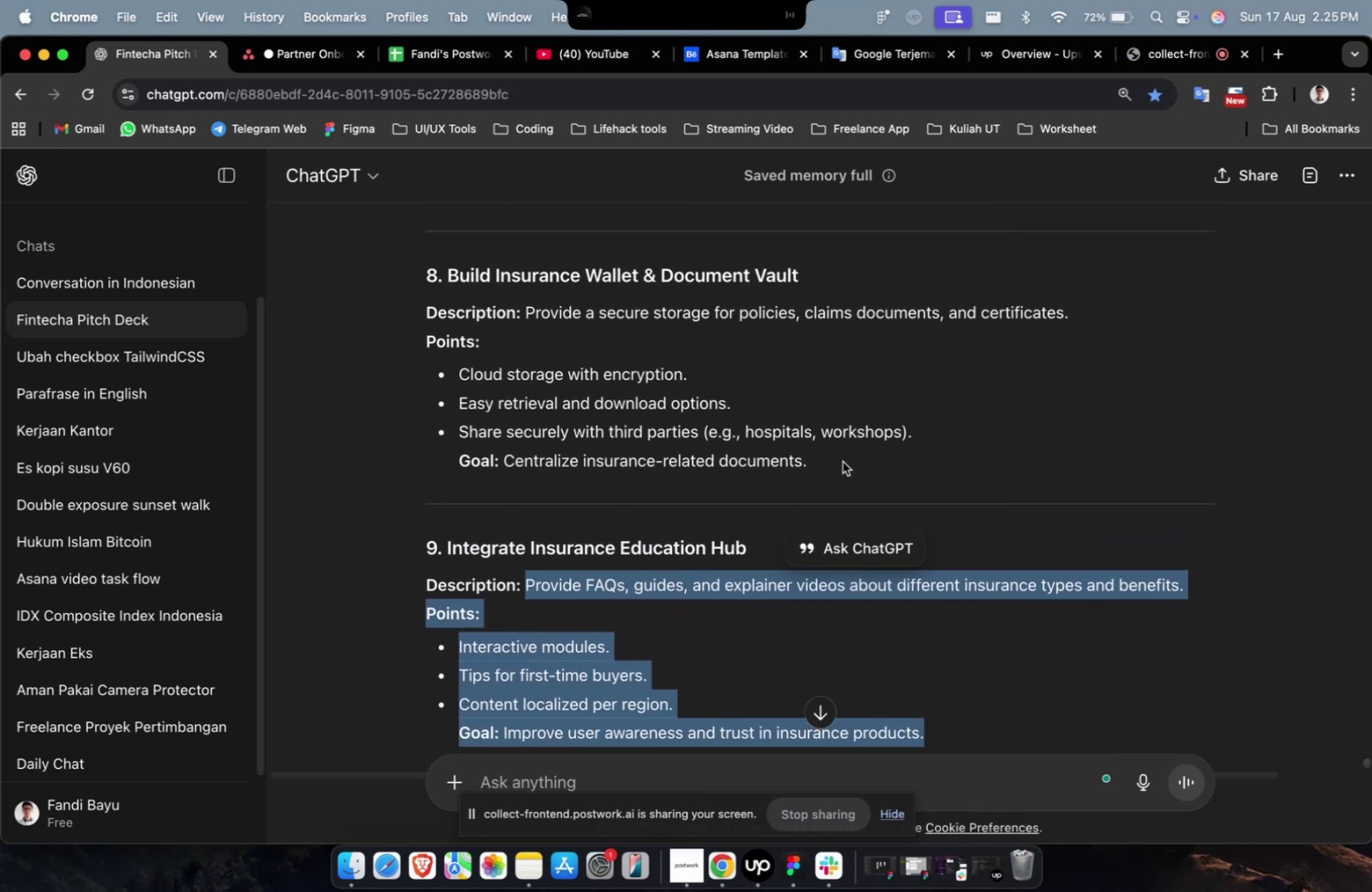 
left_click_drag(start_coordinate=[835, 464], to_coordinate=[525, 323])
 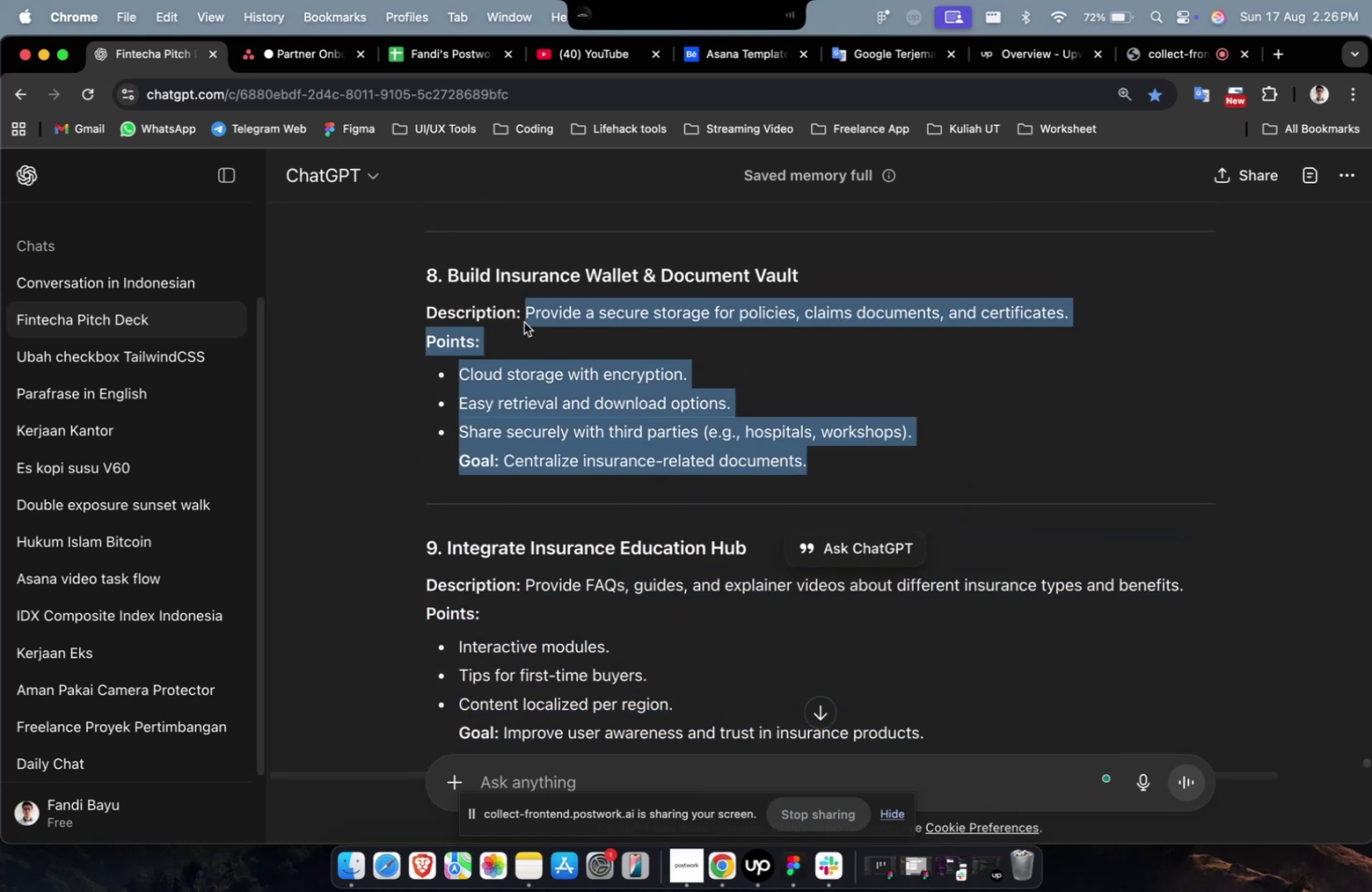 
key(Meta+C)
 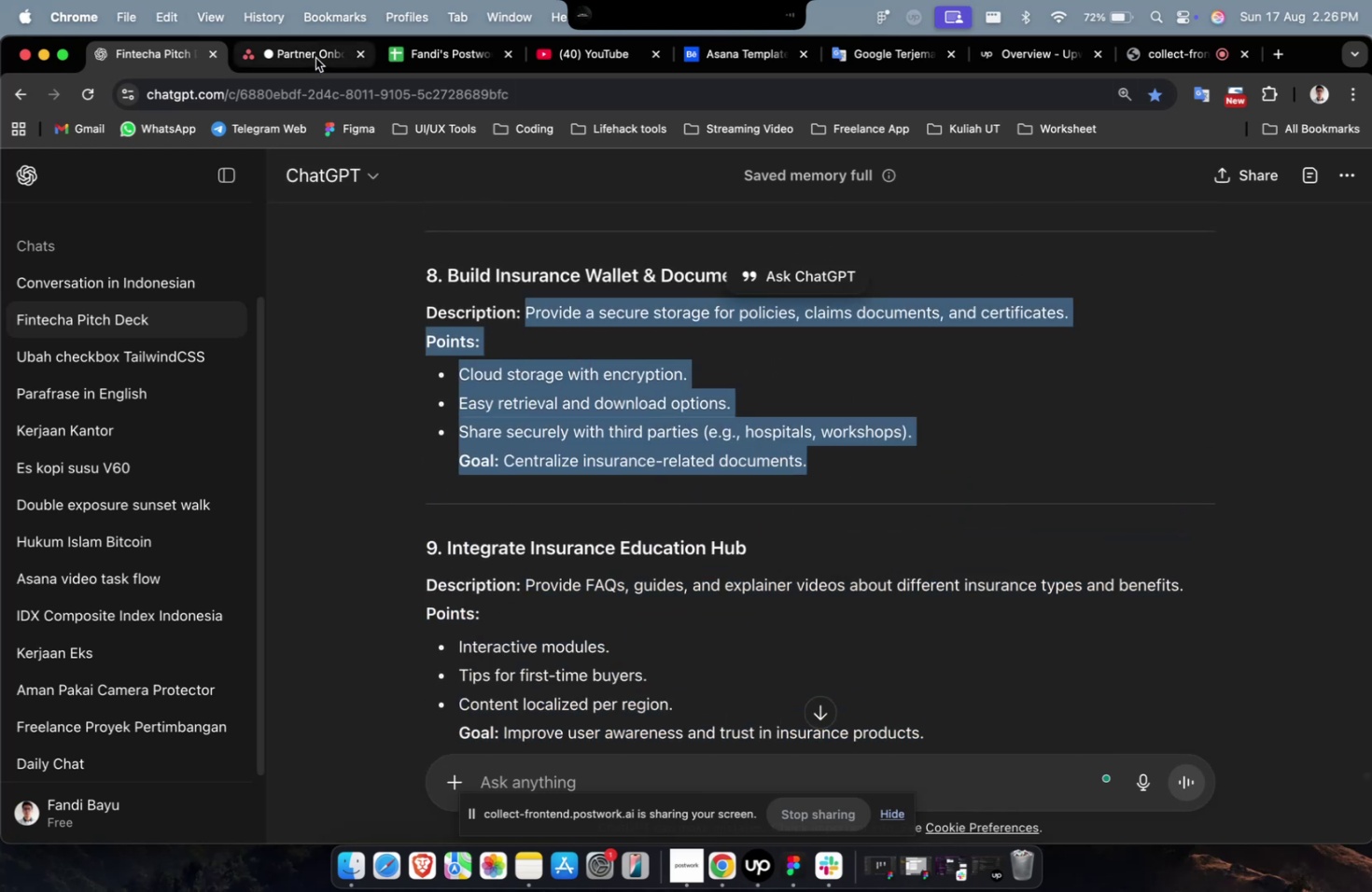 
left_click([315, 58])
 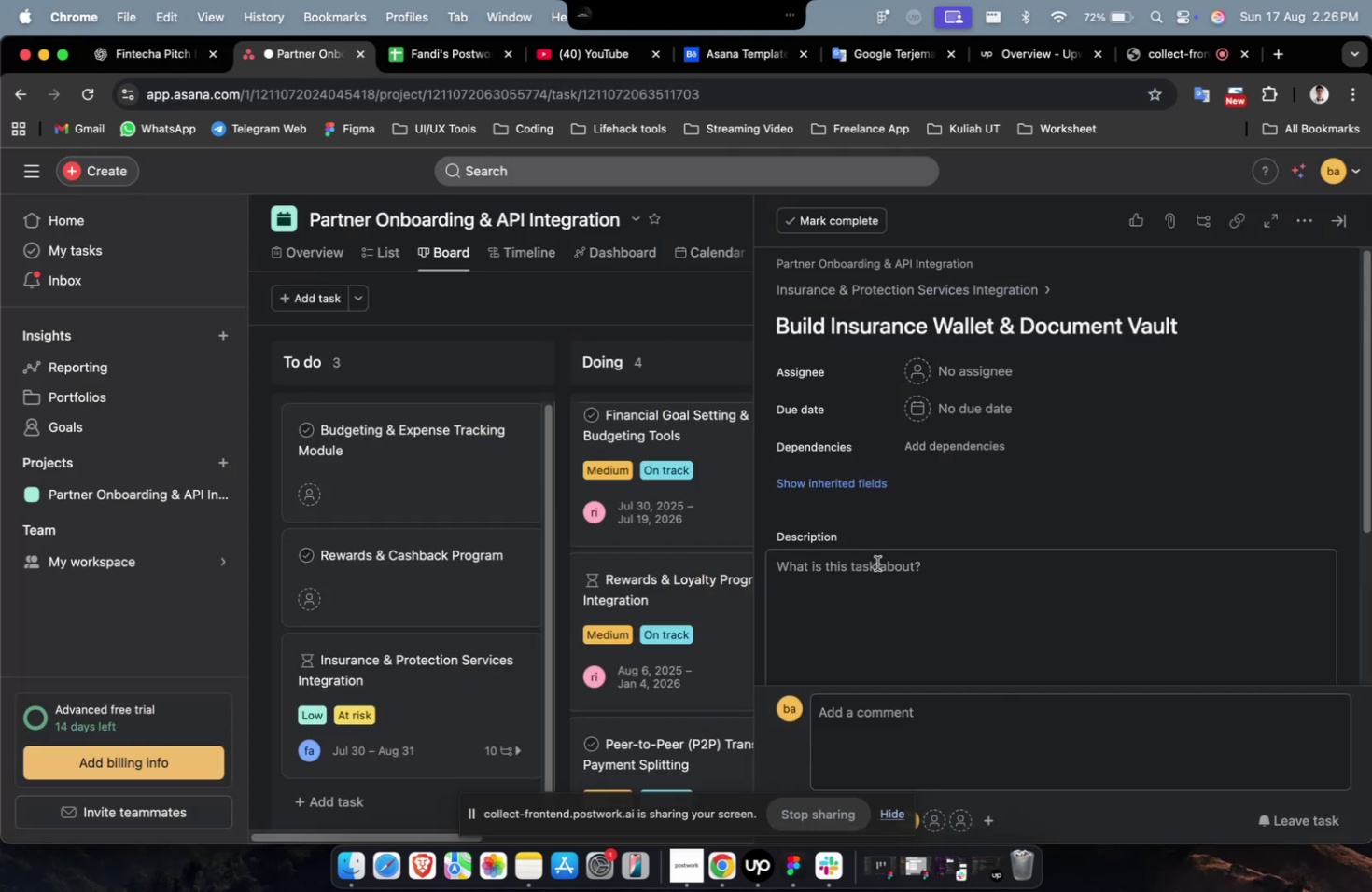 
double_click([877, 567])
 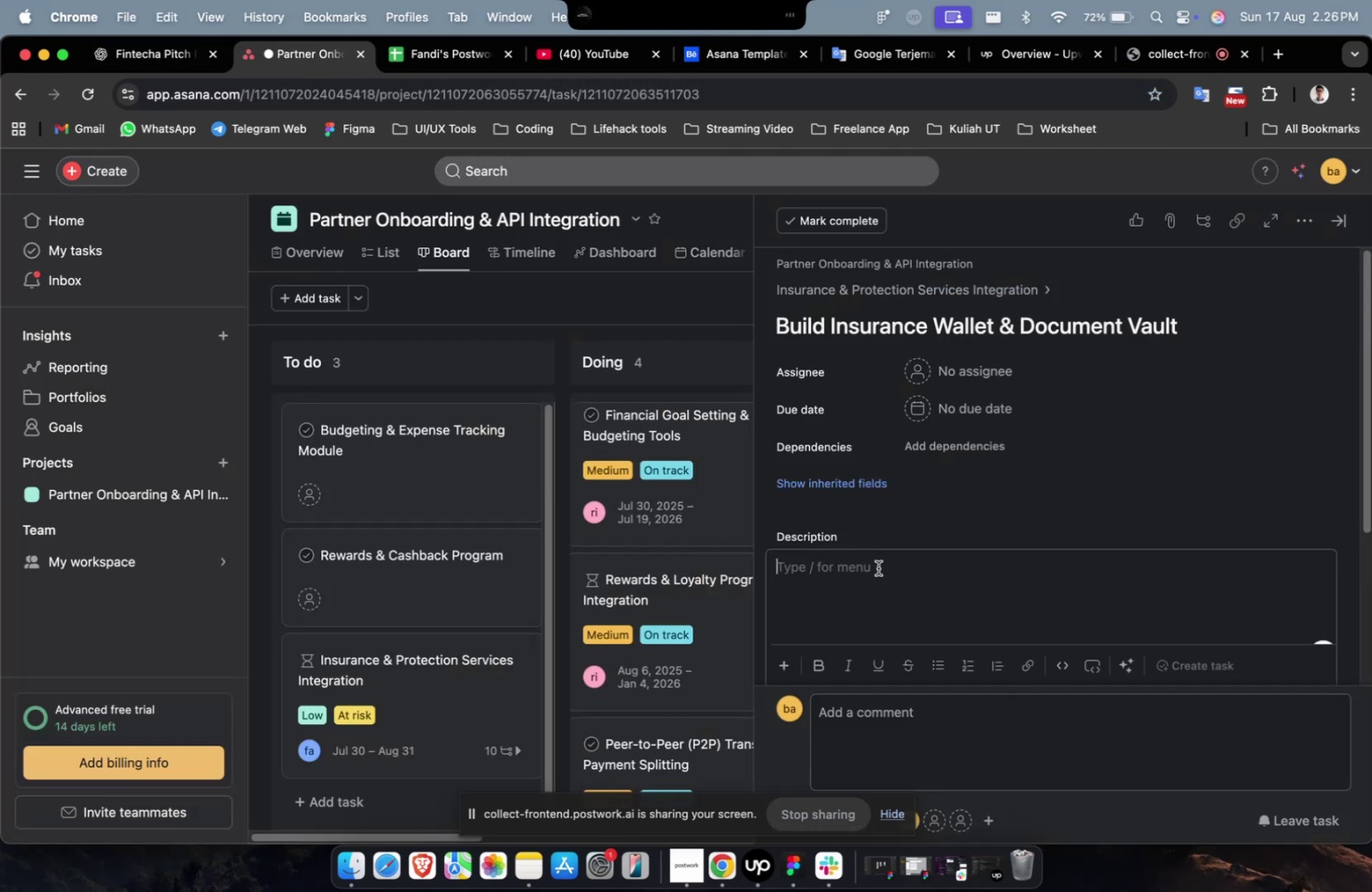 
key(Meta+CommandLeft)
 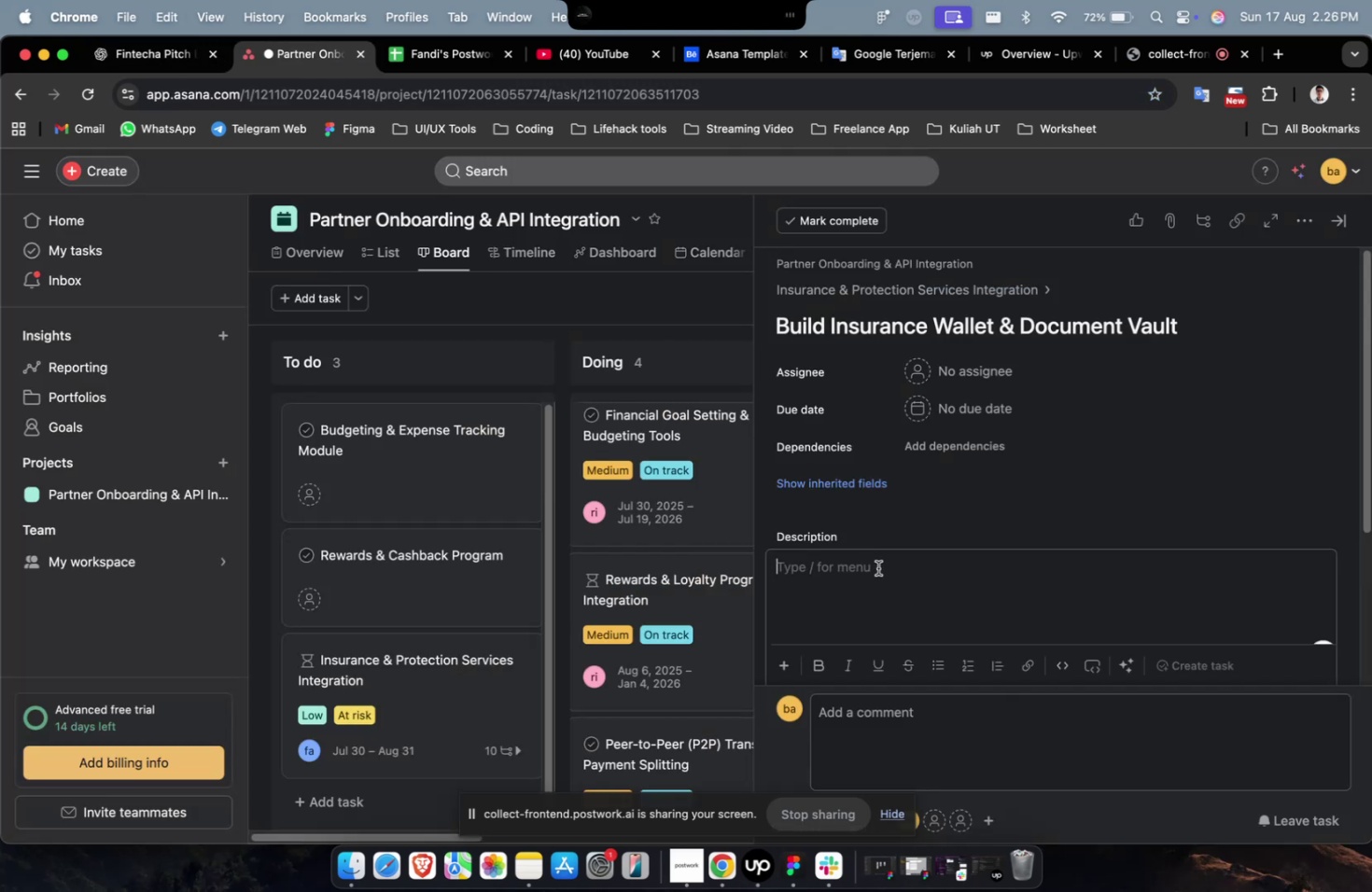 
key(Meta+V)
 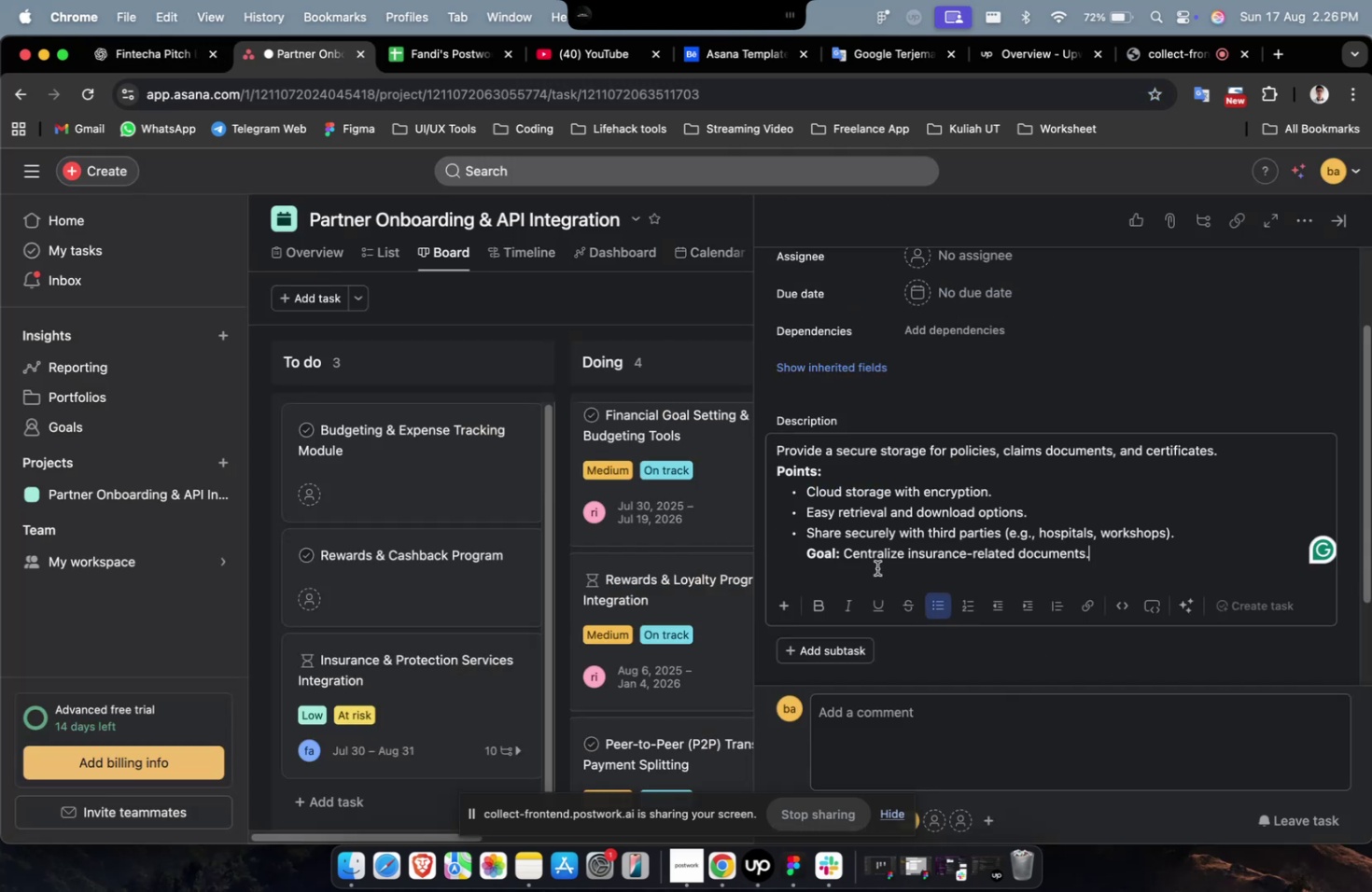 
scroll: coordinate [876, 567], scroll_direction: up, amount: 19.0
 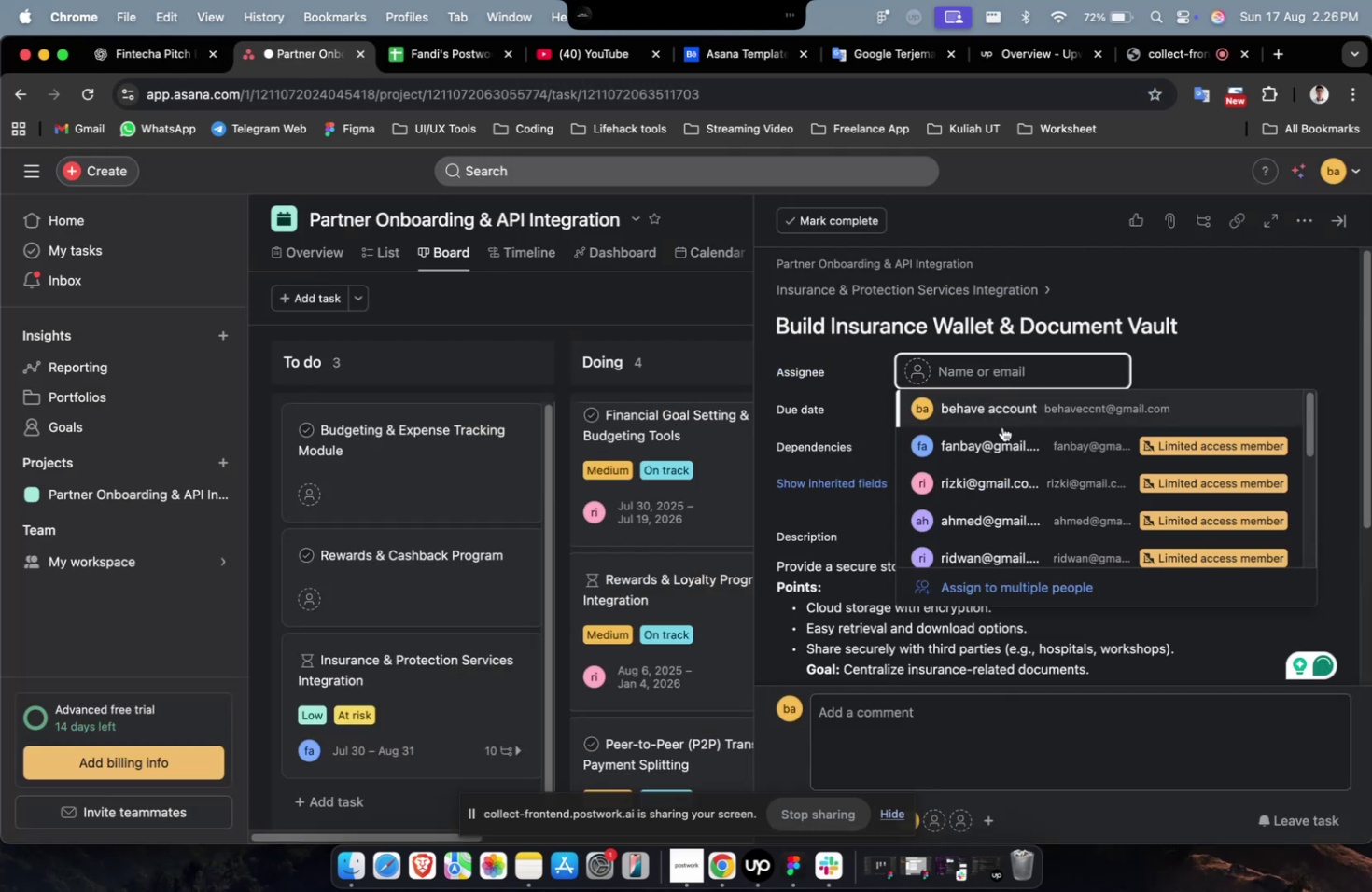 
left_click([1011, 469])
 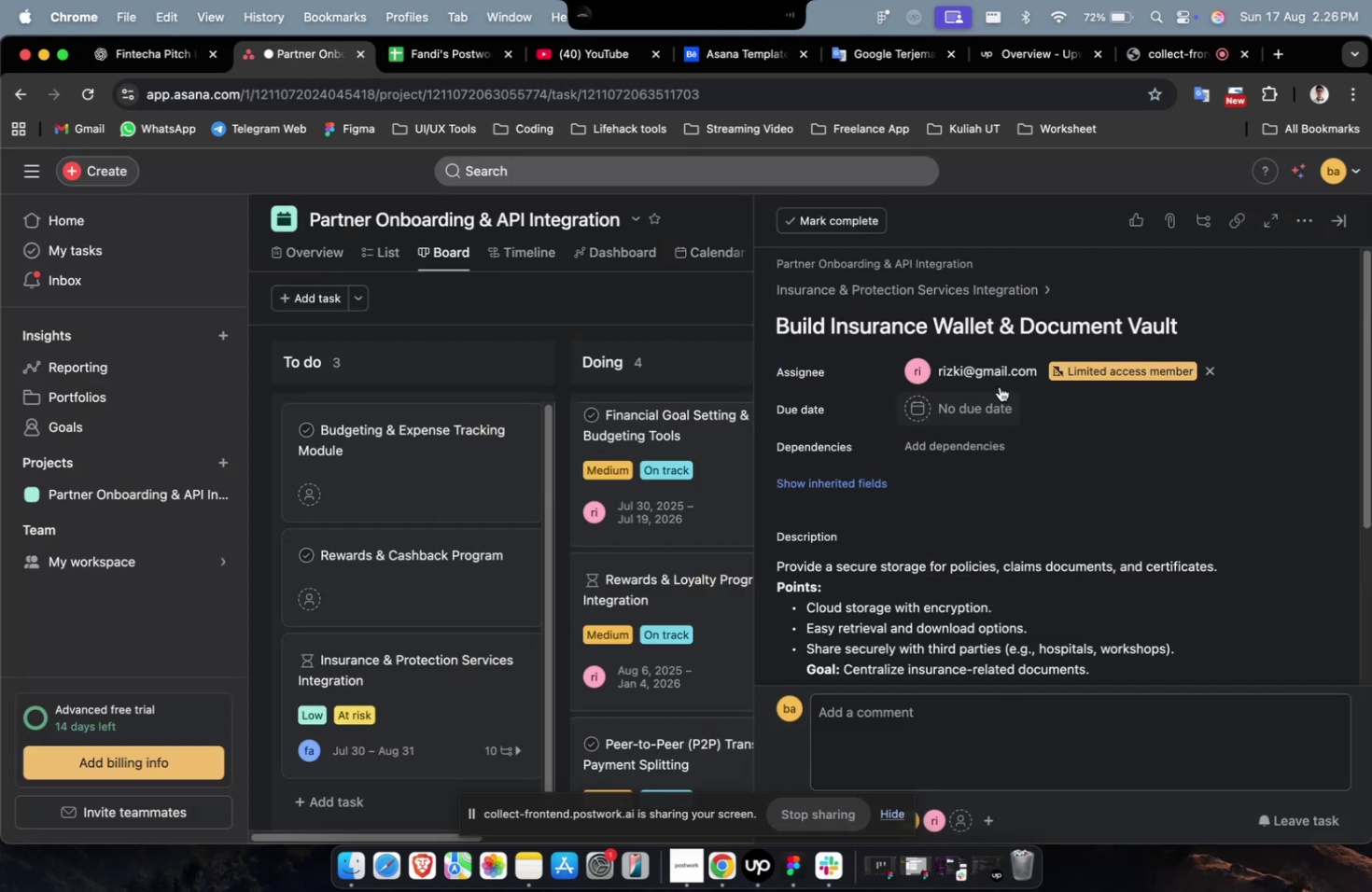 
double_click([995, 371])
 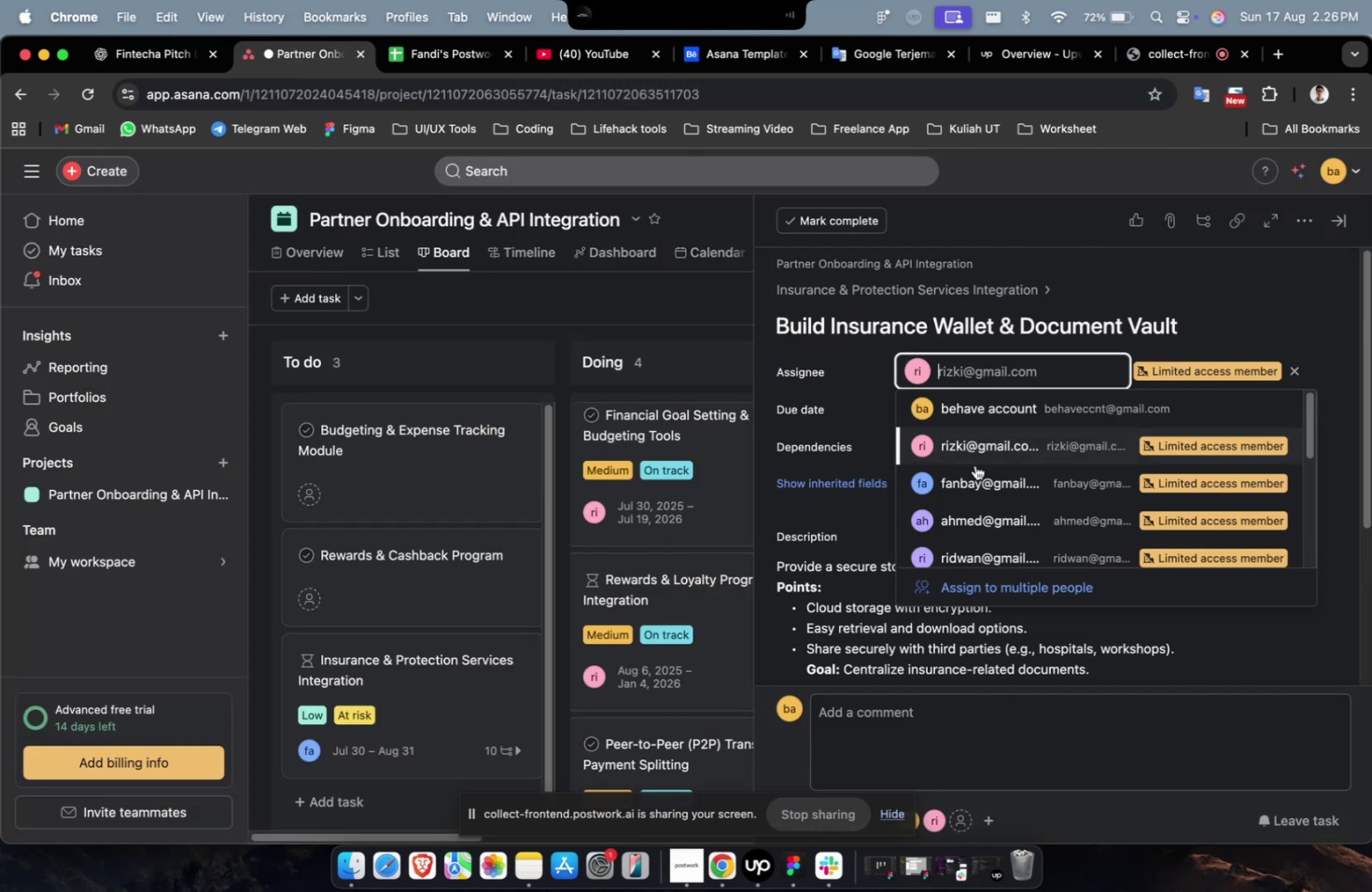 
scroll: coordinate [973, 476], scroll_direction: down, amount: 4.0
 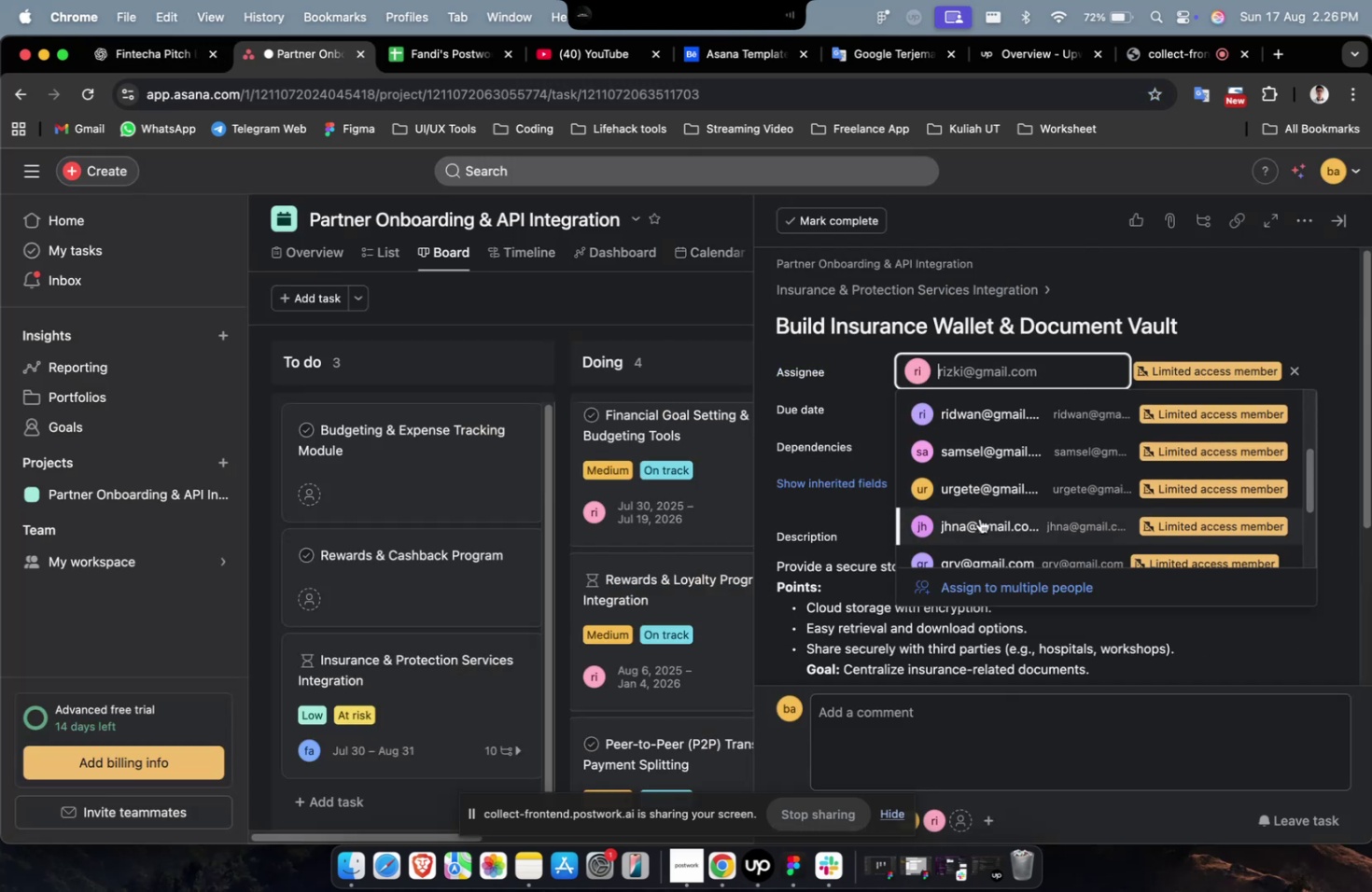 
left_click([979, 518])
 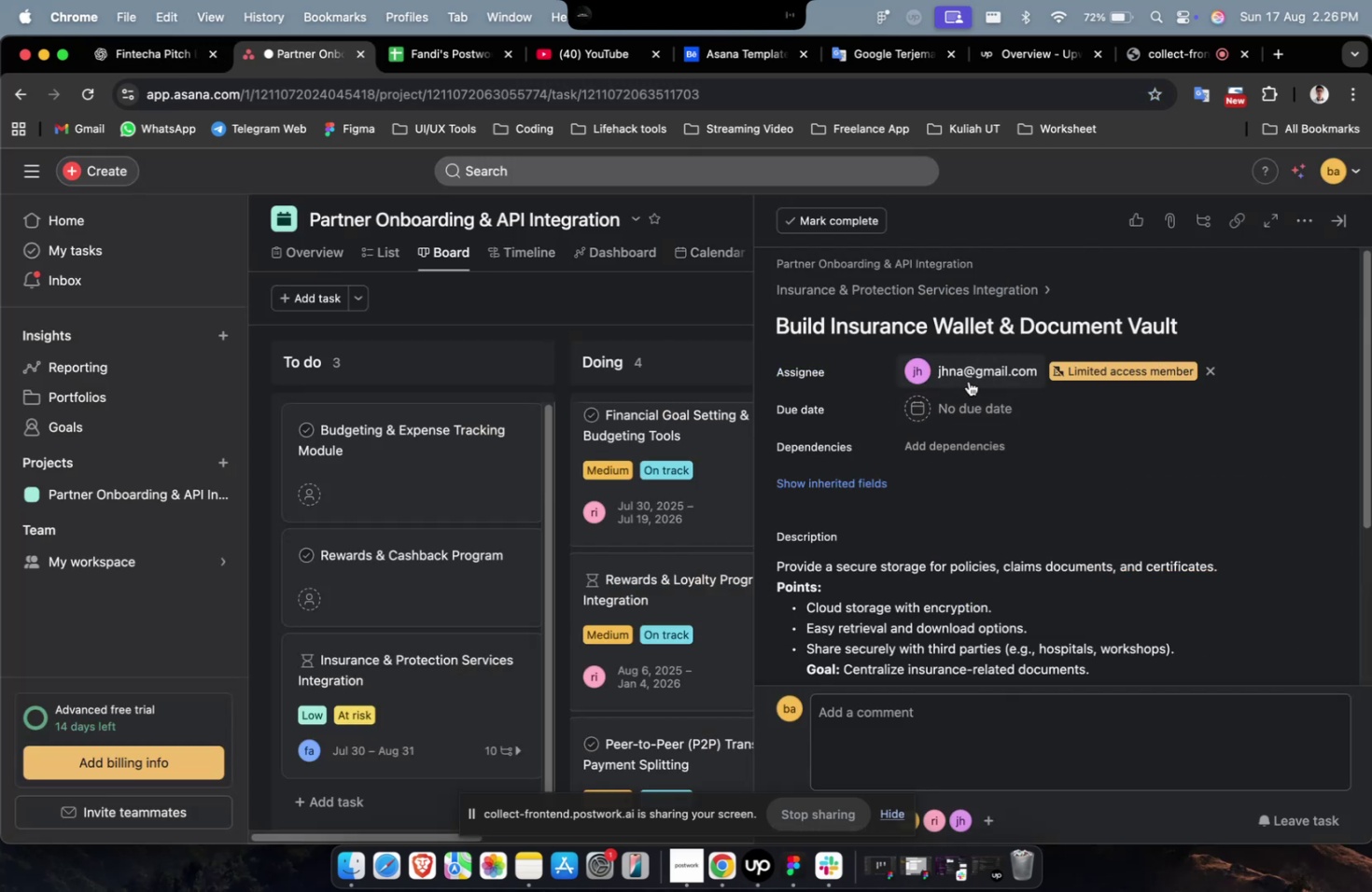 
double_click([971, 372])
 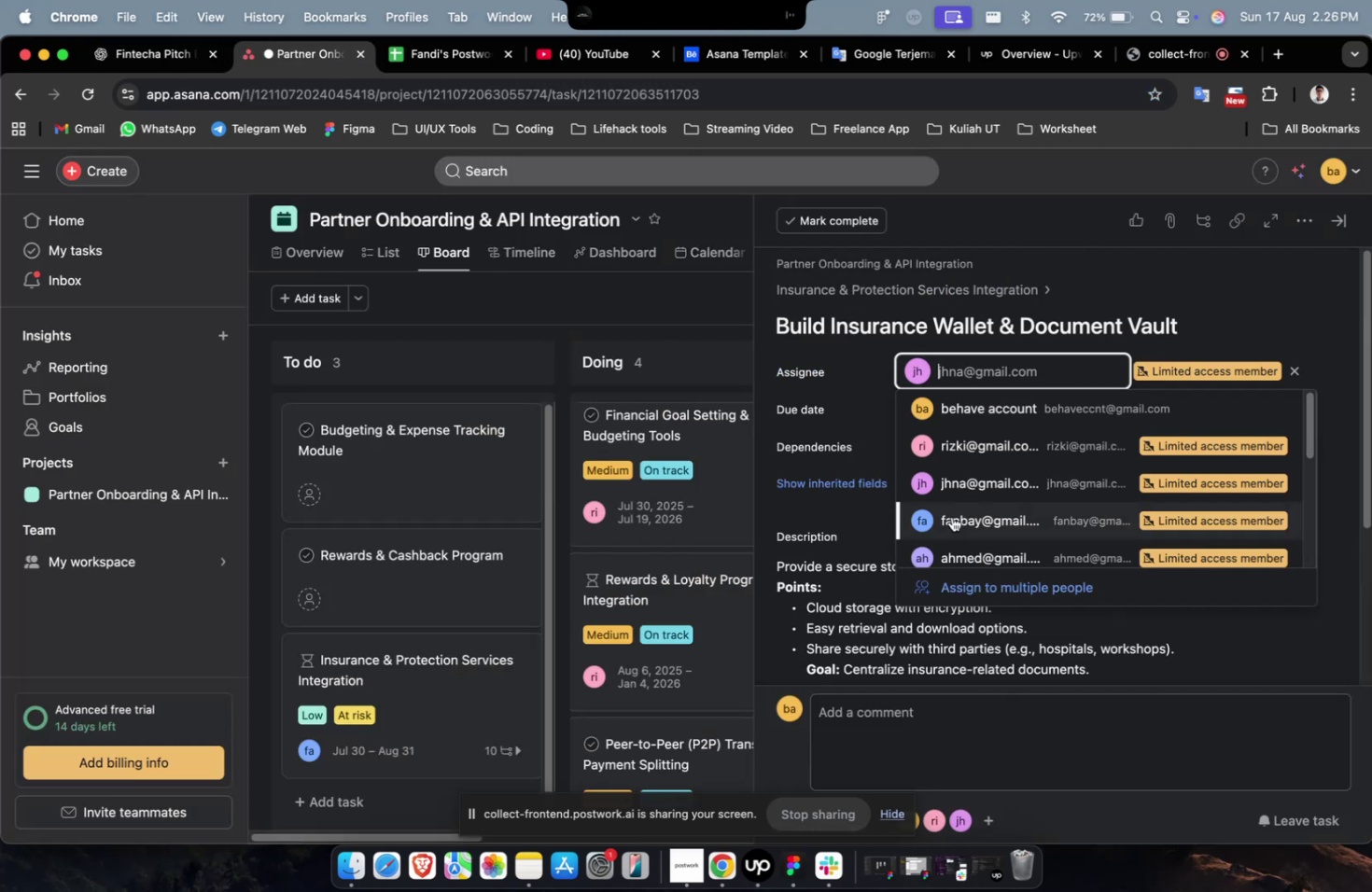 
scroll: coordinate [951, 516], scroll_direction: down, amount: 9.0
 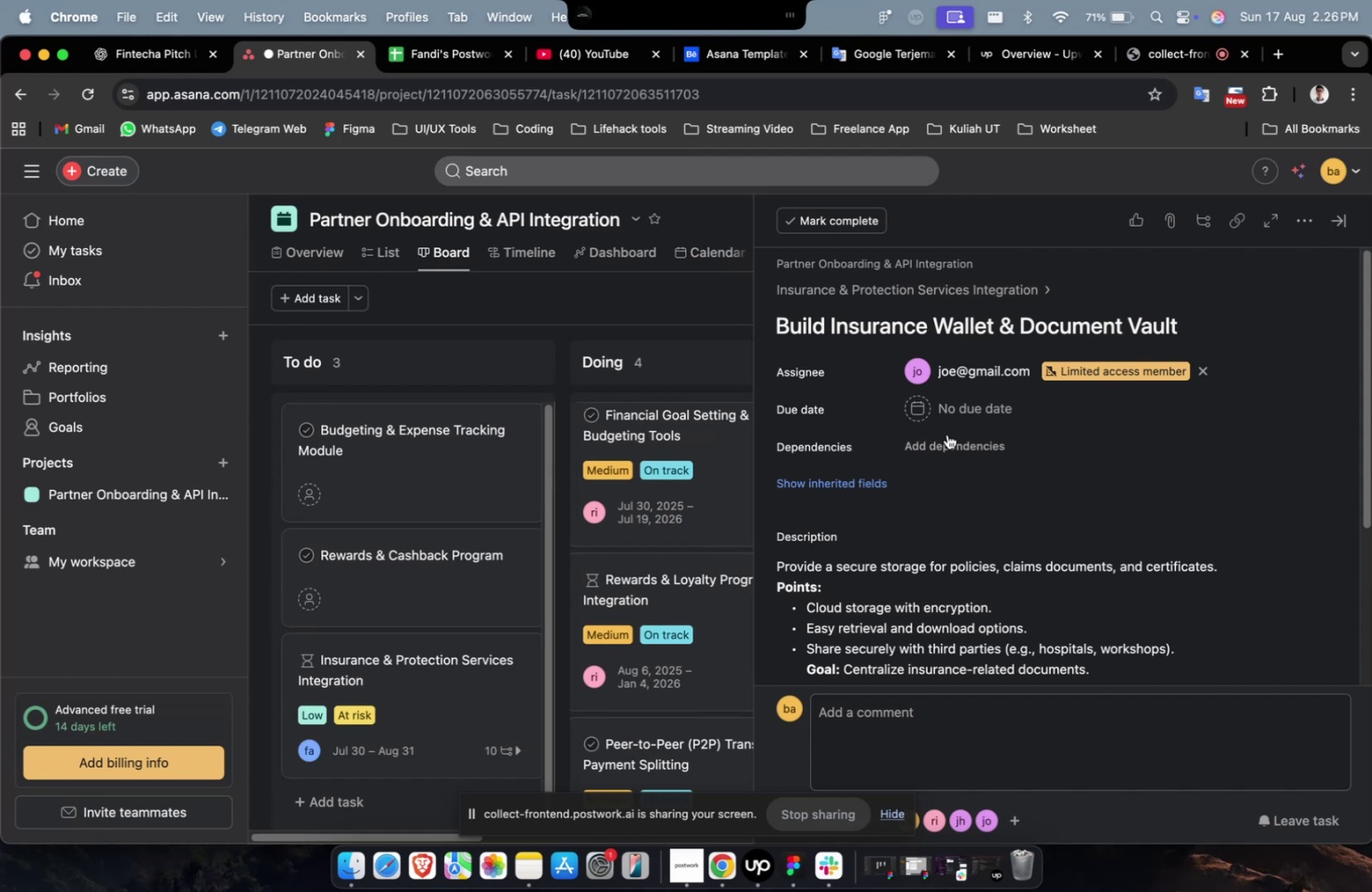 
double_click([945, 411])
 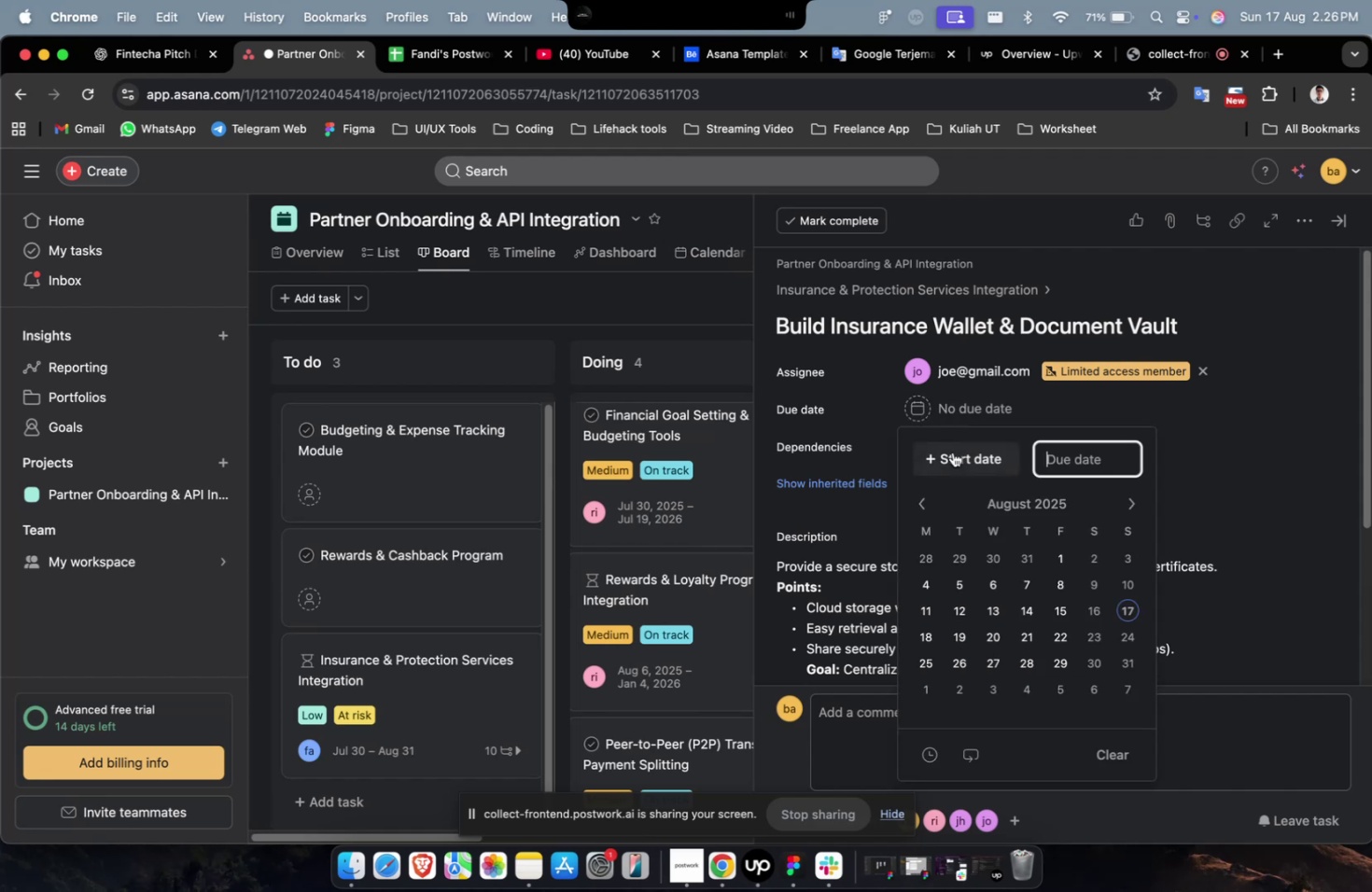 
triple_click([952, 452])
 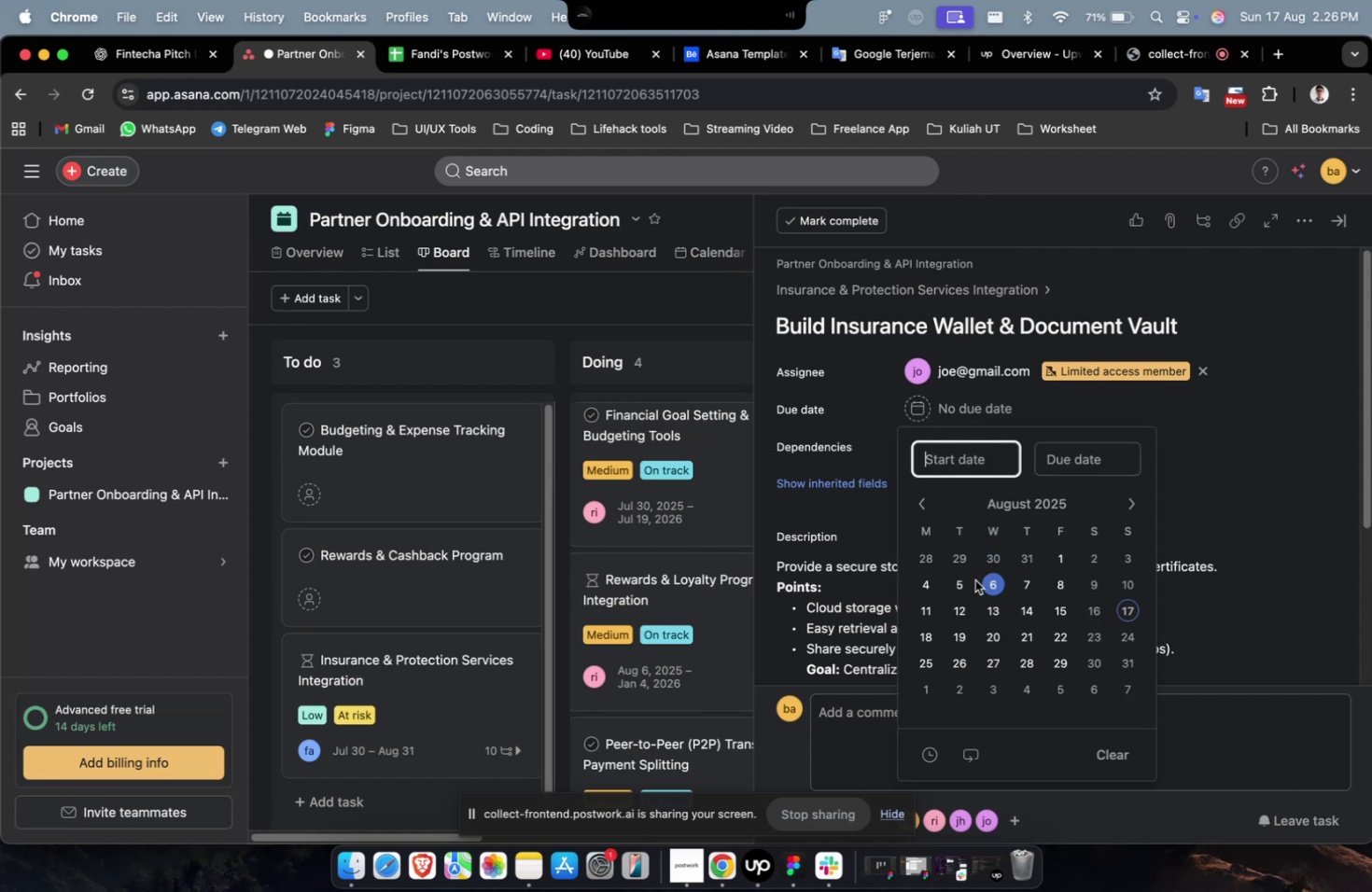 
triple_click([971, 588])
 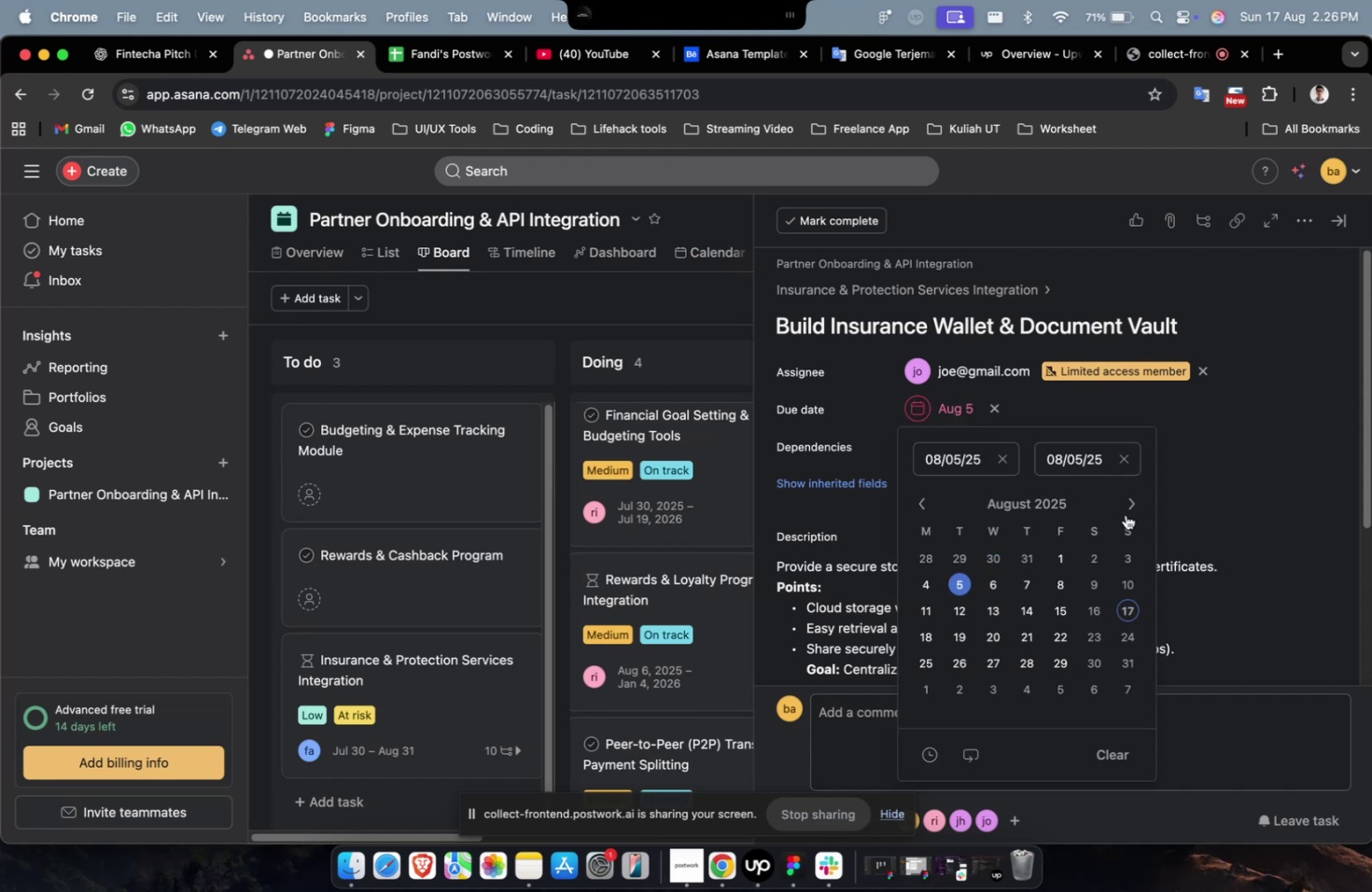 
triple_click([1125, 512])
 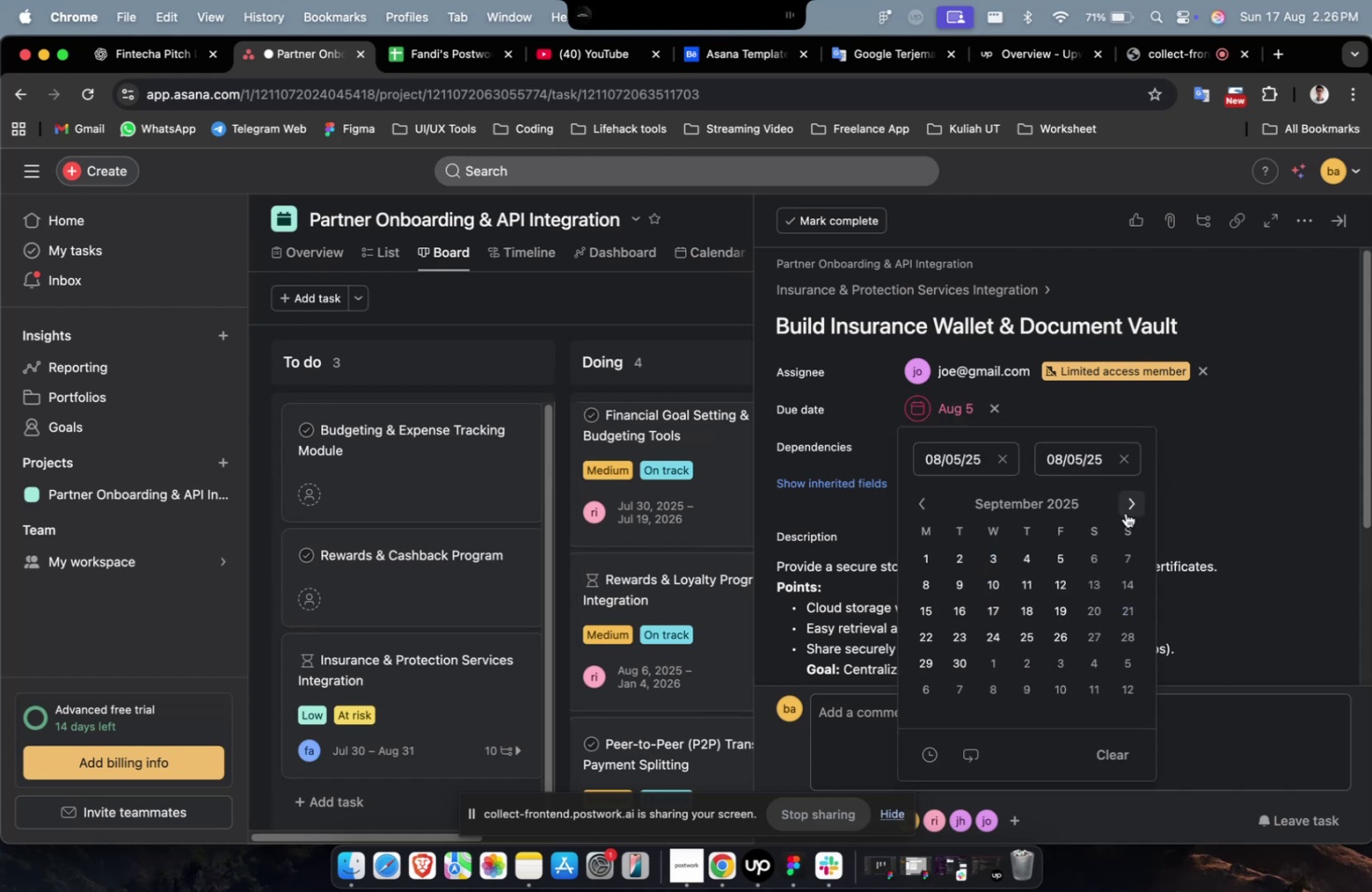 
triple_click([1125, 512])
 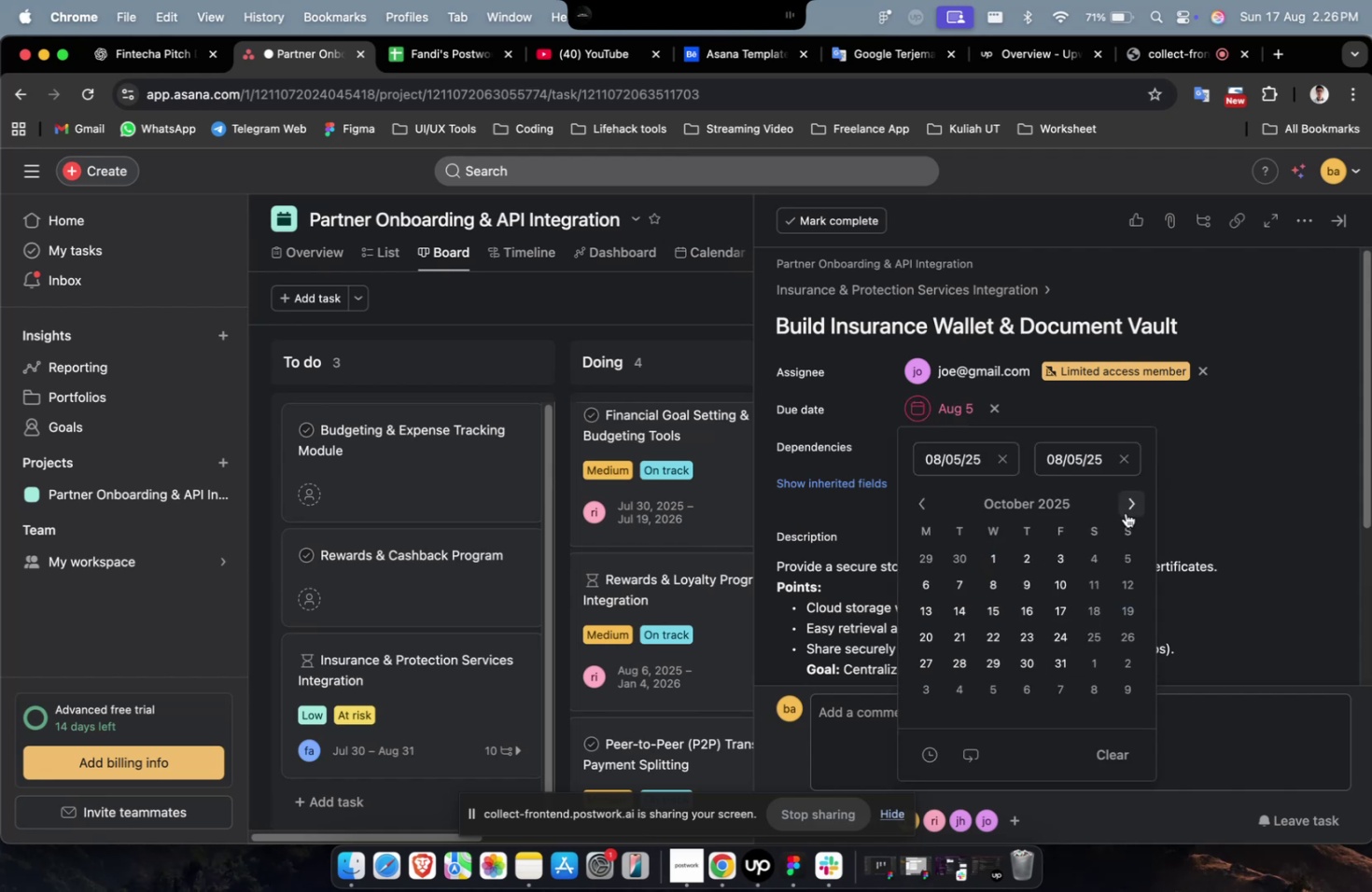 
triple_click([1125, 512])
 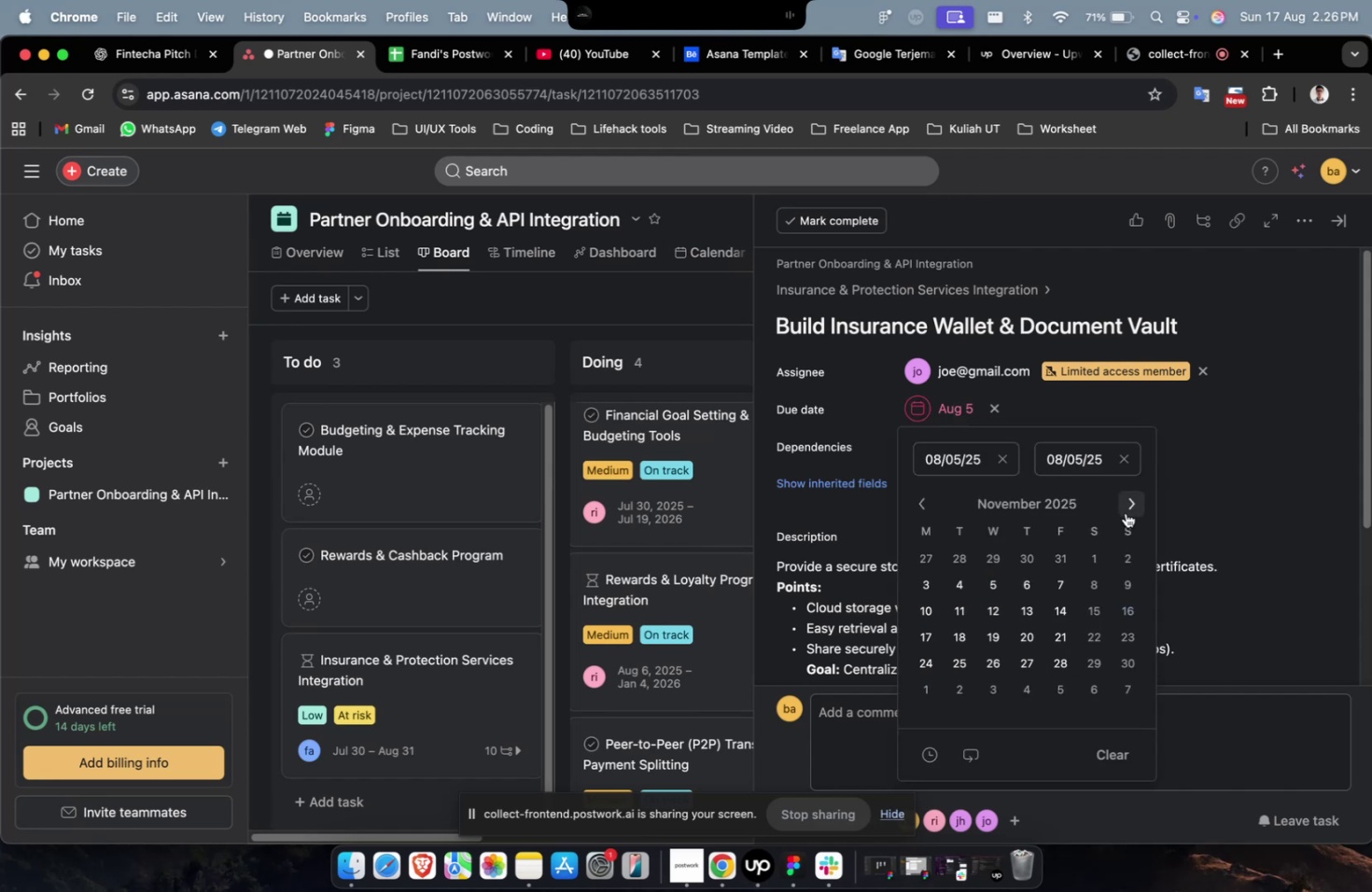 
triple_click([1125, 512])
 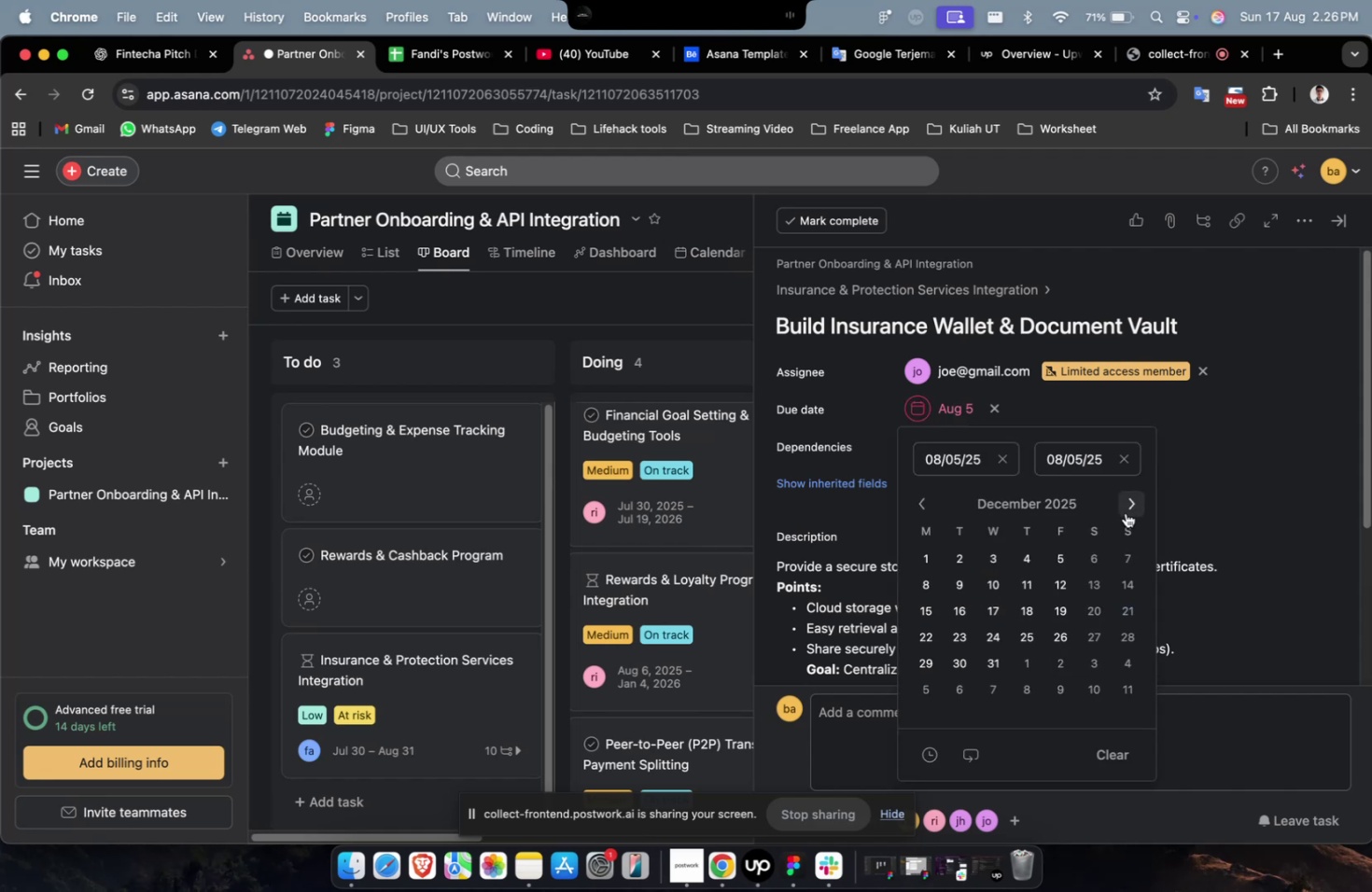 
triple_click([1125, 512])
 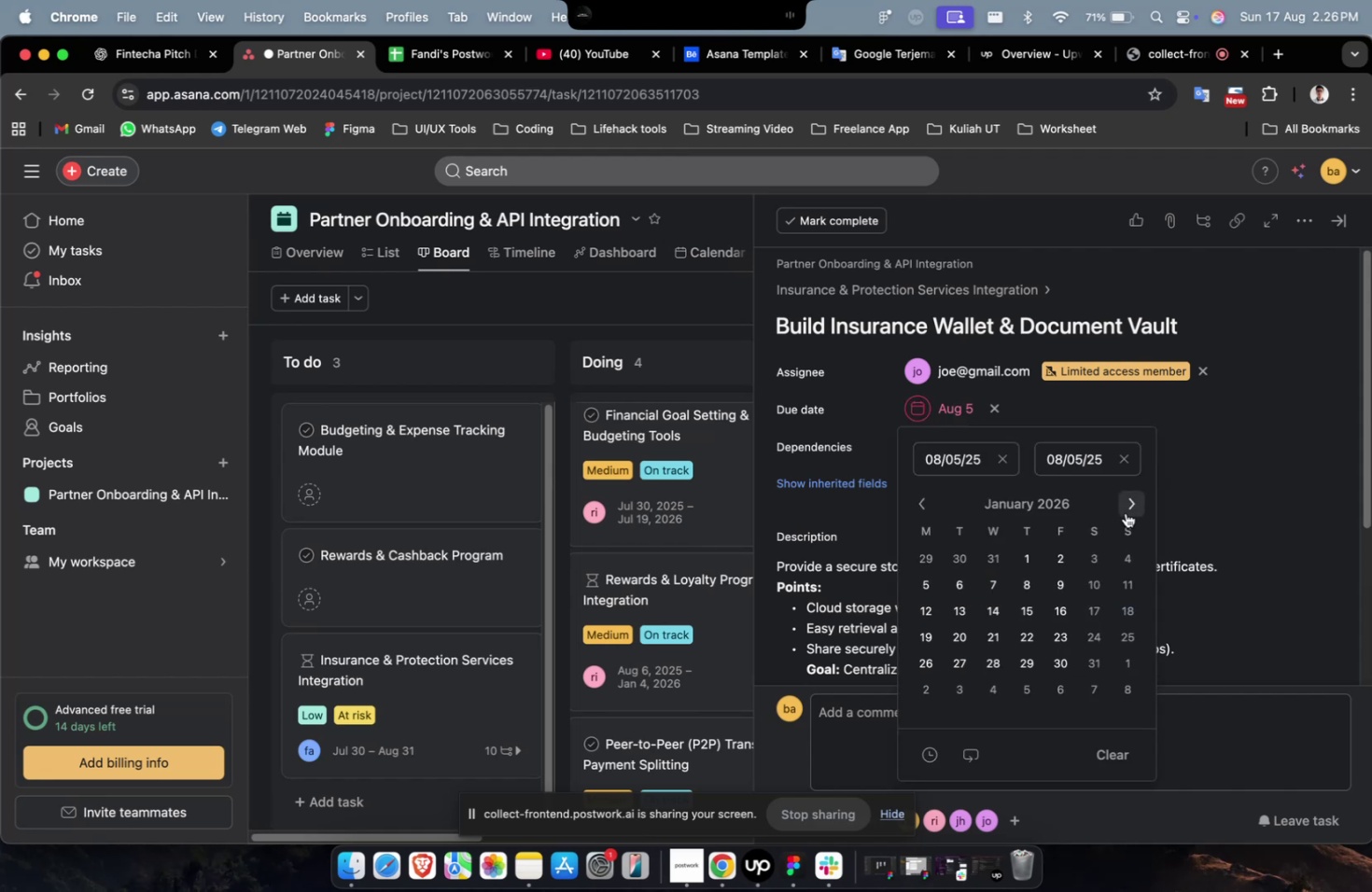 
triple_click([1125, 512])
 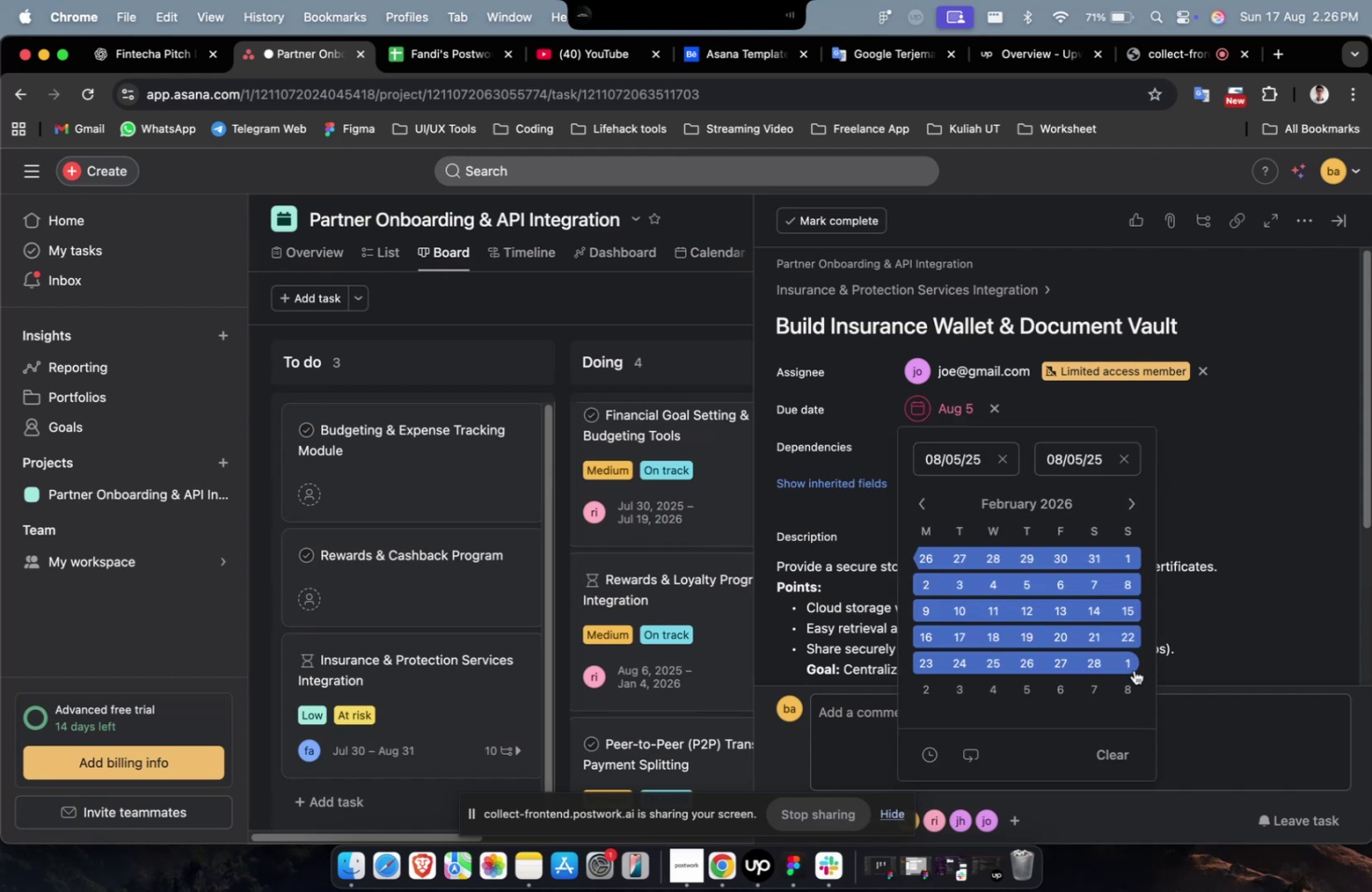 
triple_click([1132, 666])
 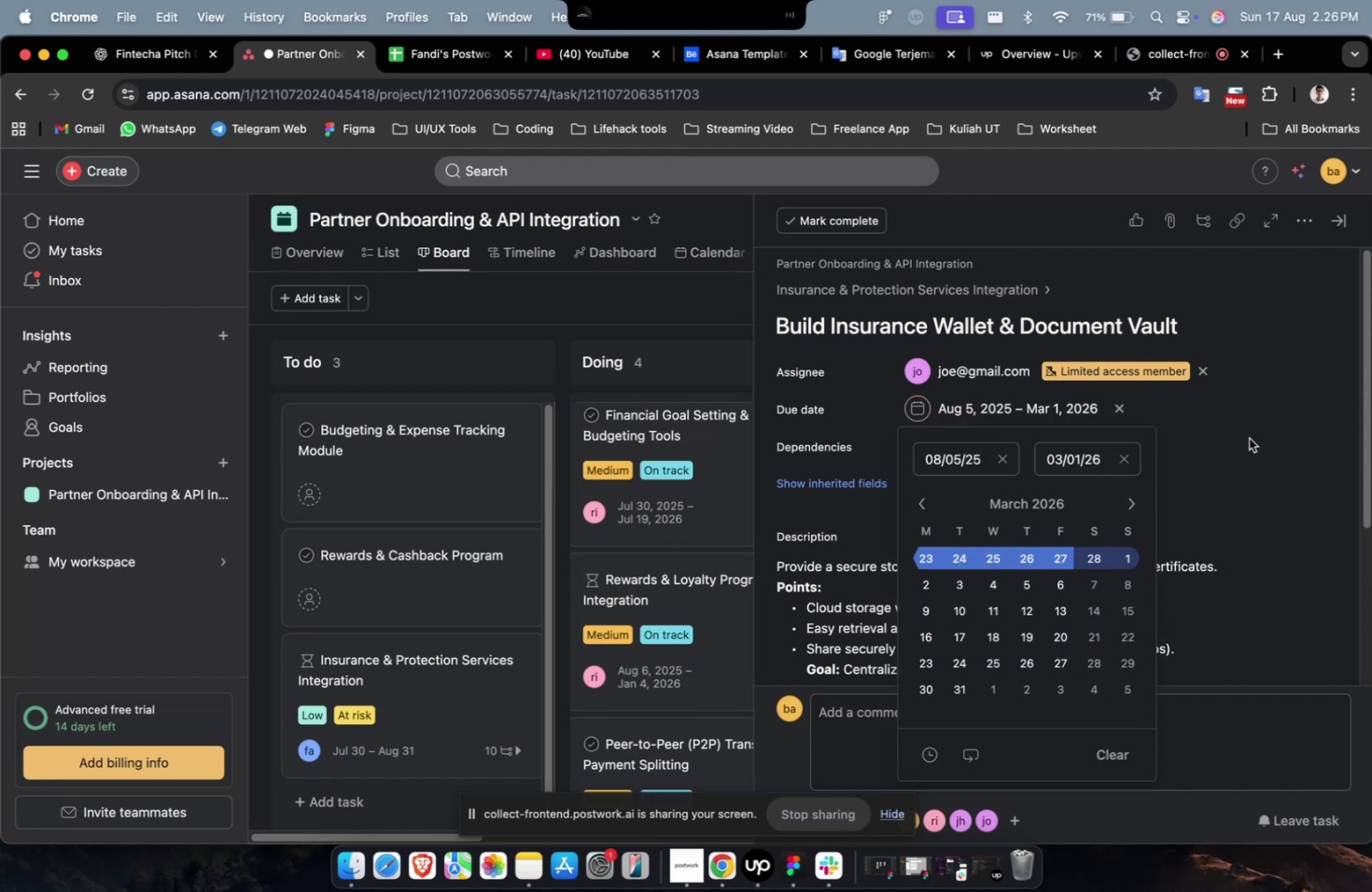 
triple_click([1249, 436])
 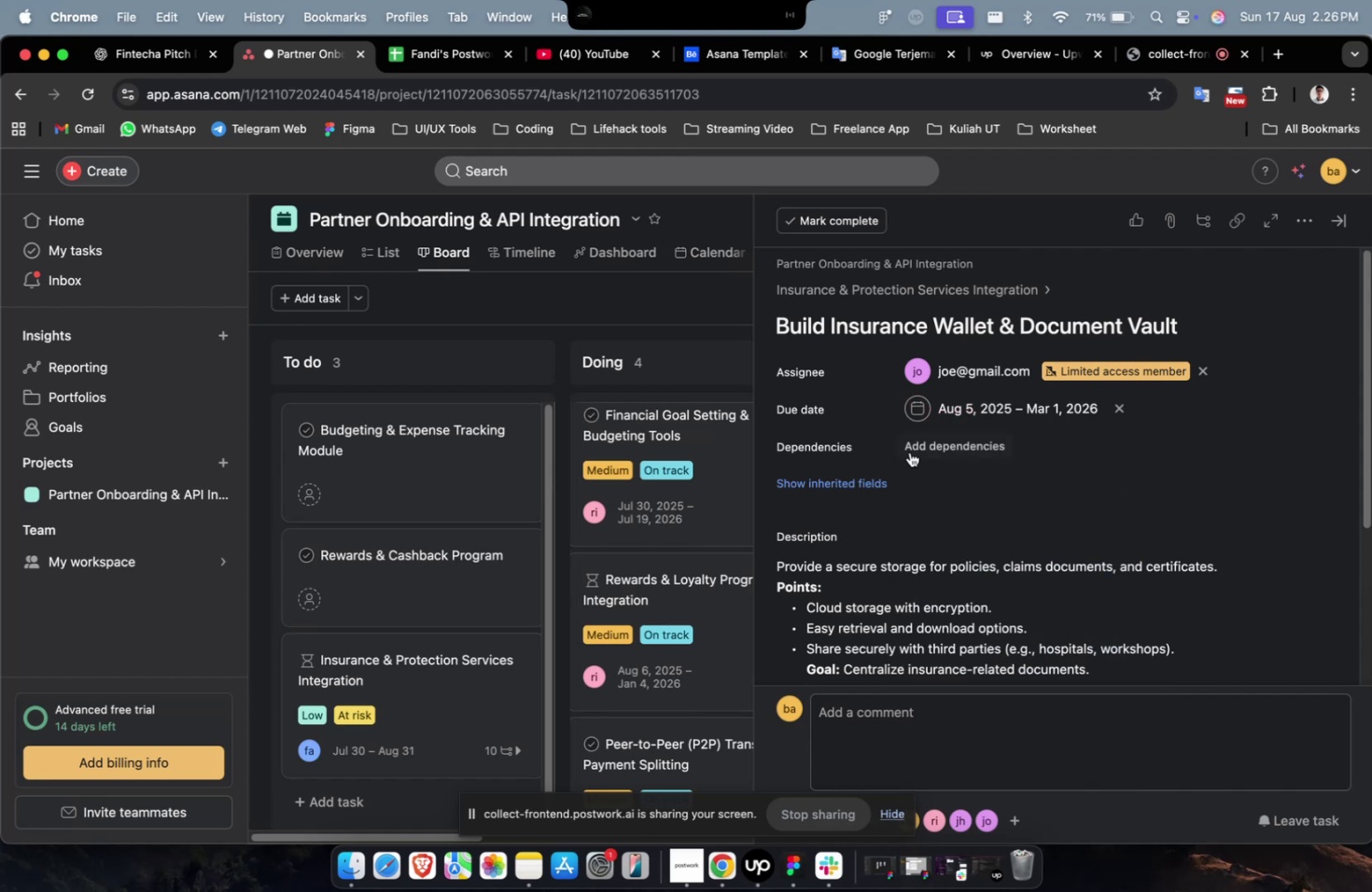 
triple_click([944, 449])
 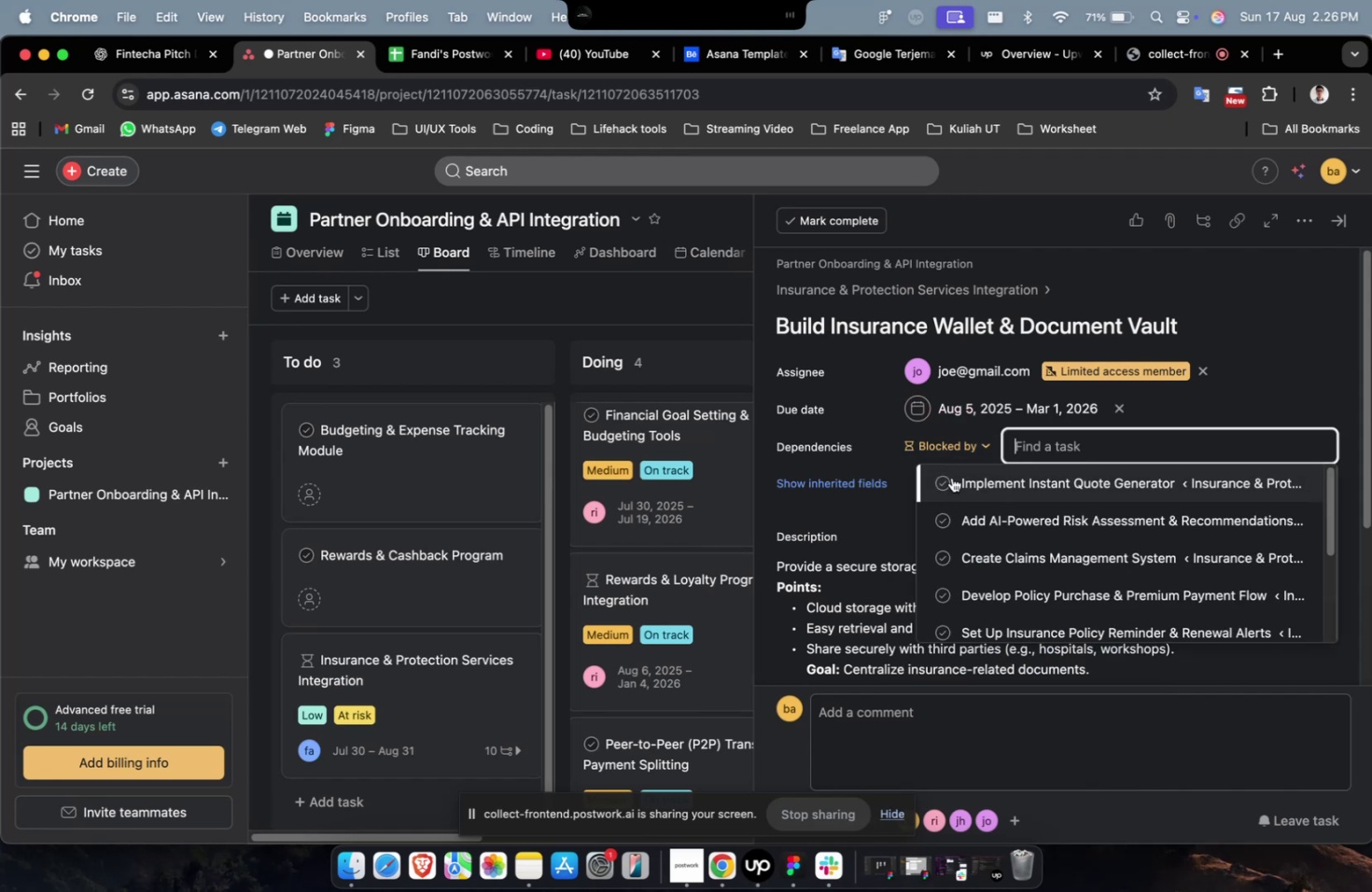 
triple_click([953, 479])
 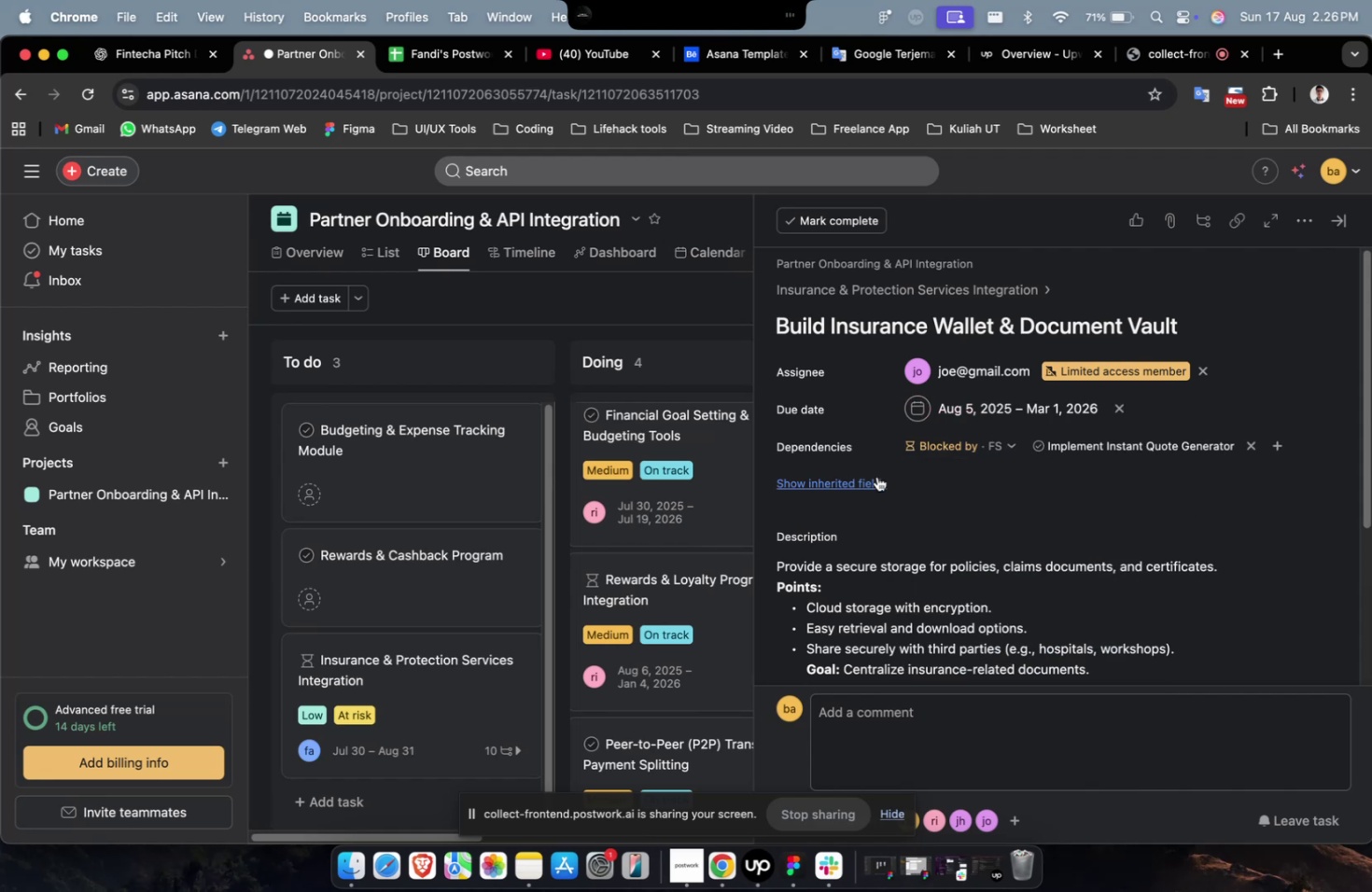 
triple_click([864, 476])
 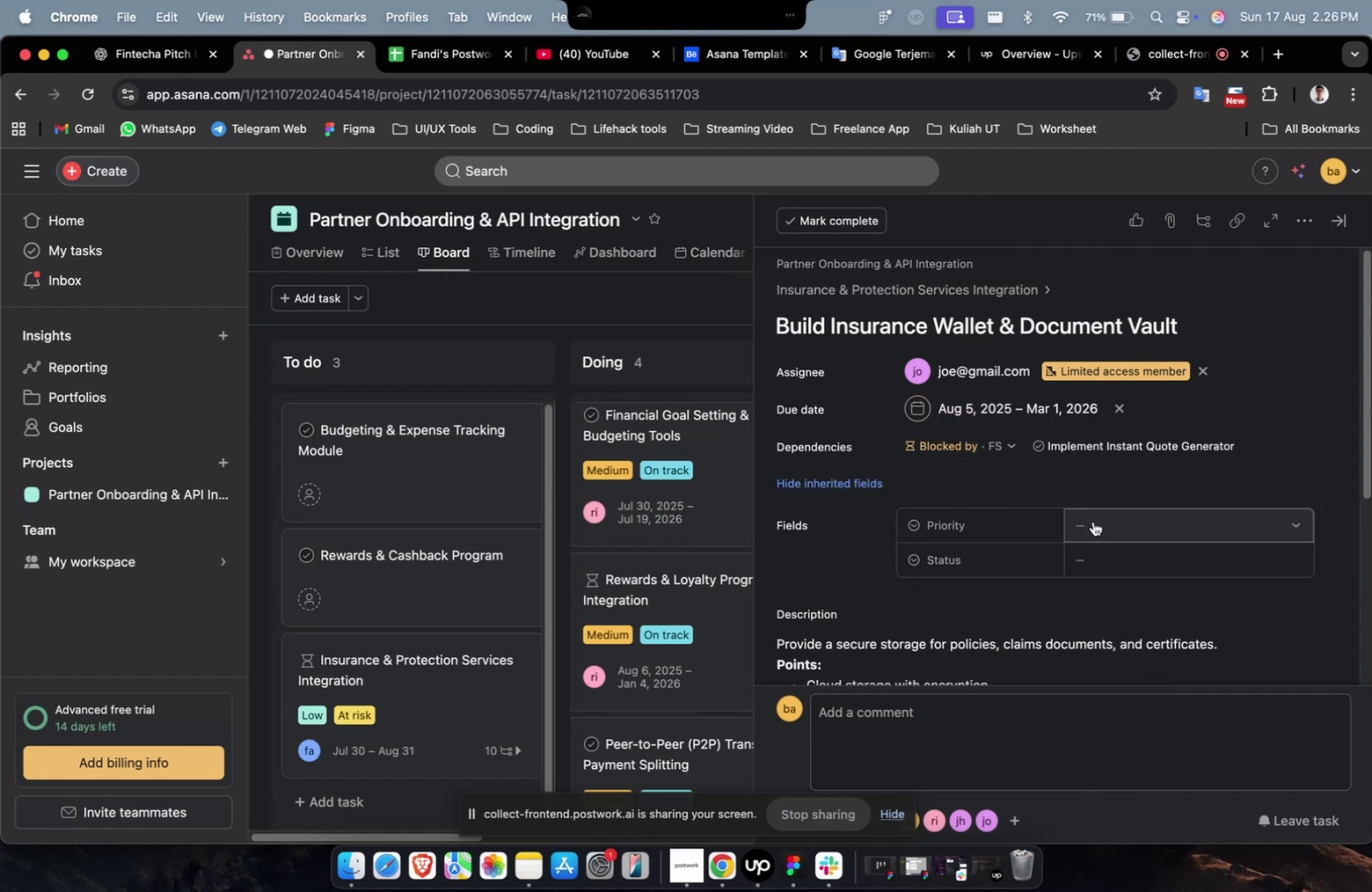 
triple_click([1092, 521])
 